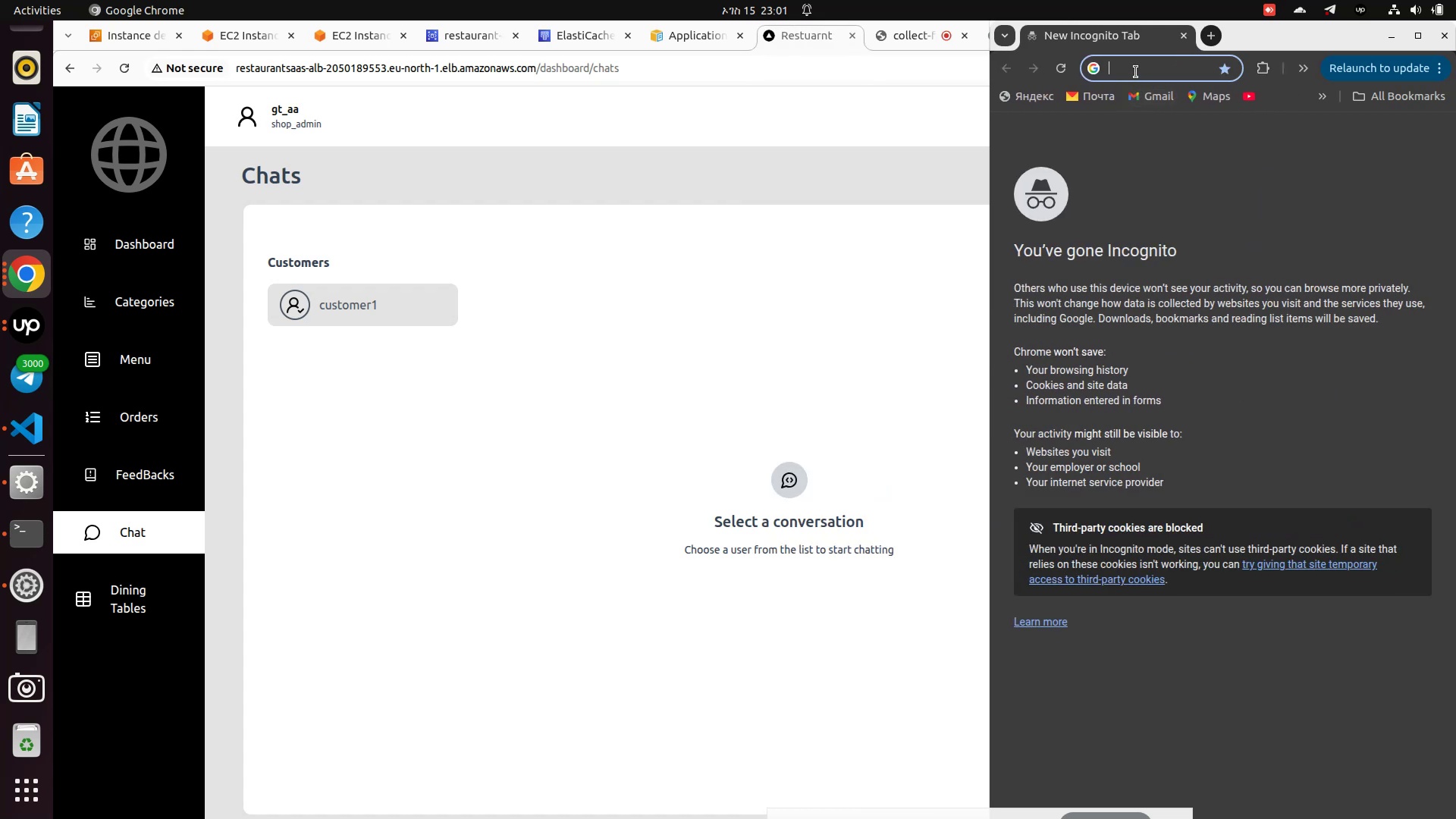 
left_click([1135, 69])
 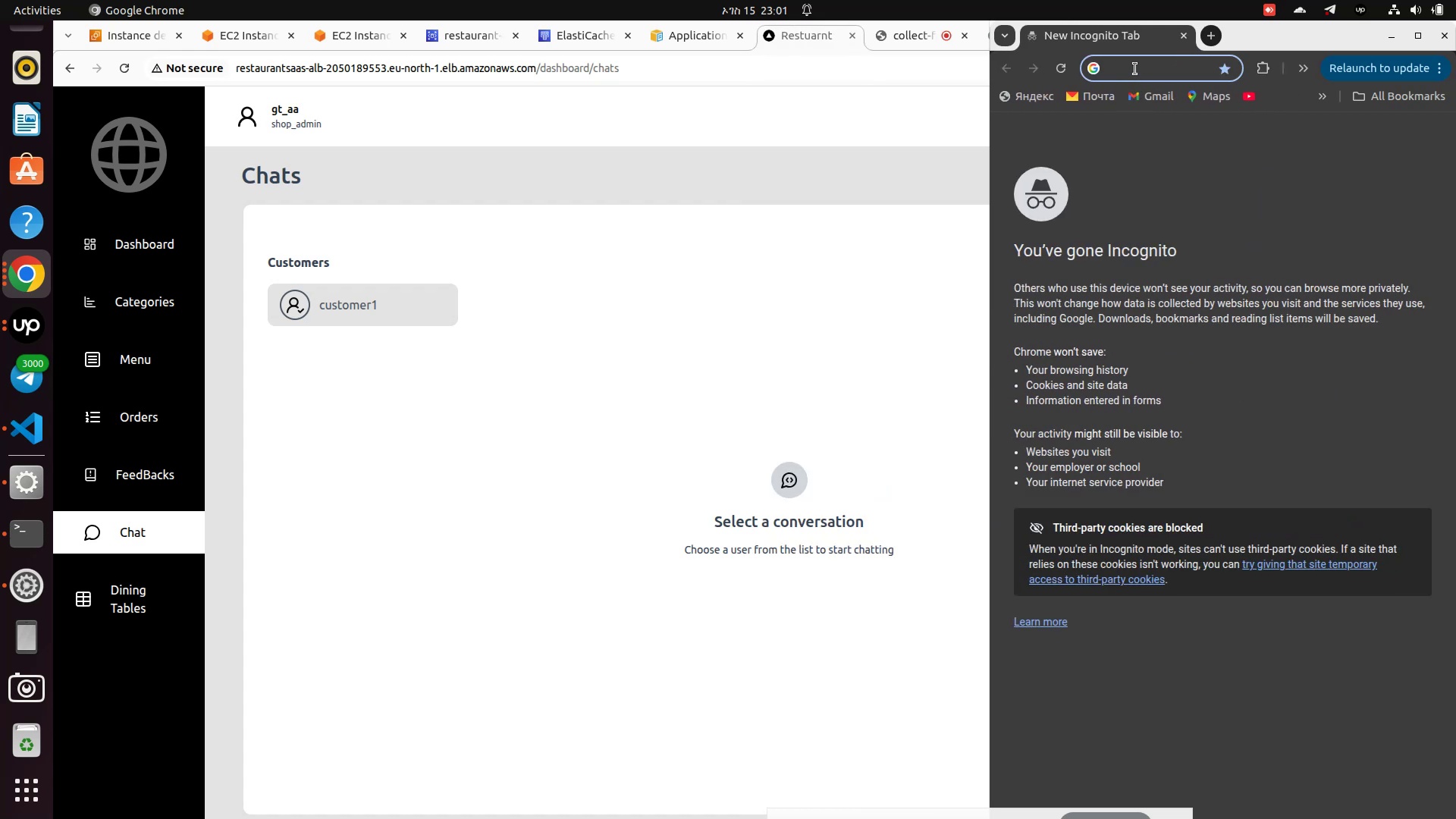 
type(htt)
 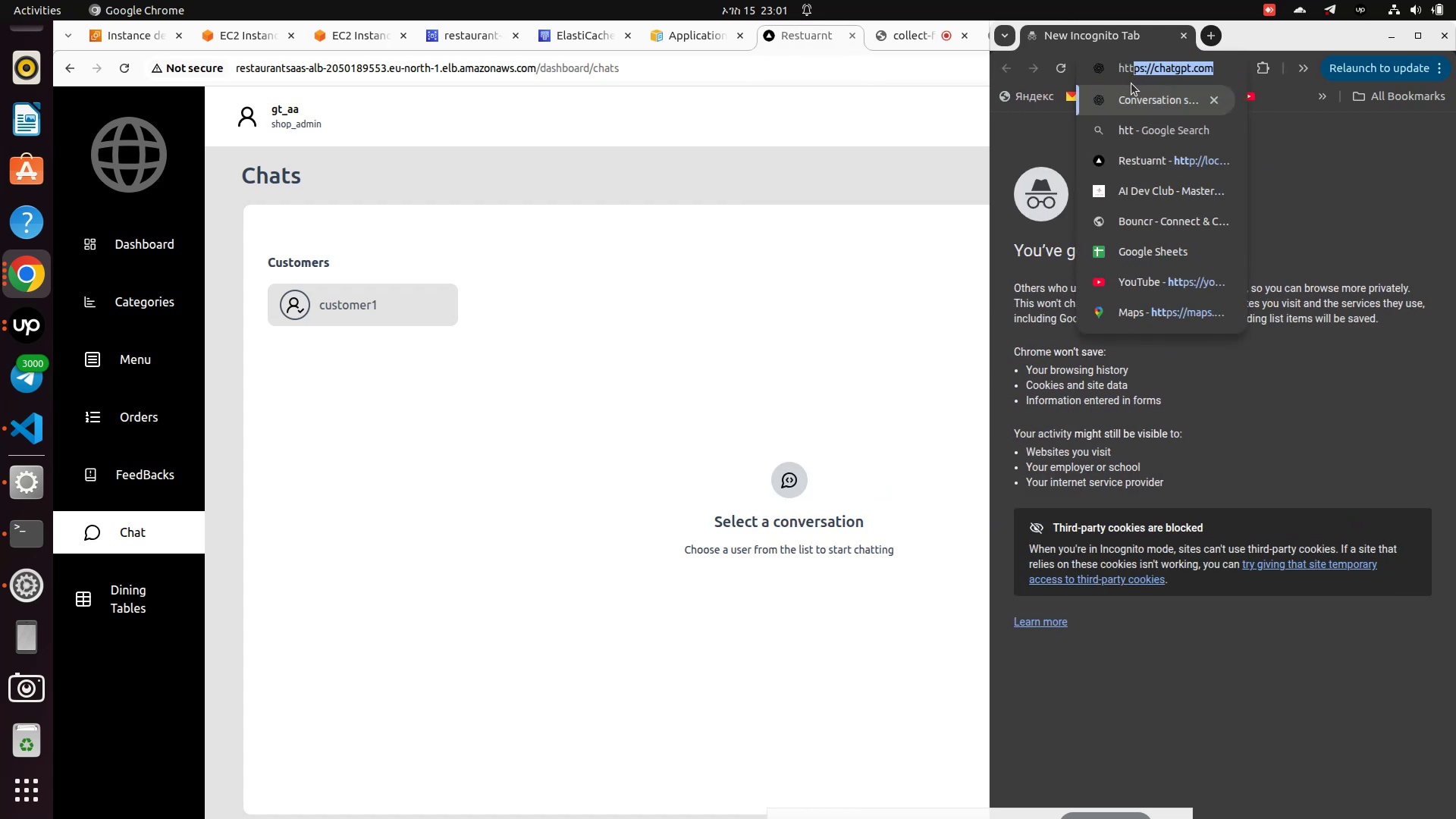 
left_click([1156, 151])
 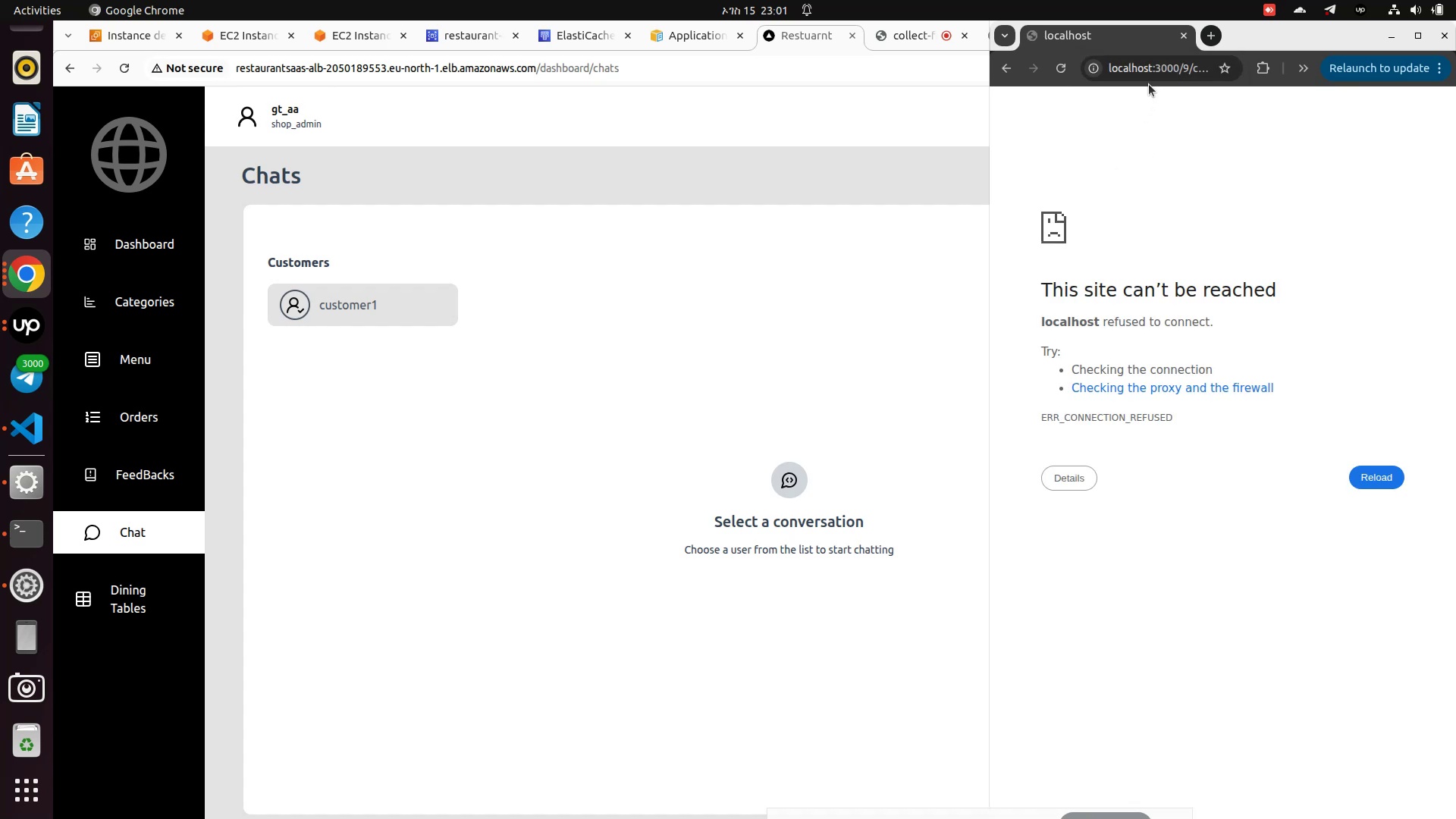 
left_click([1152, 75])
 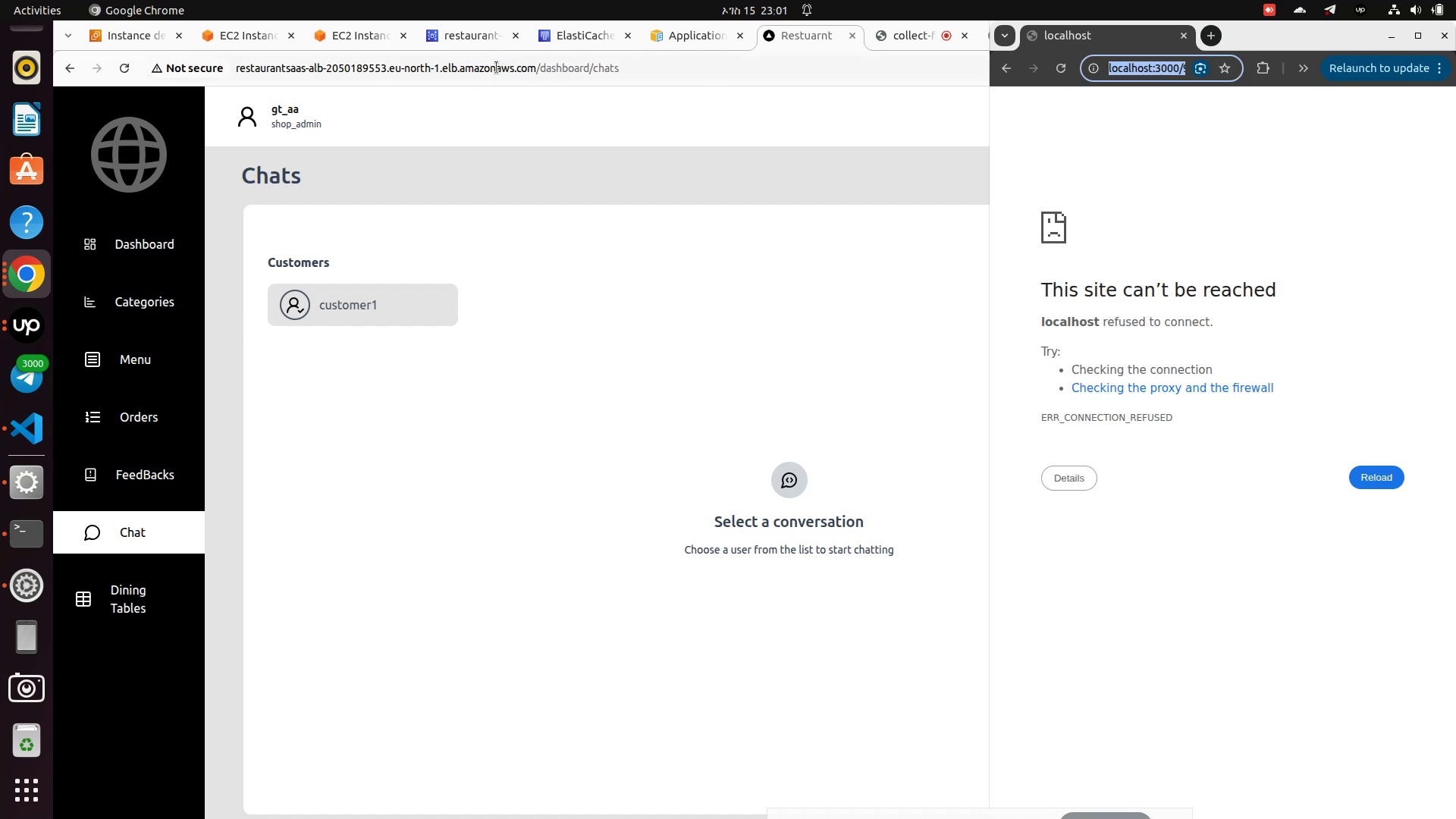 
double_click([495, 67])
 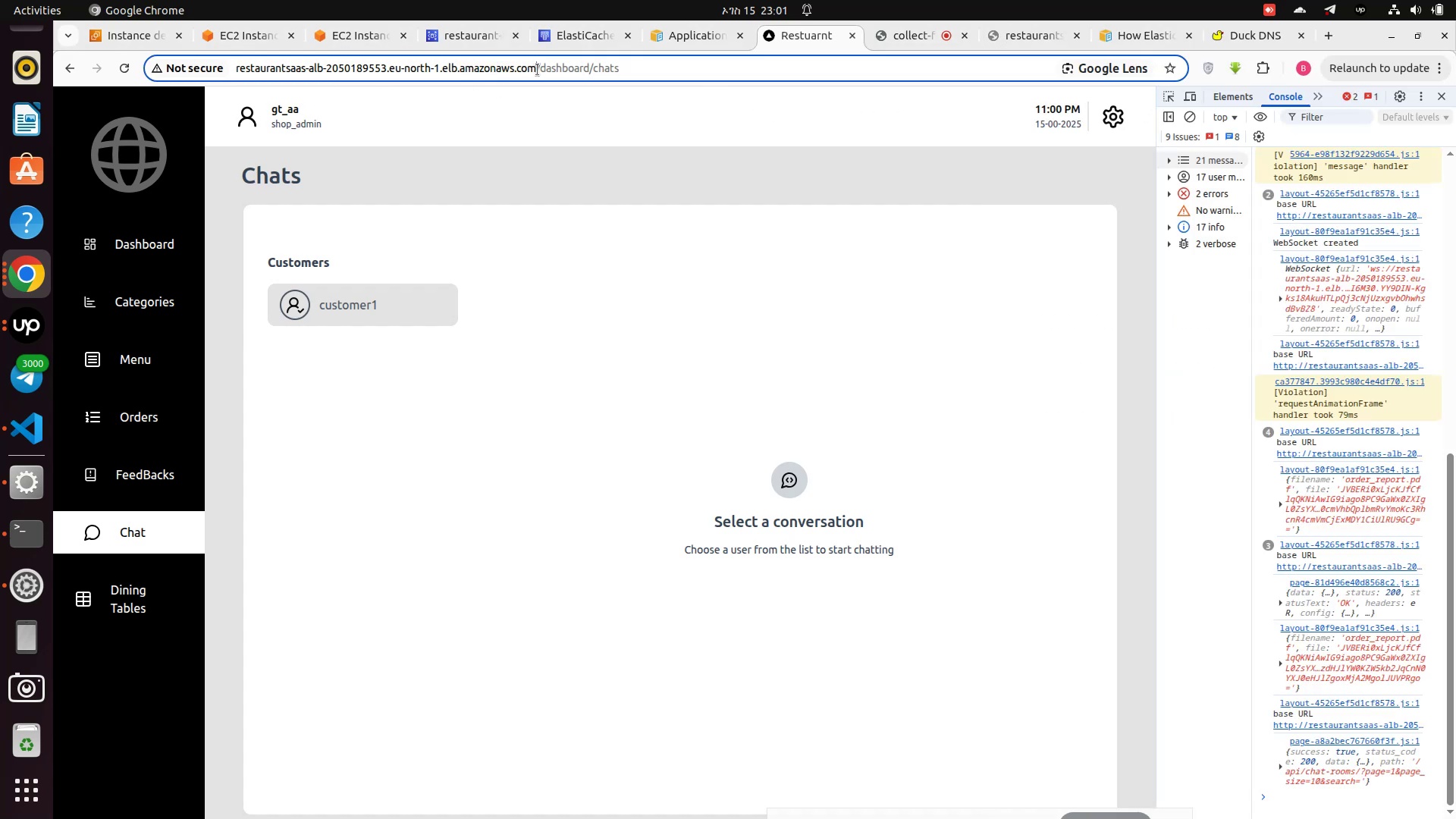 
left_click_drag(start_coordinate=[538, 70], to_coordinate=[239, 78])
 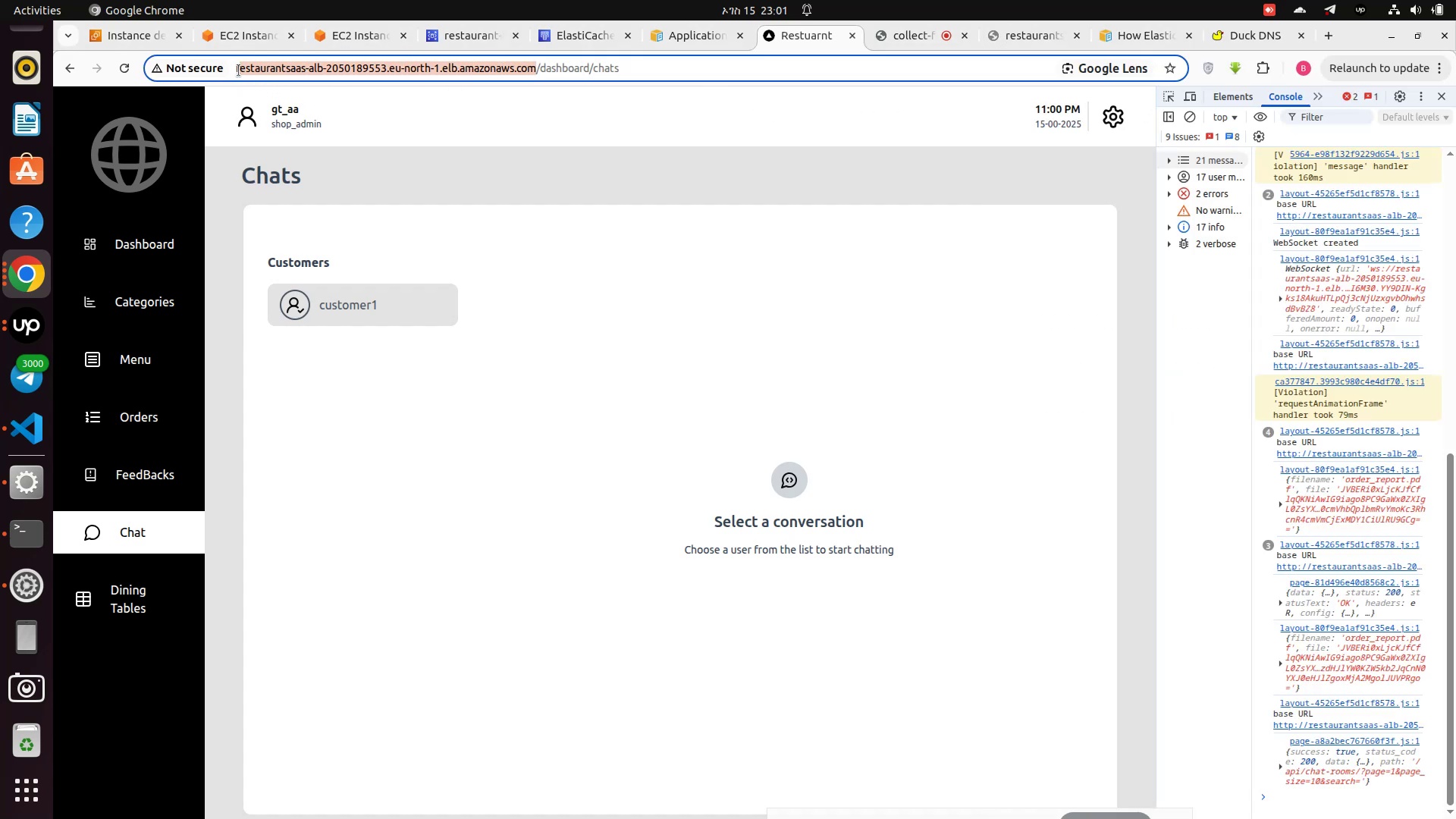 
left_click([239, 71])
 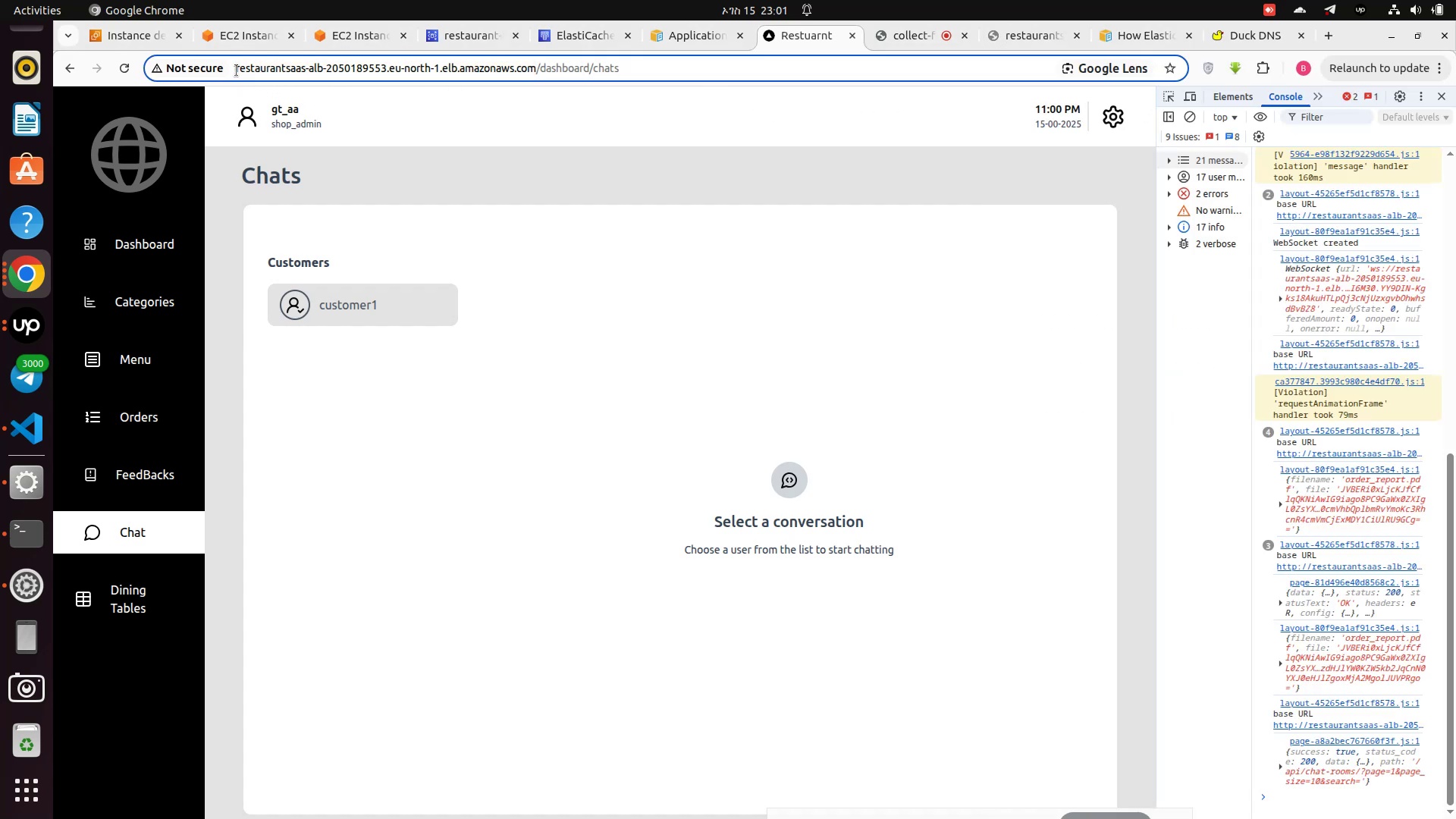 
left_click_drag(start_coordinate=[237, 71], to_coordinate=[536, 67])
 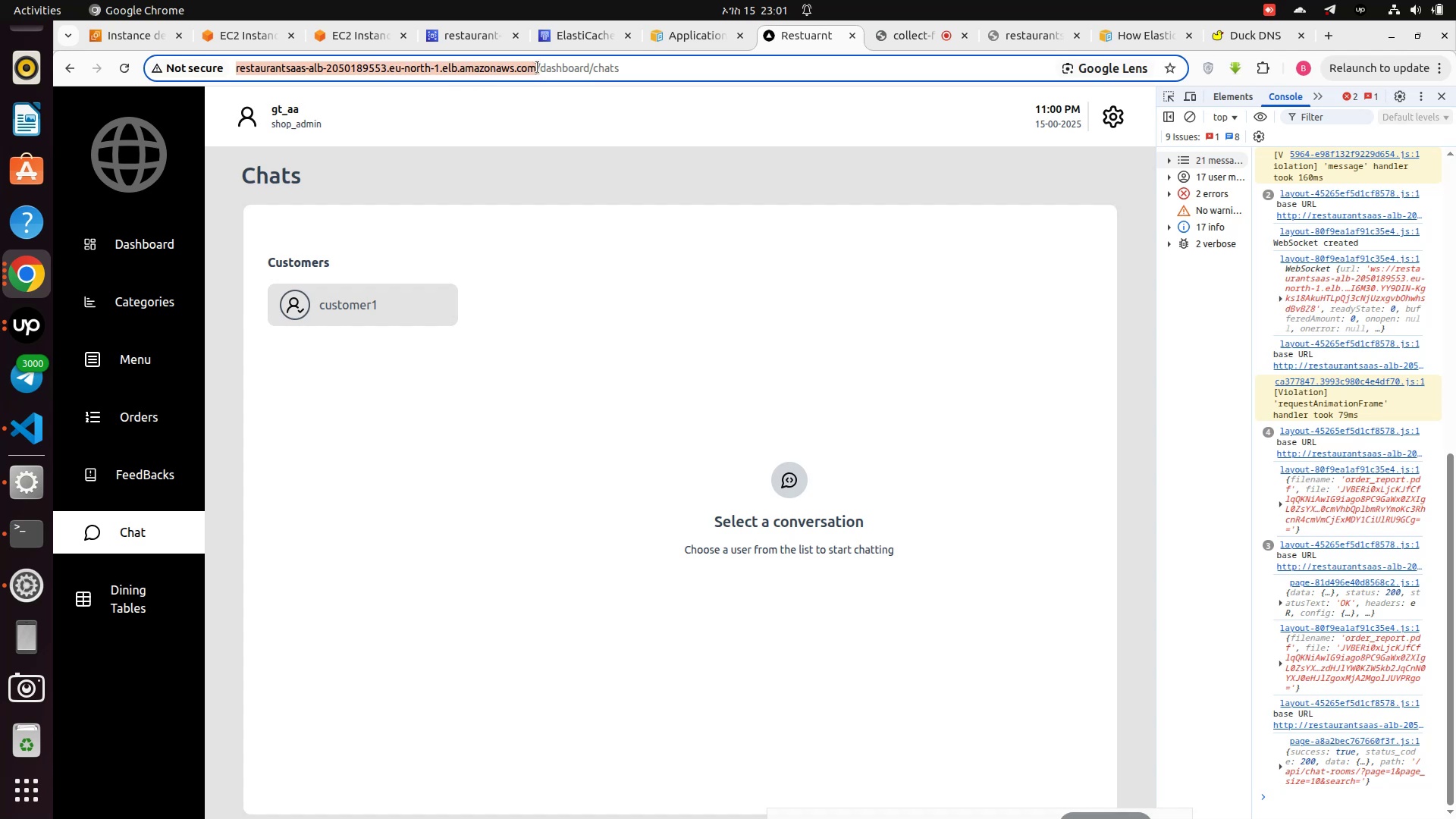 
key(Control+C)
 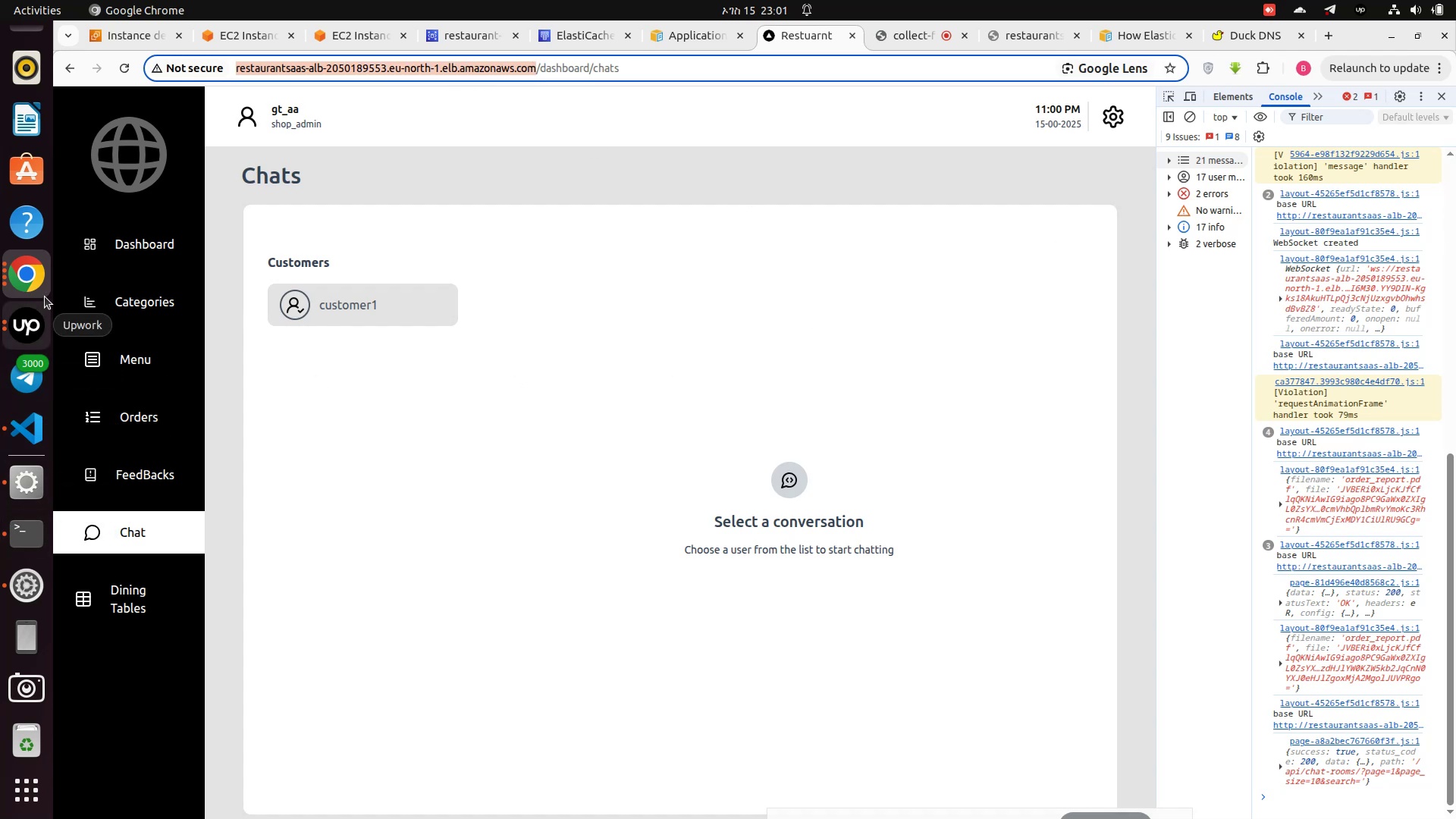 
left_click([14, 278])
 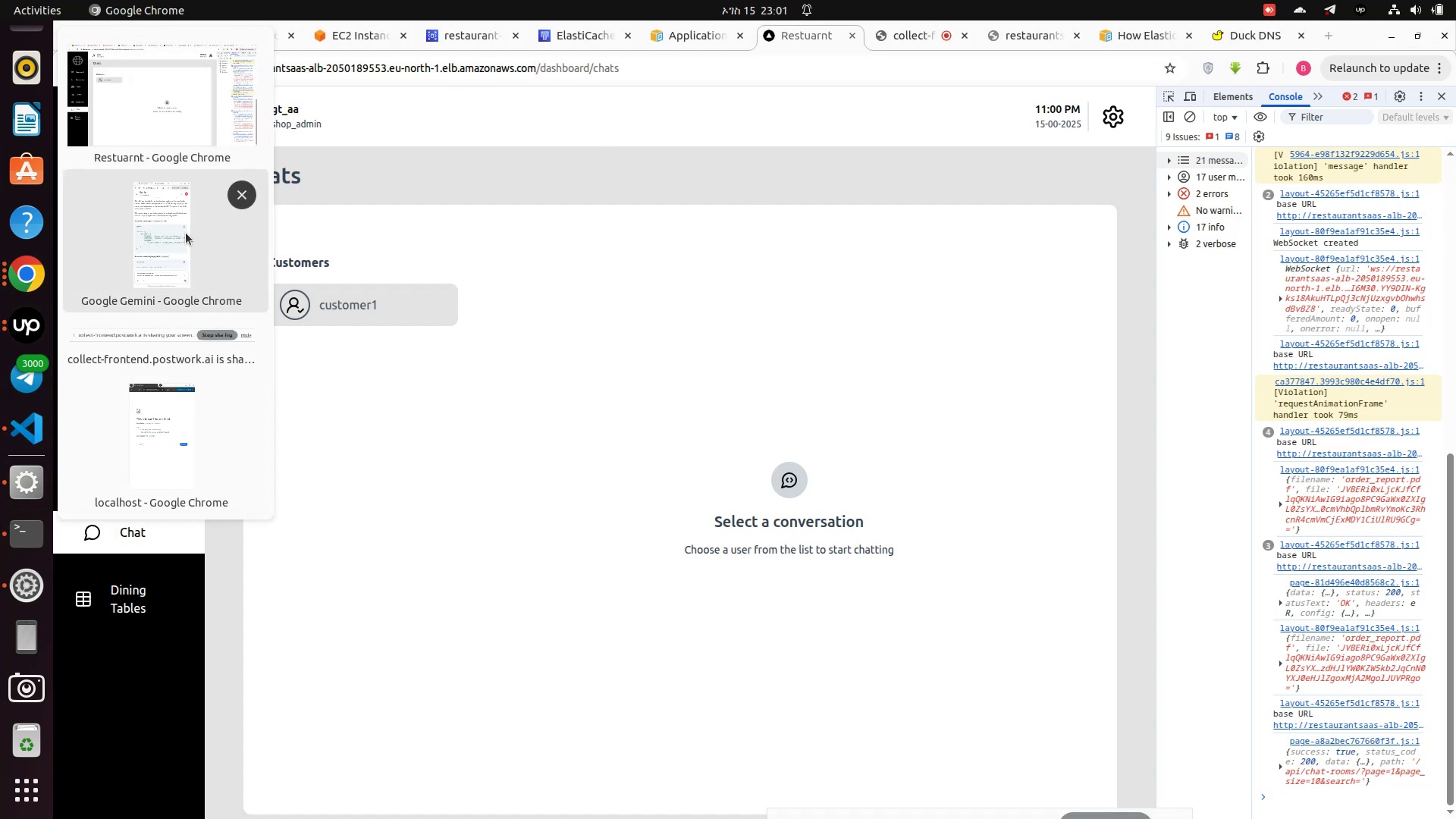 
left_click([185, 233])
 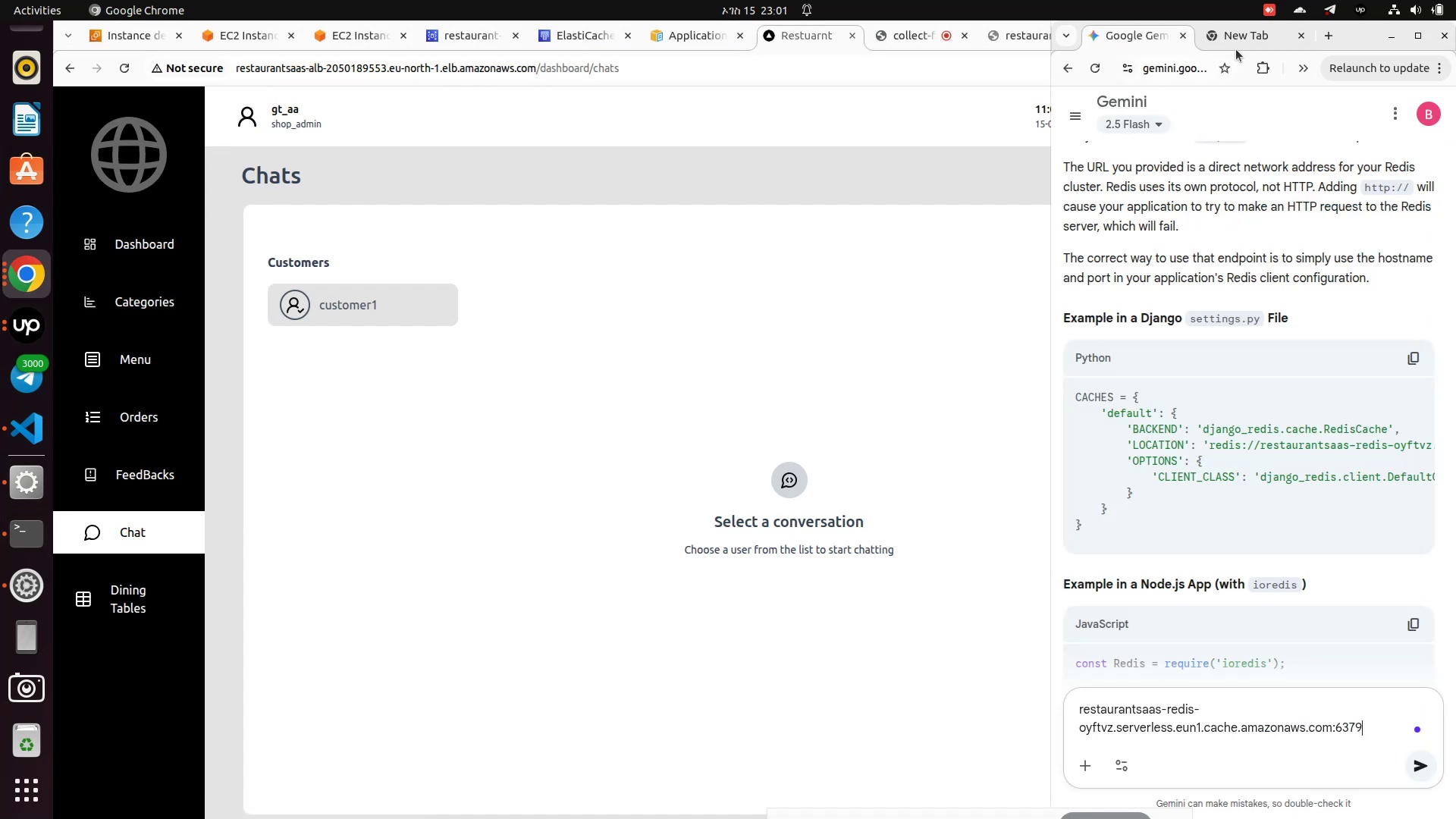 
left_click([1242, 38])
 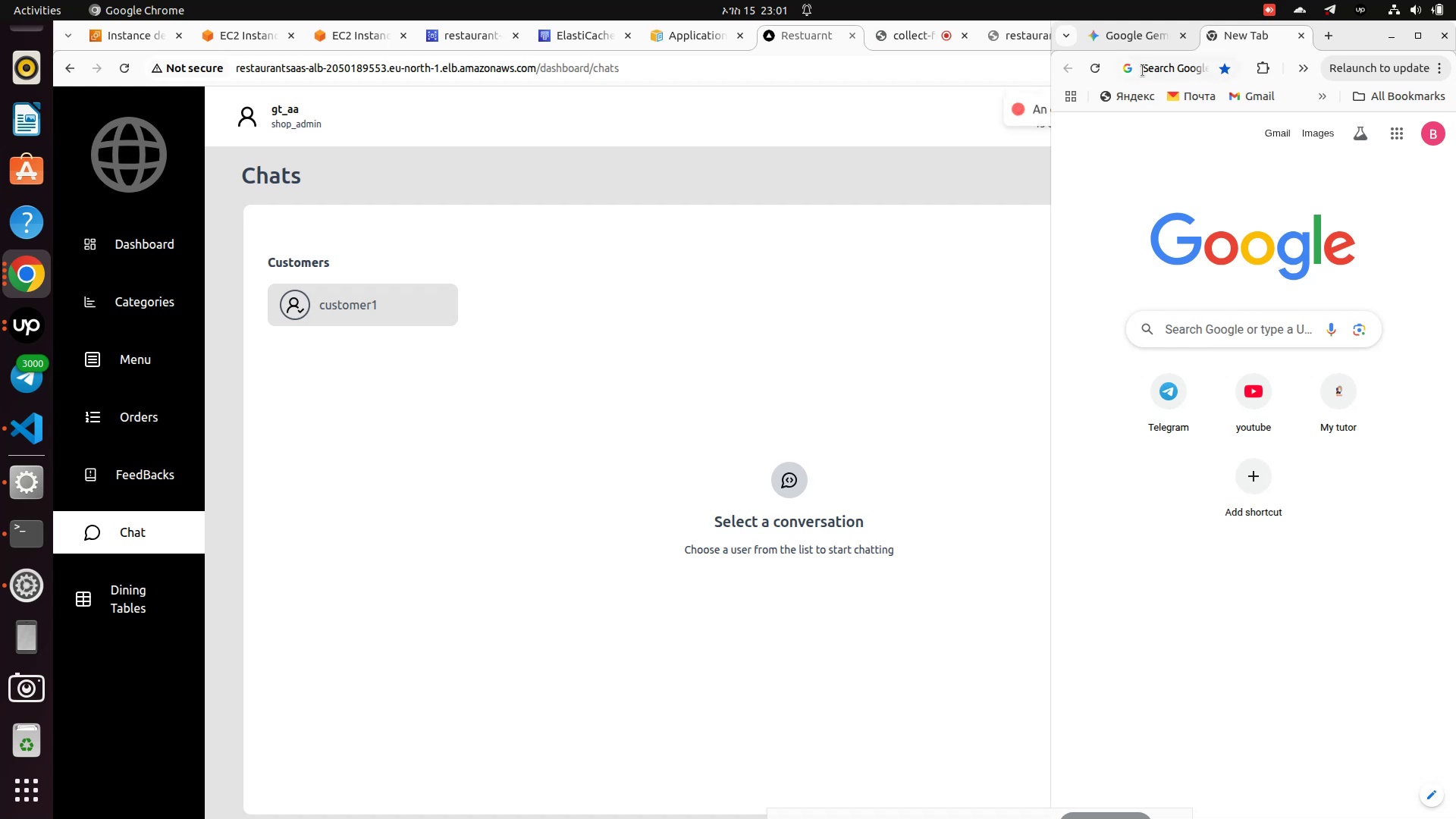 
left_click([1143, 71])
 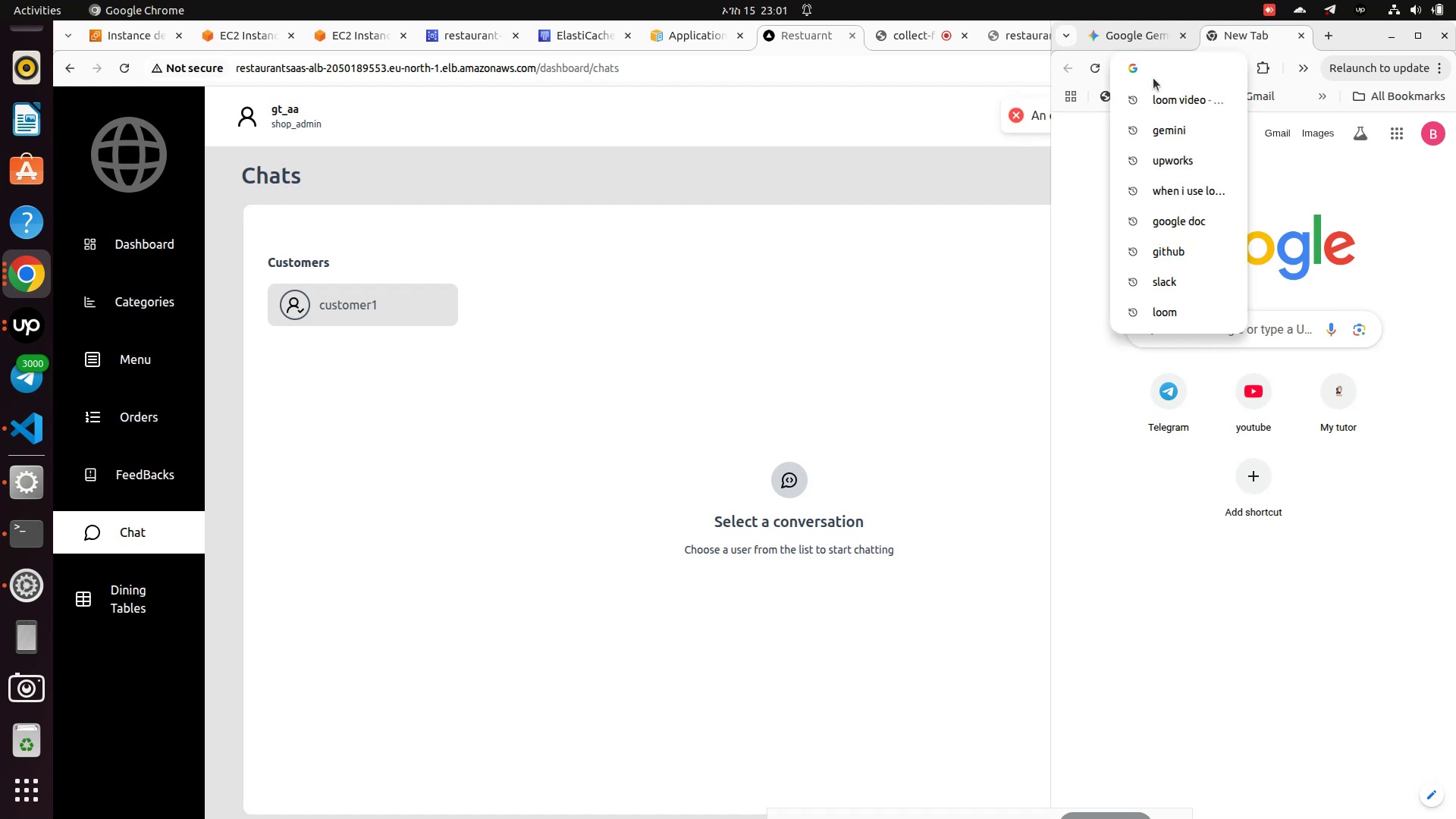 
key(Control+V)
 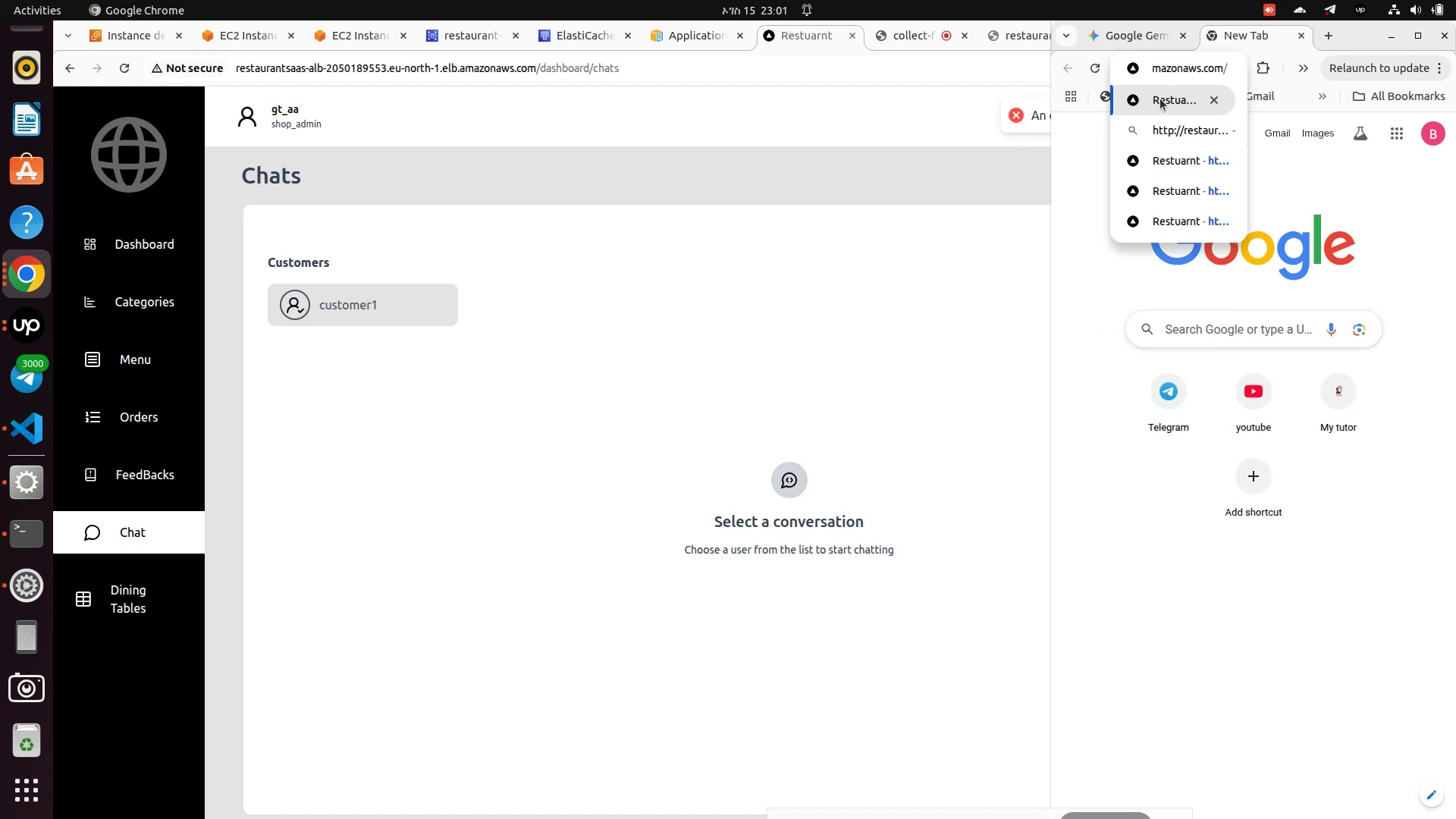 
key(Enter)
 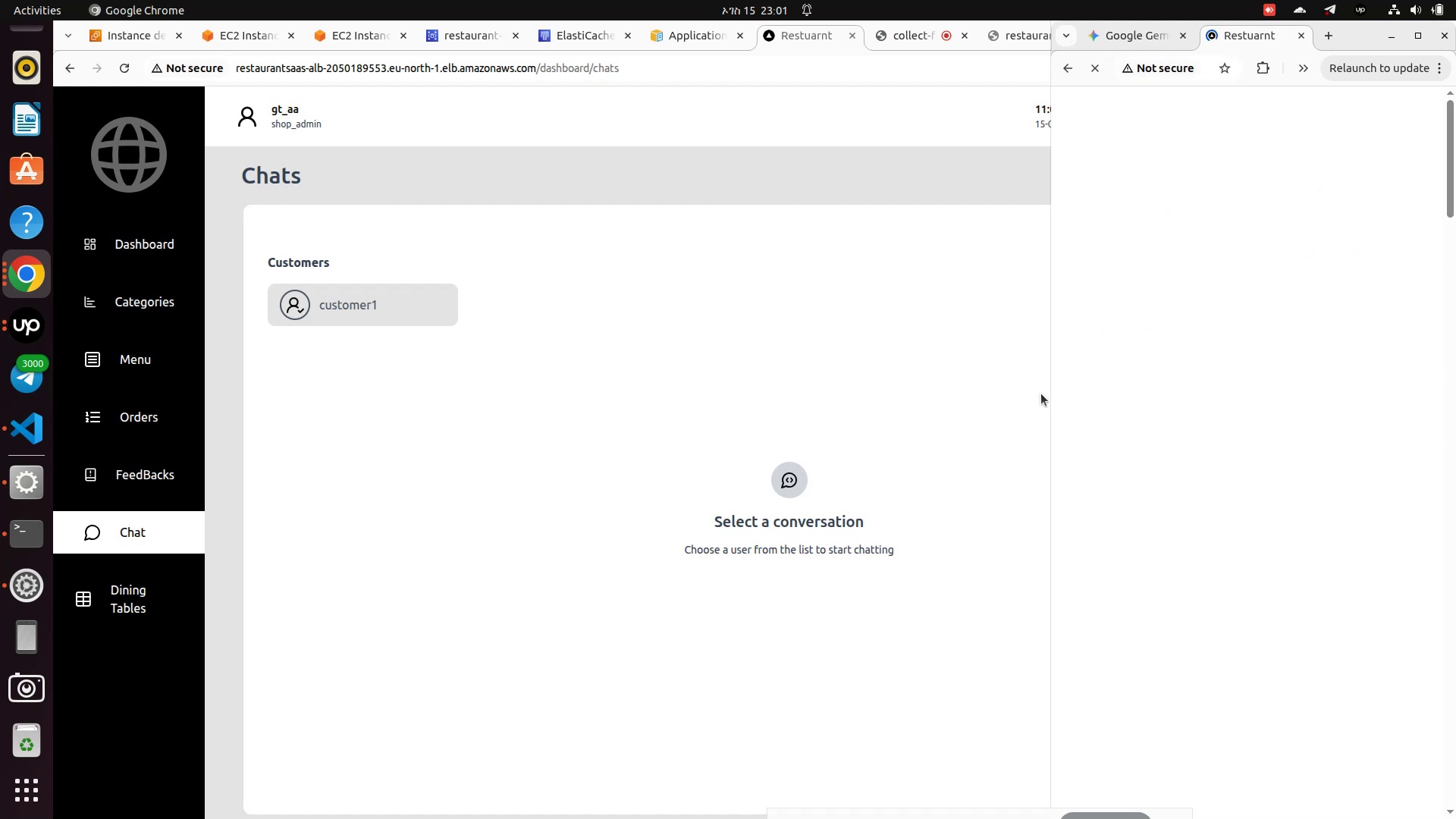 
left_click_drag(start_coordinate=[1046, 409], to_coordinate=[836, 404])
 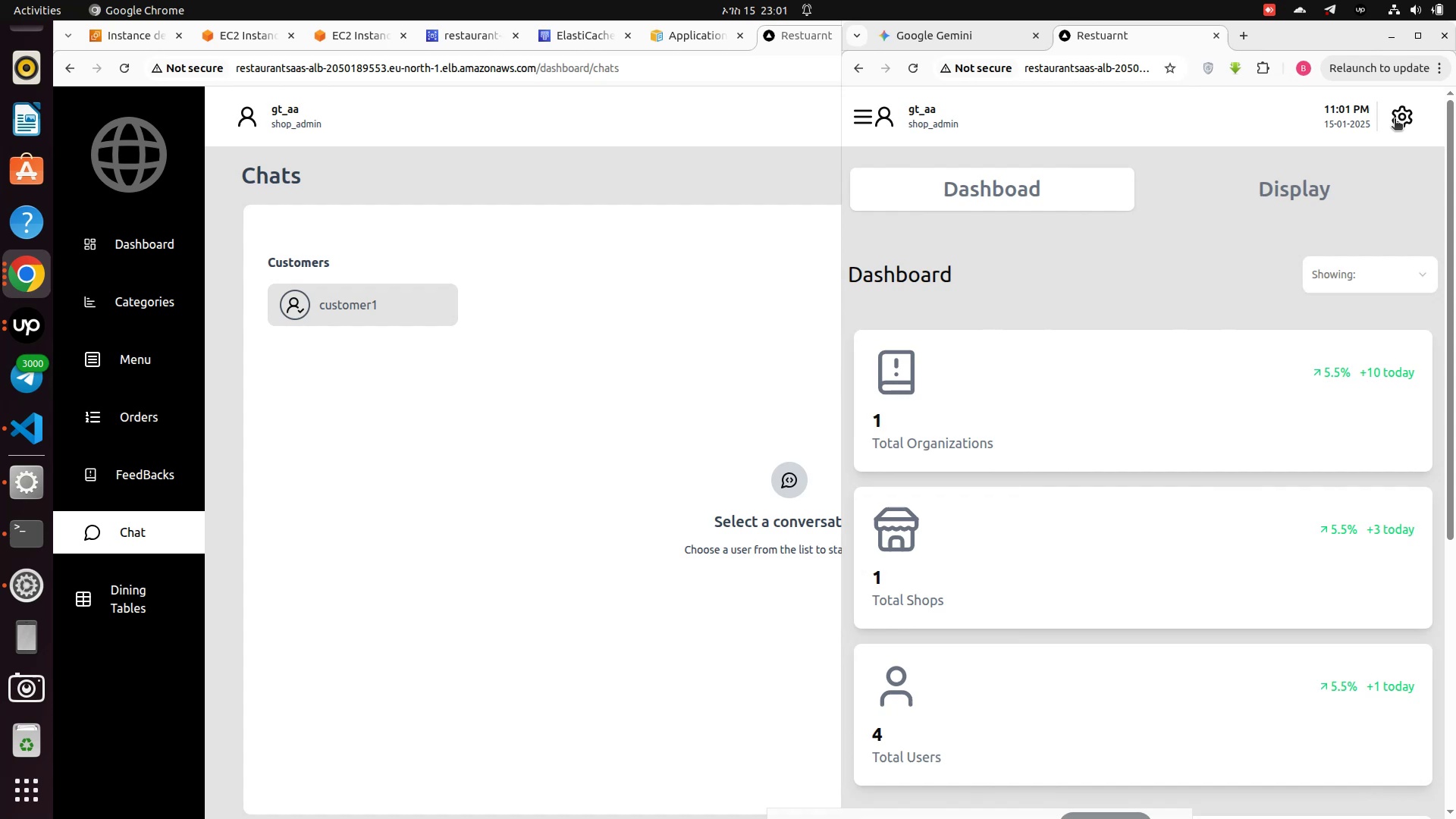 
left_click([1395, 120])
 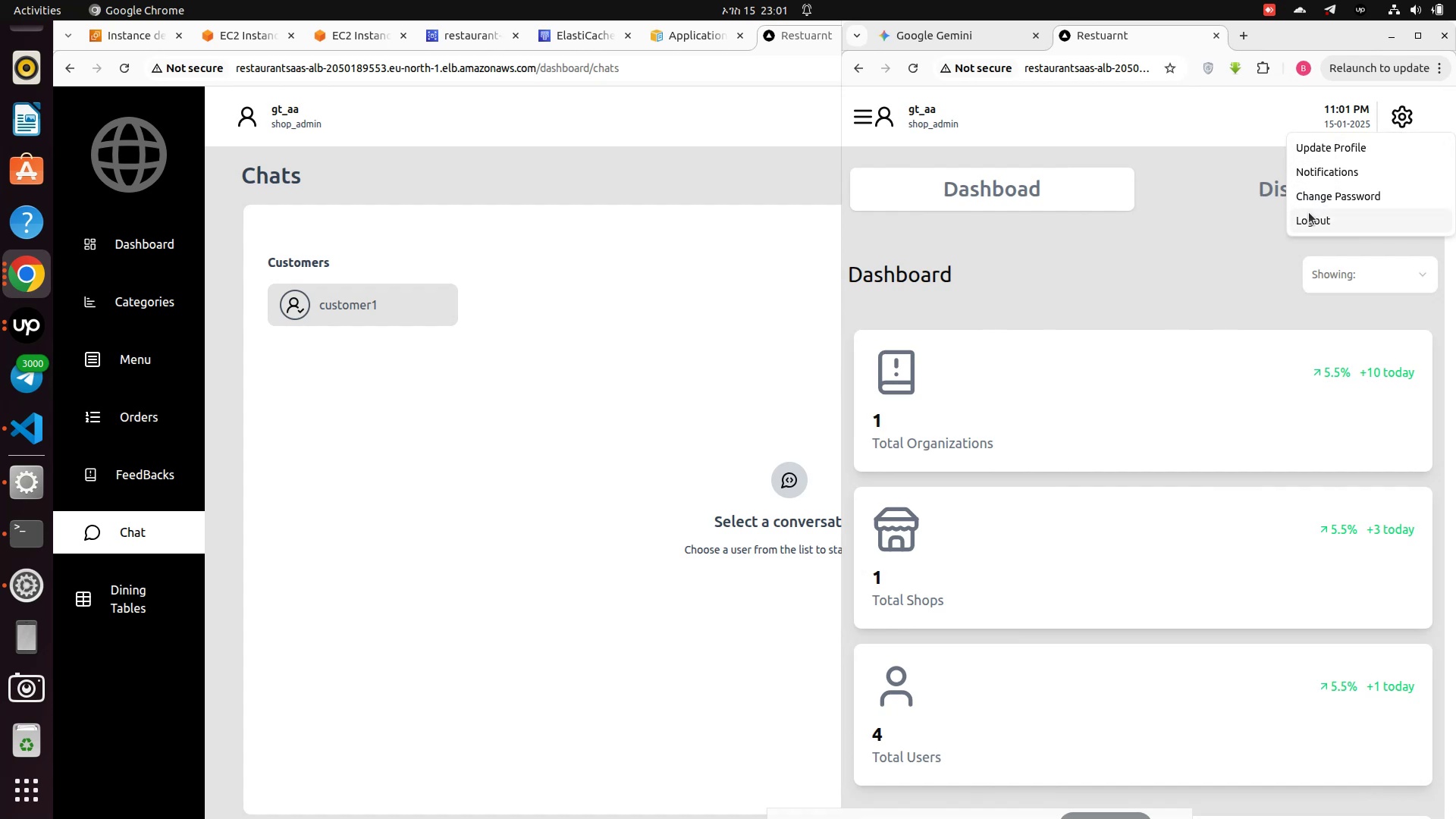 
left_click([1309, 212])
 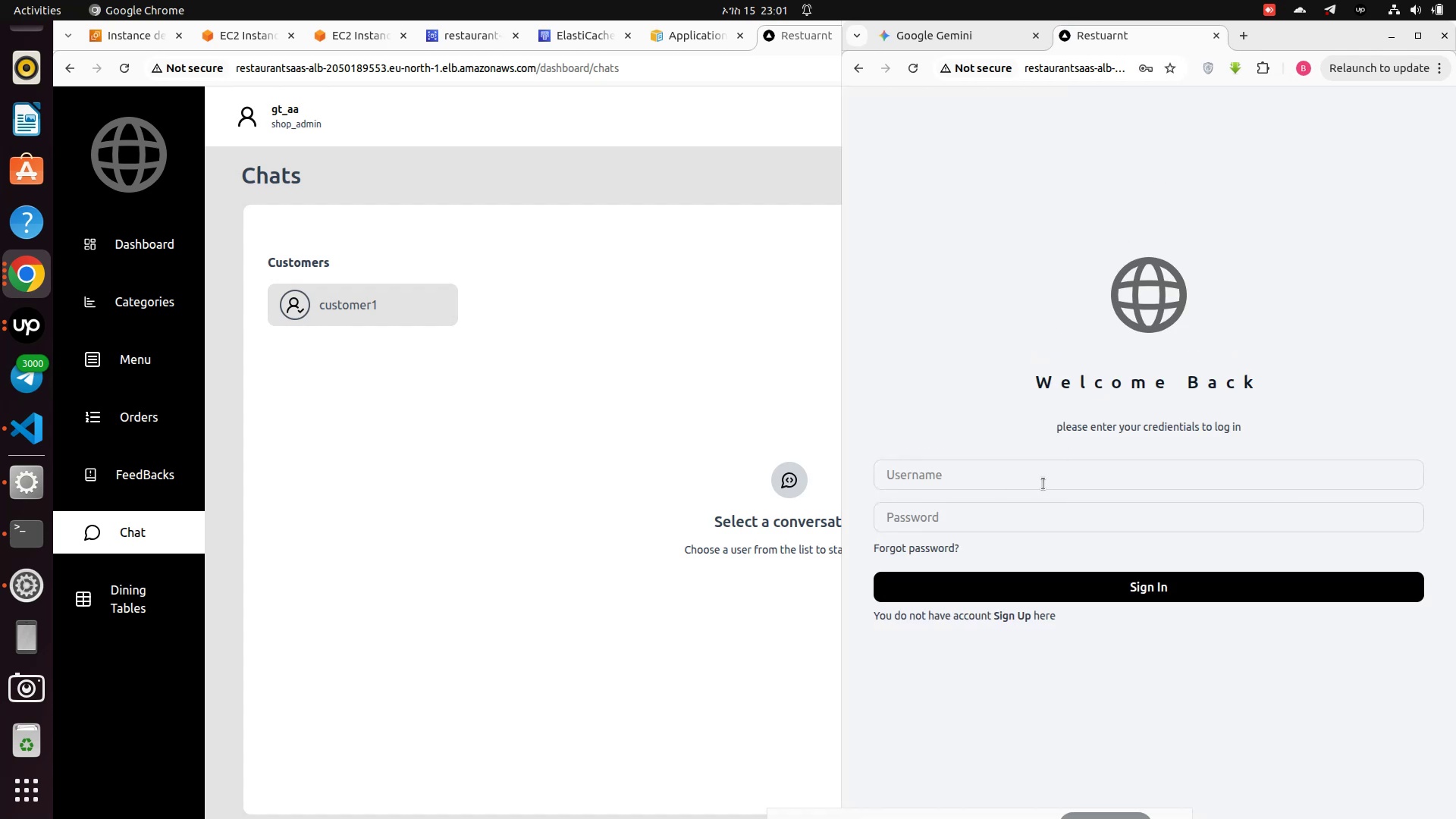 
left_click([1018, 477])
 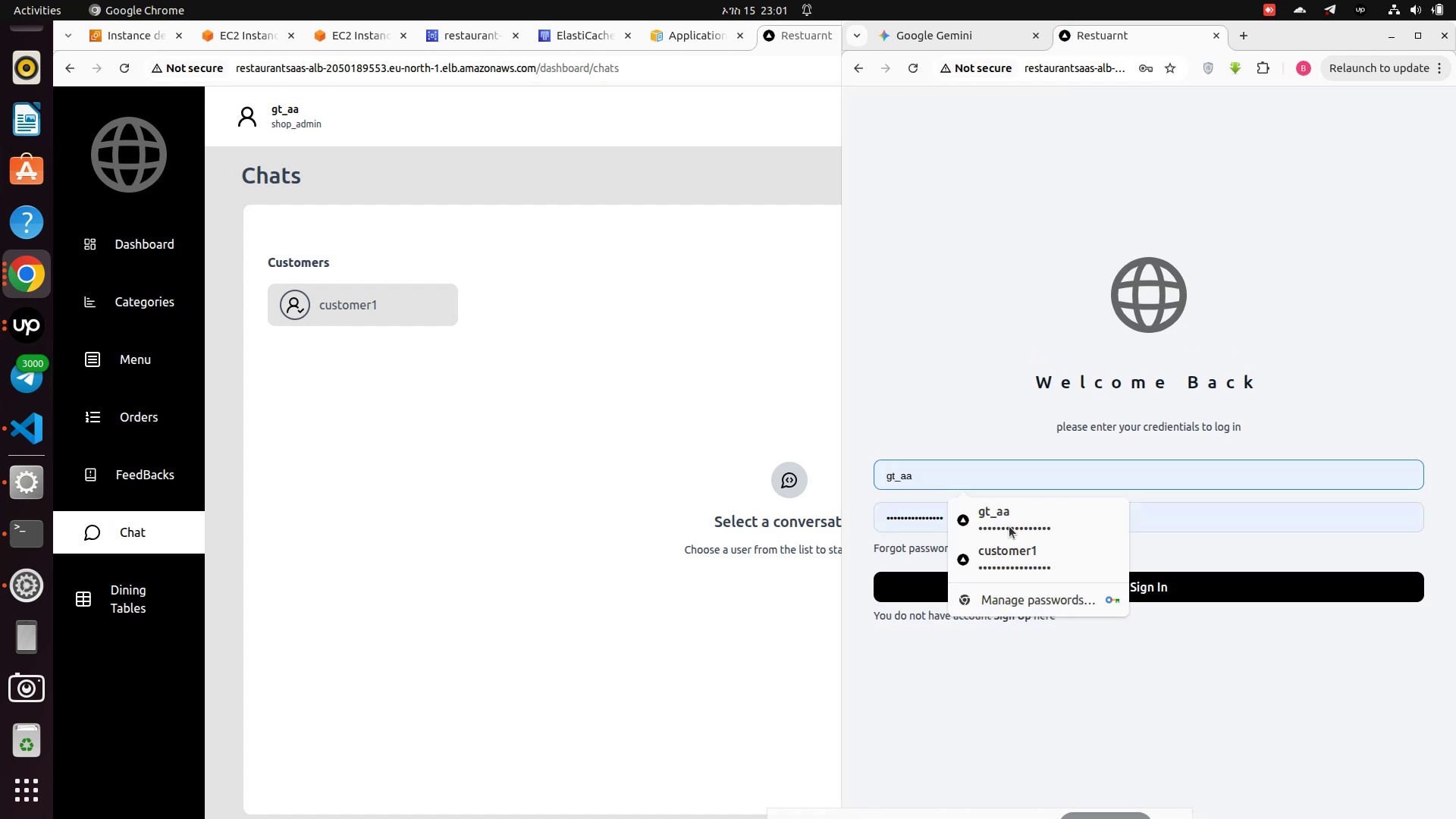 
left_click([1004, 551])
 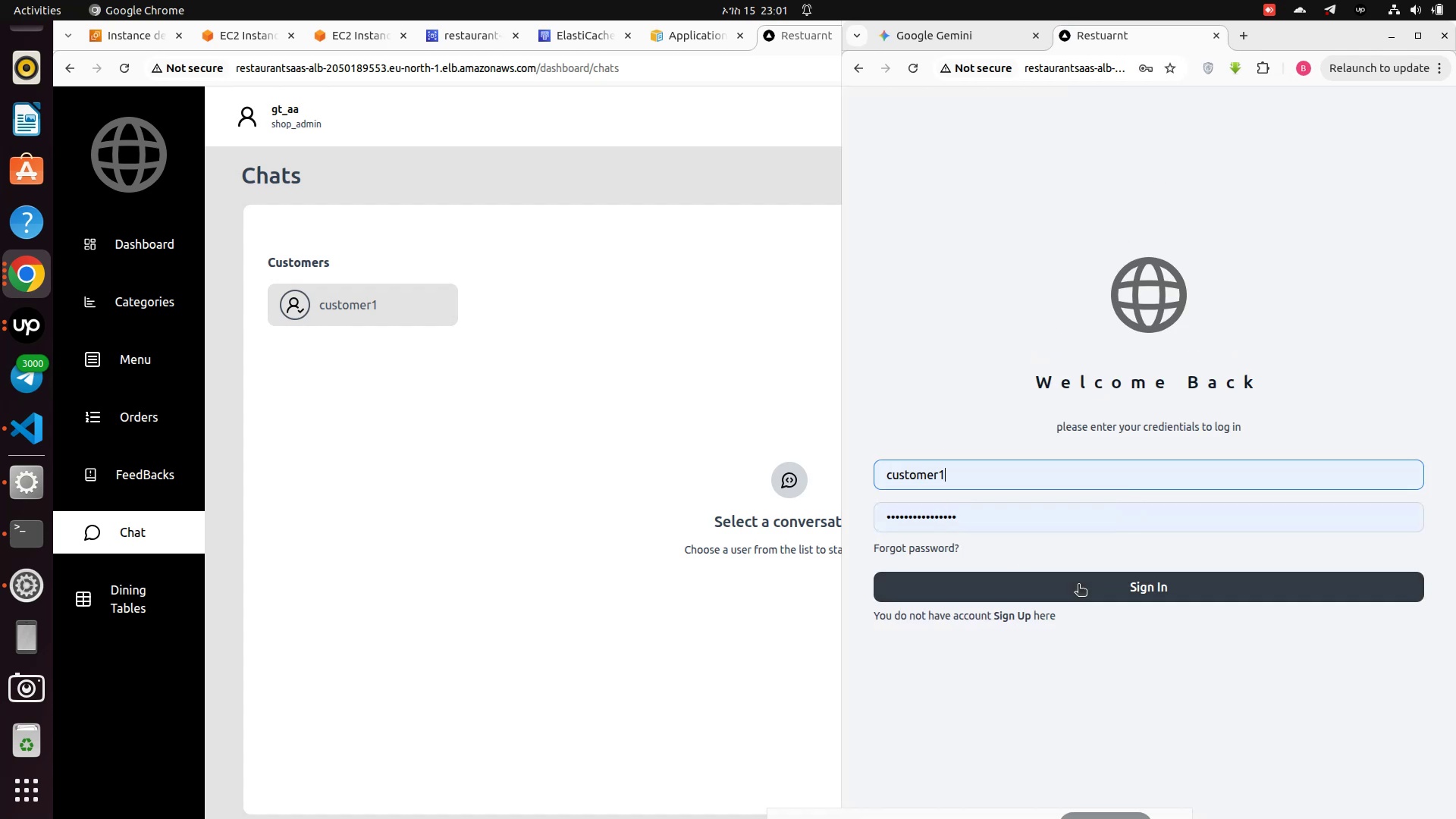 
left_click([1078, 585])
 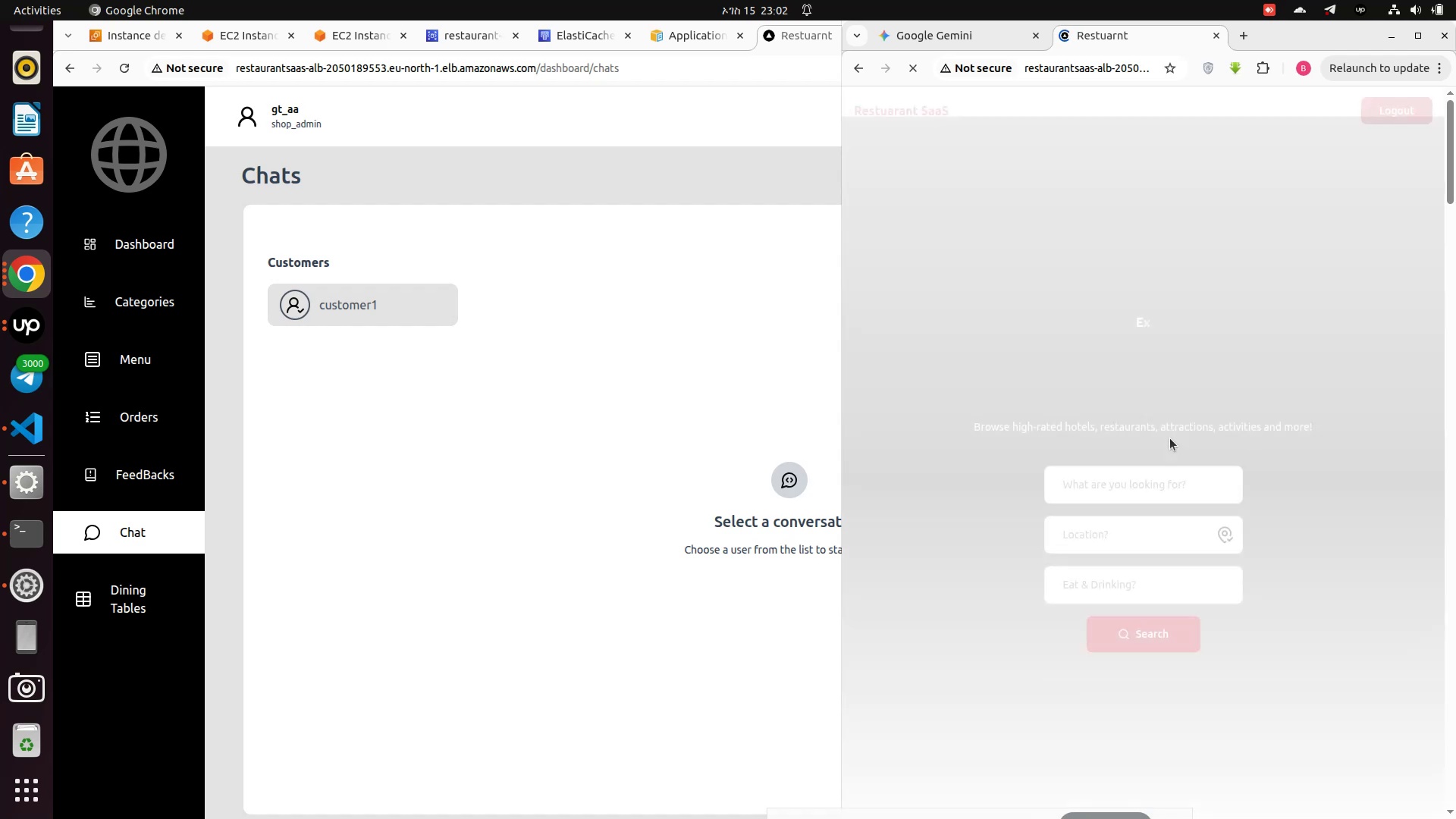 
wait(6.84)
 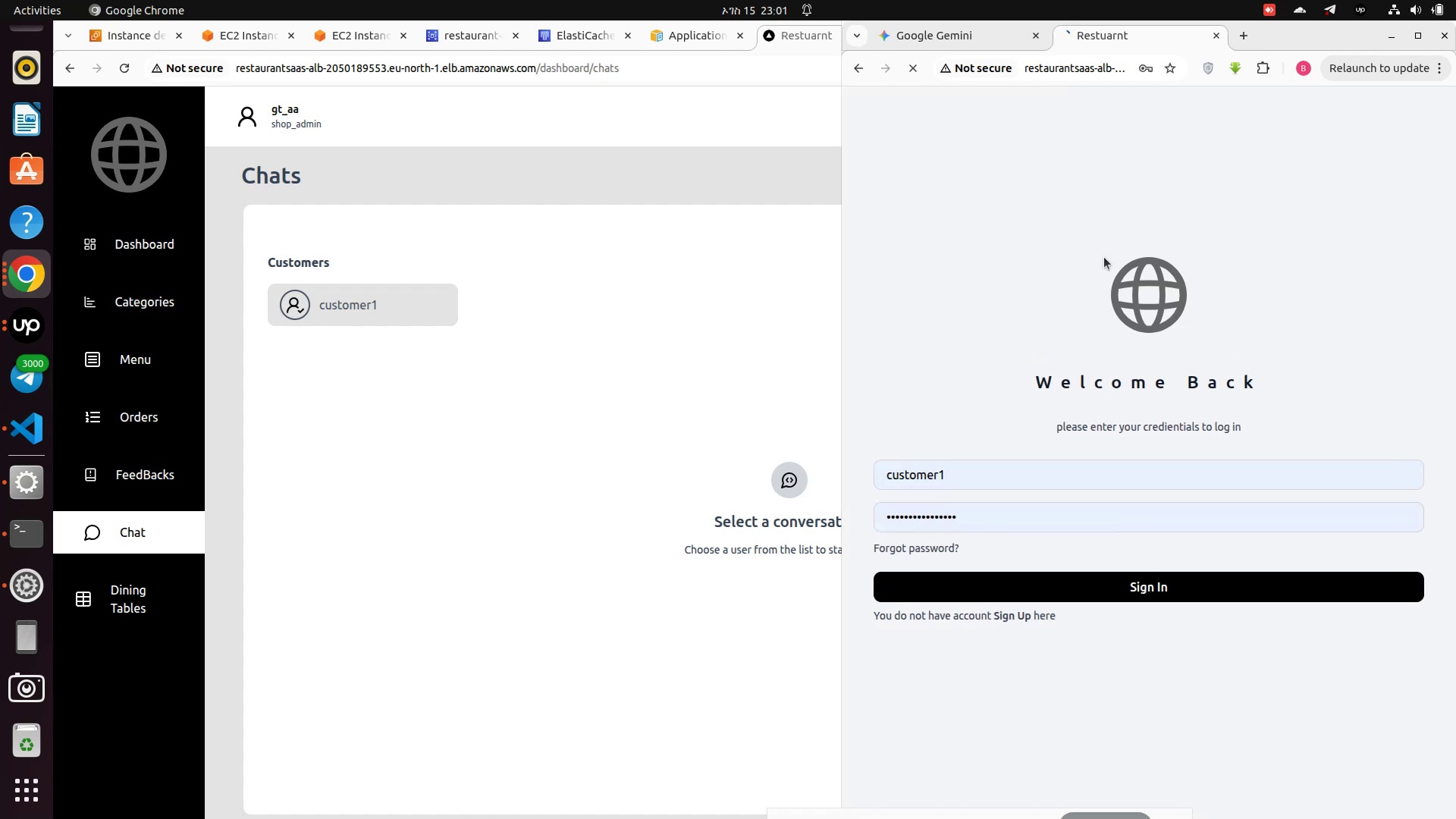 
scroll: coordinate [1239, 294], scroll_direction: down, amount: 10.0
 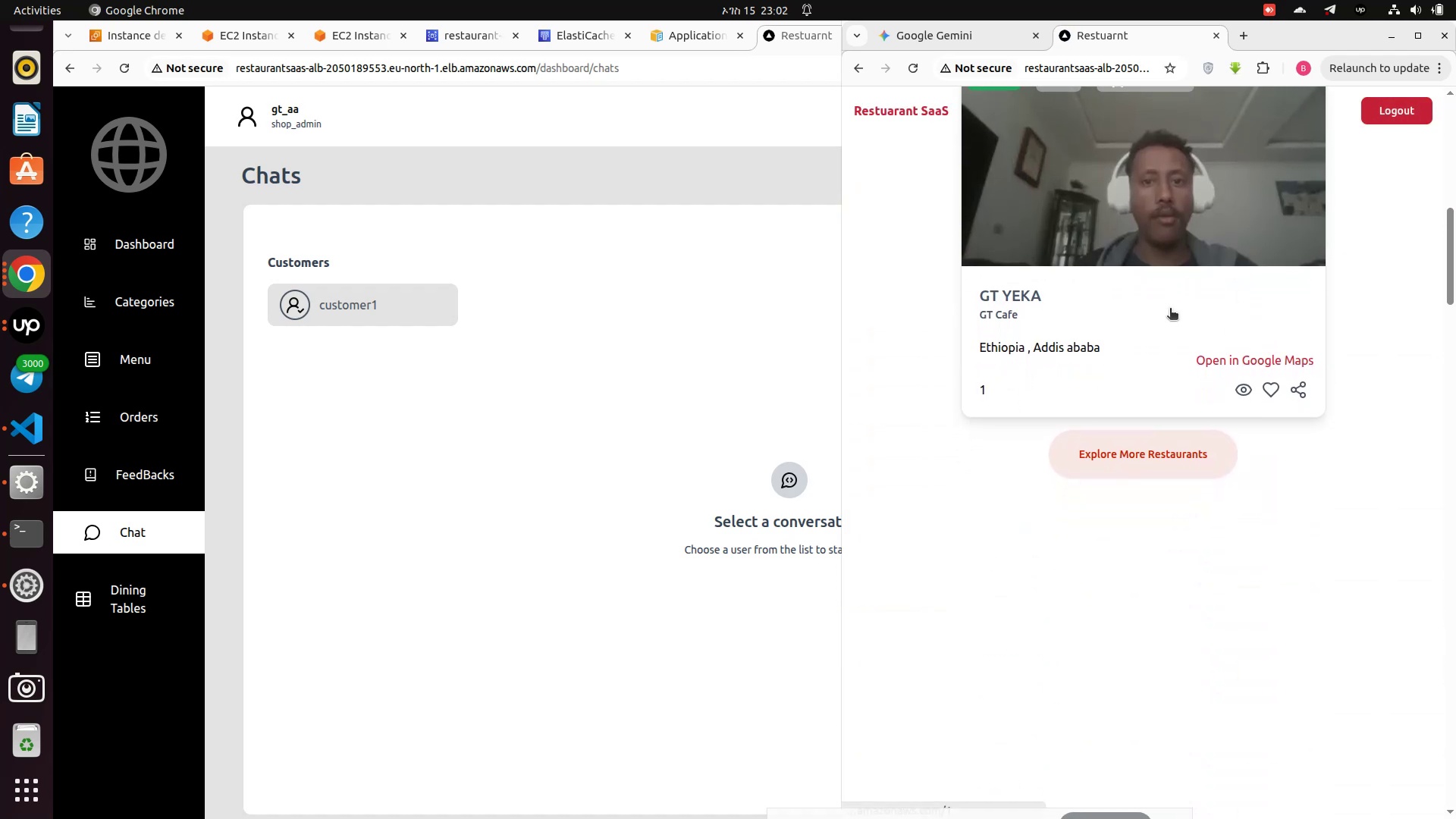 
left_click([1170, 309])
 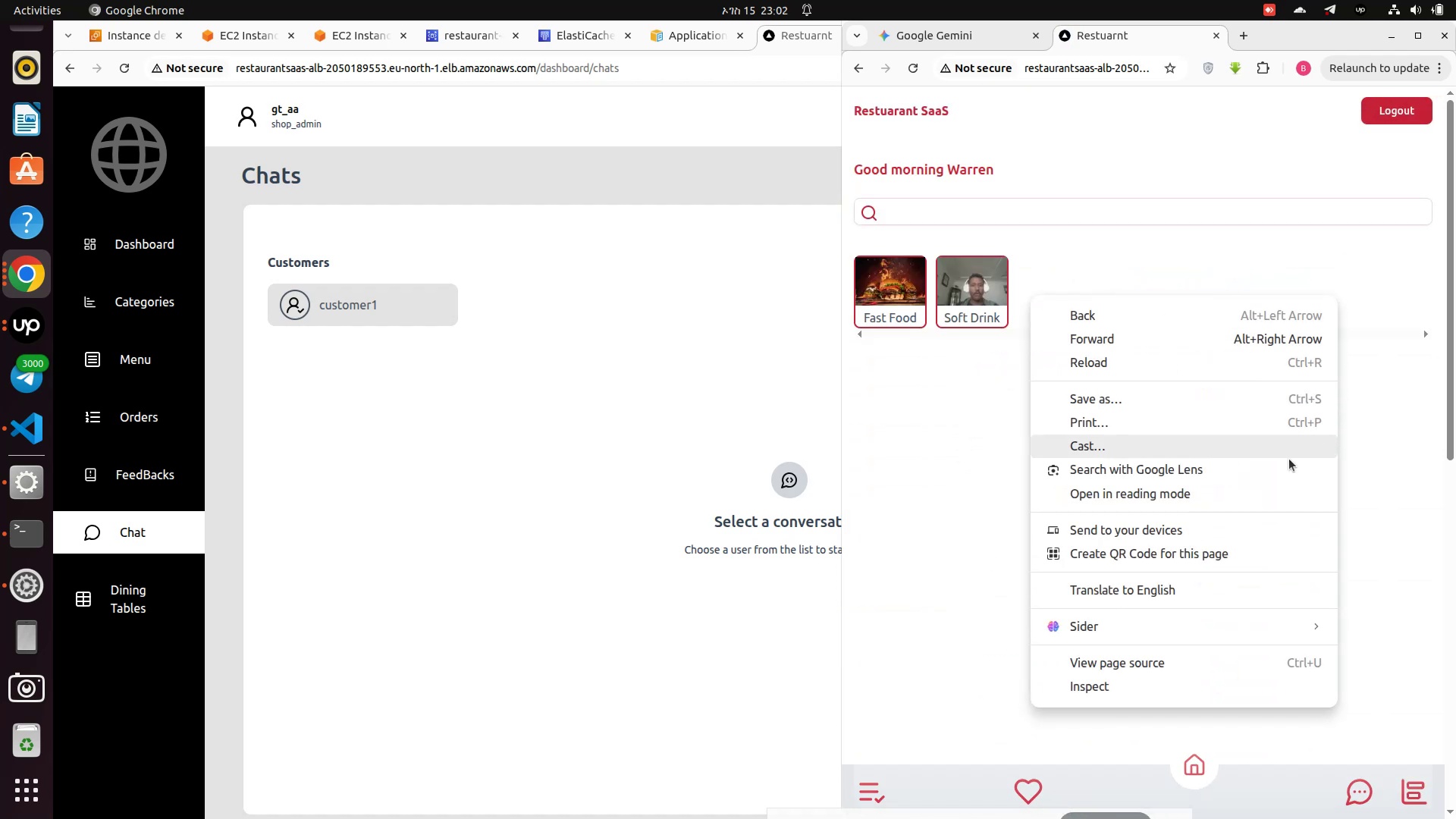 
left_click([1121, 686])
 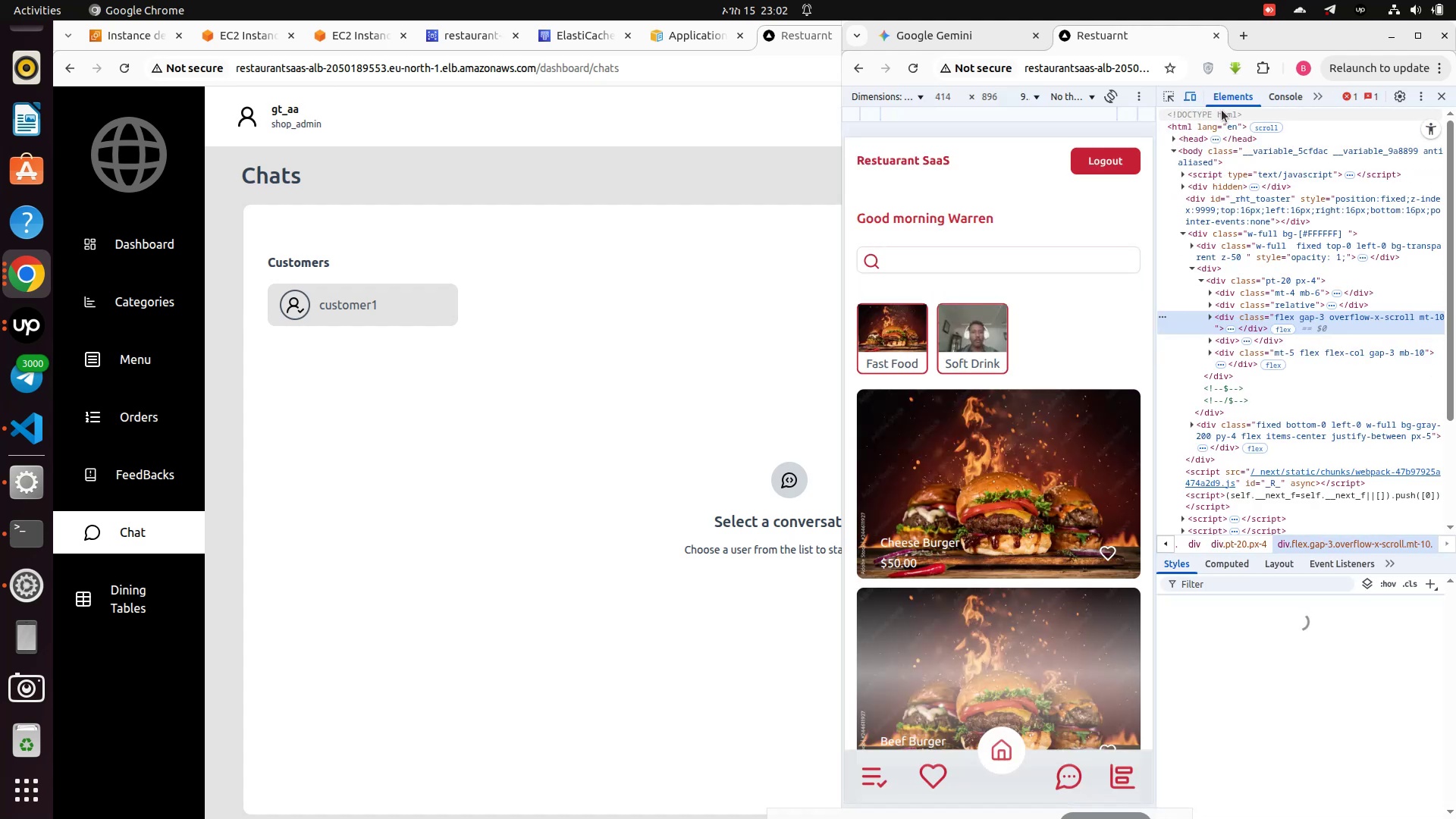 
left_click([1194, 97])
 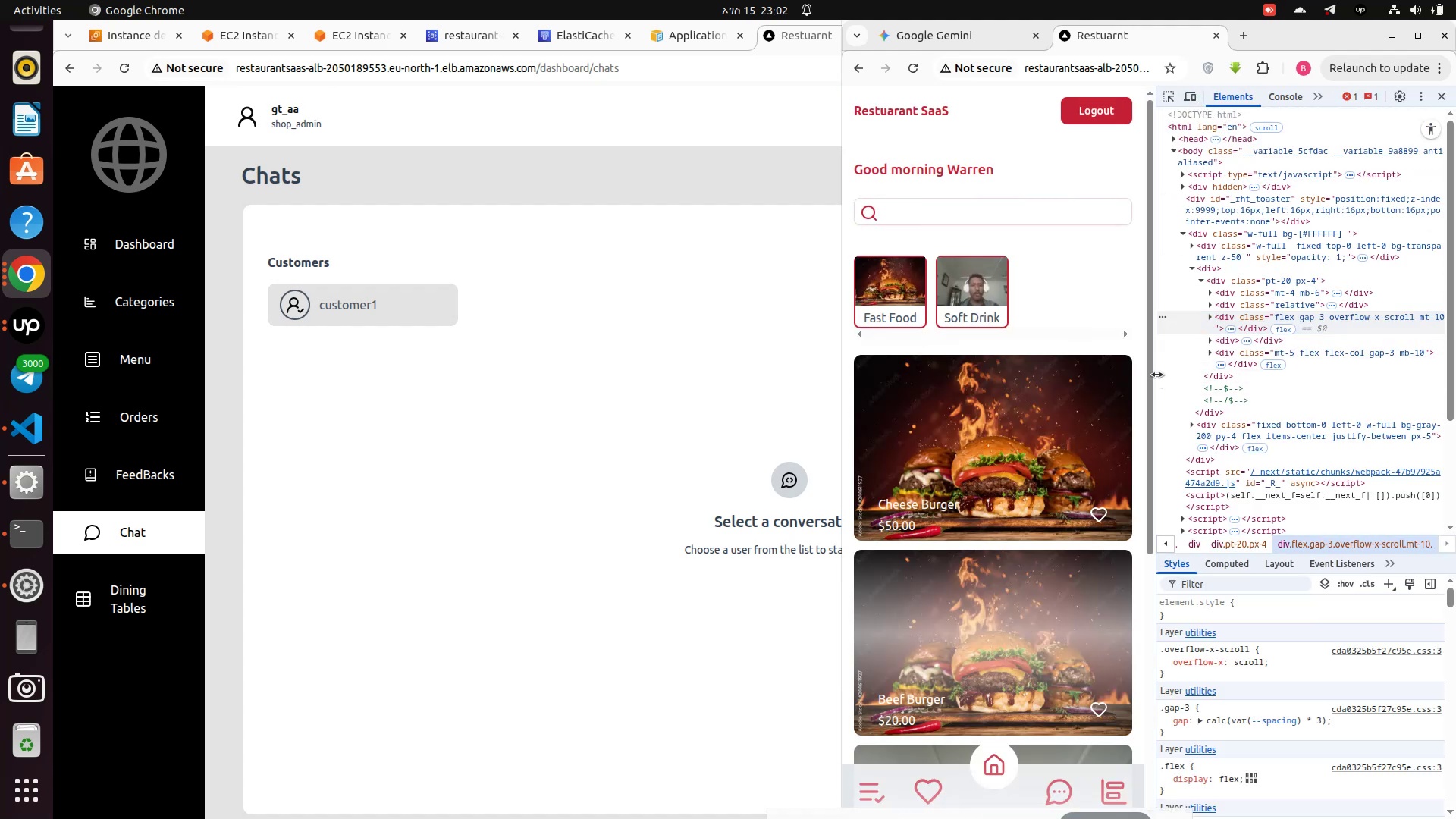 
left_click_drag(start_coordinate=[1156, 375], to_coordinate=[1353, 348])
 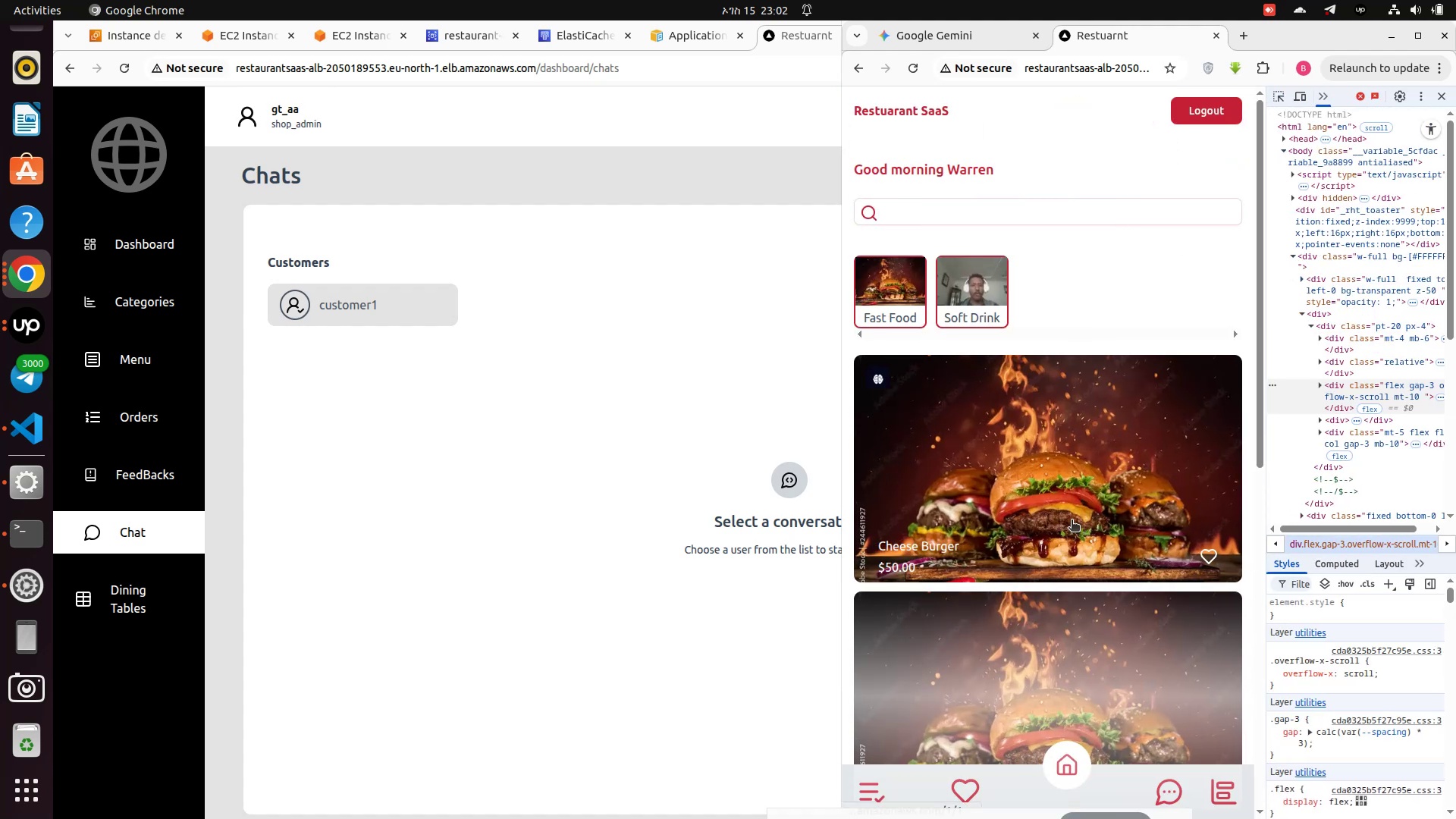 
scroll: coordinate [1070, 519], scroll_direction: down, amount: 1.0
 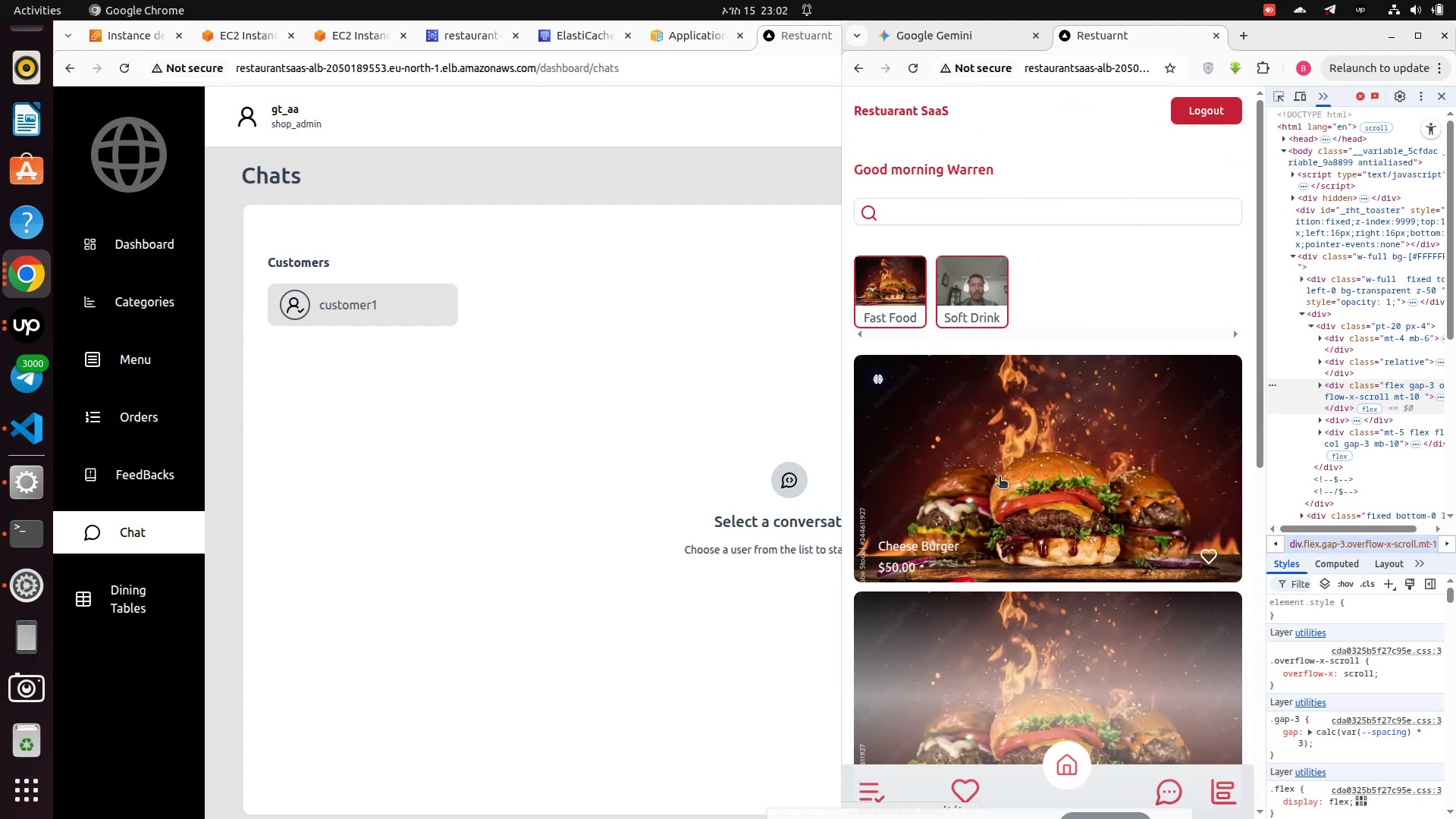 
left_click([999, 478])
 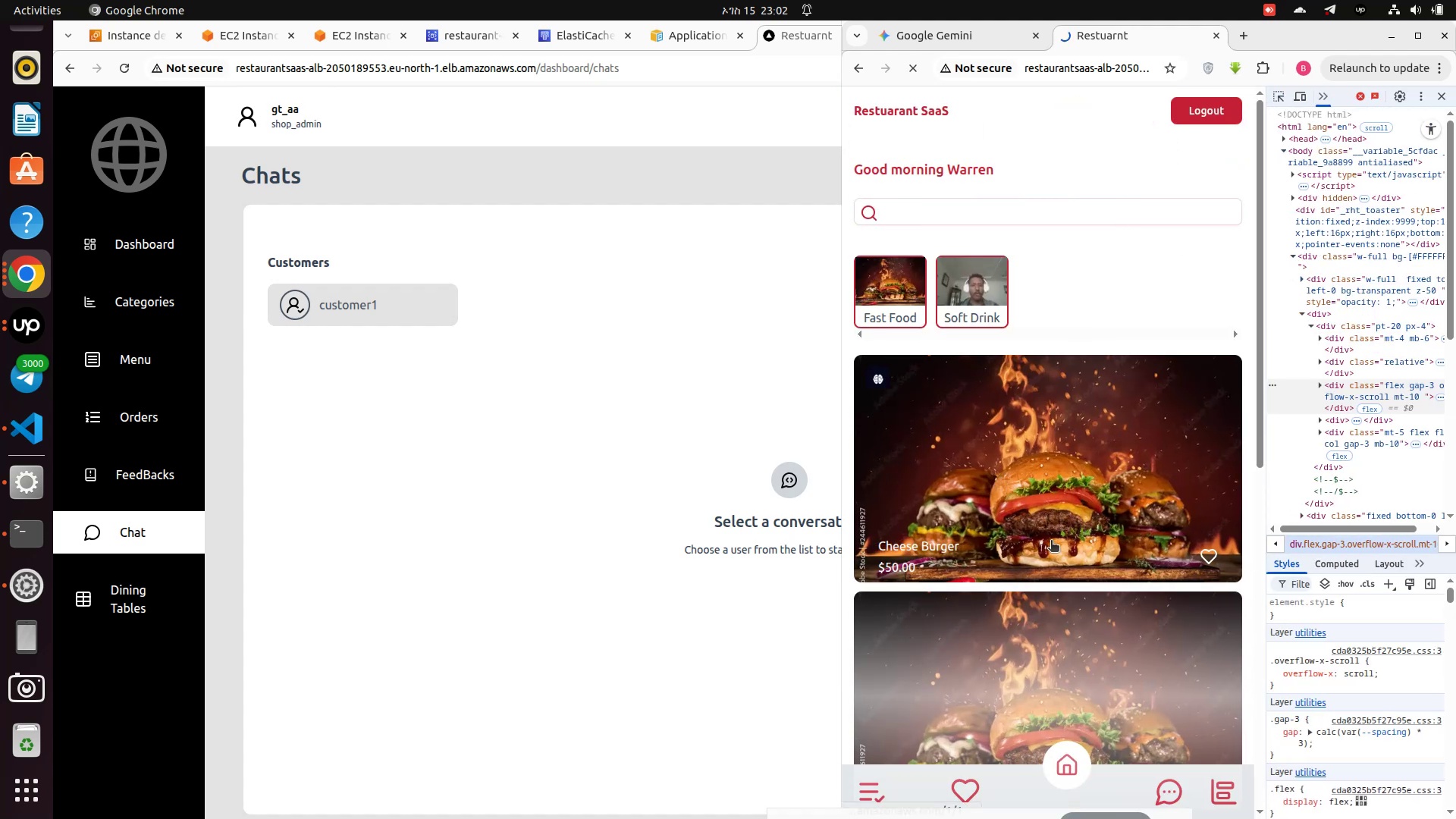 
scroll: coordinate [1052, 479], scroll_direction: down, amount: 5.0
 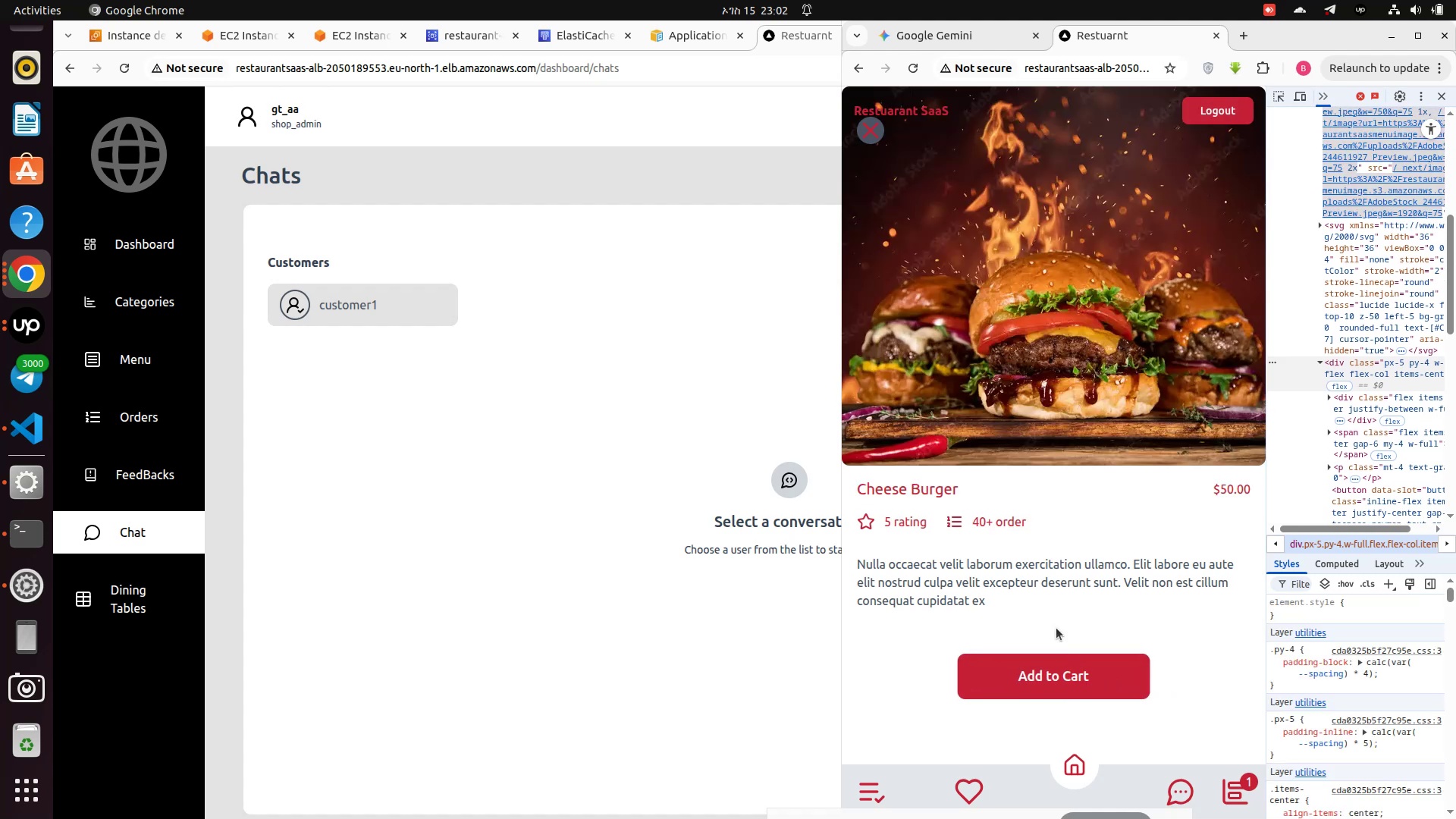 
left_click([1074, 663])
 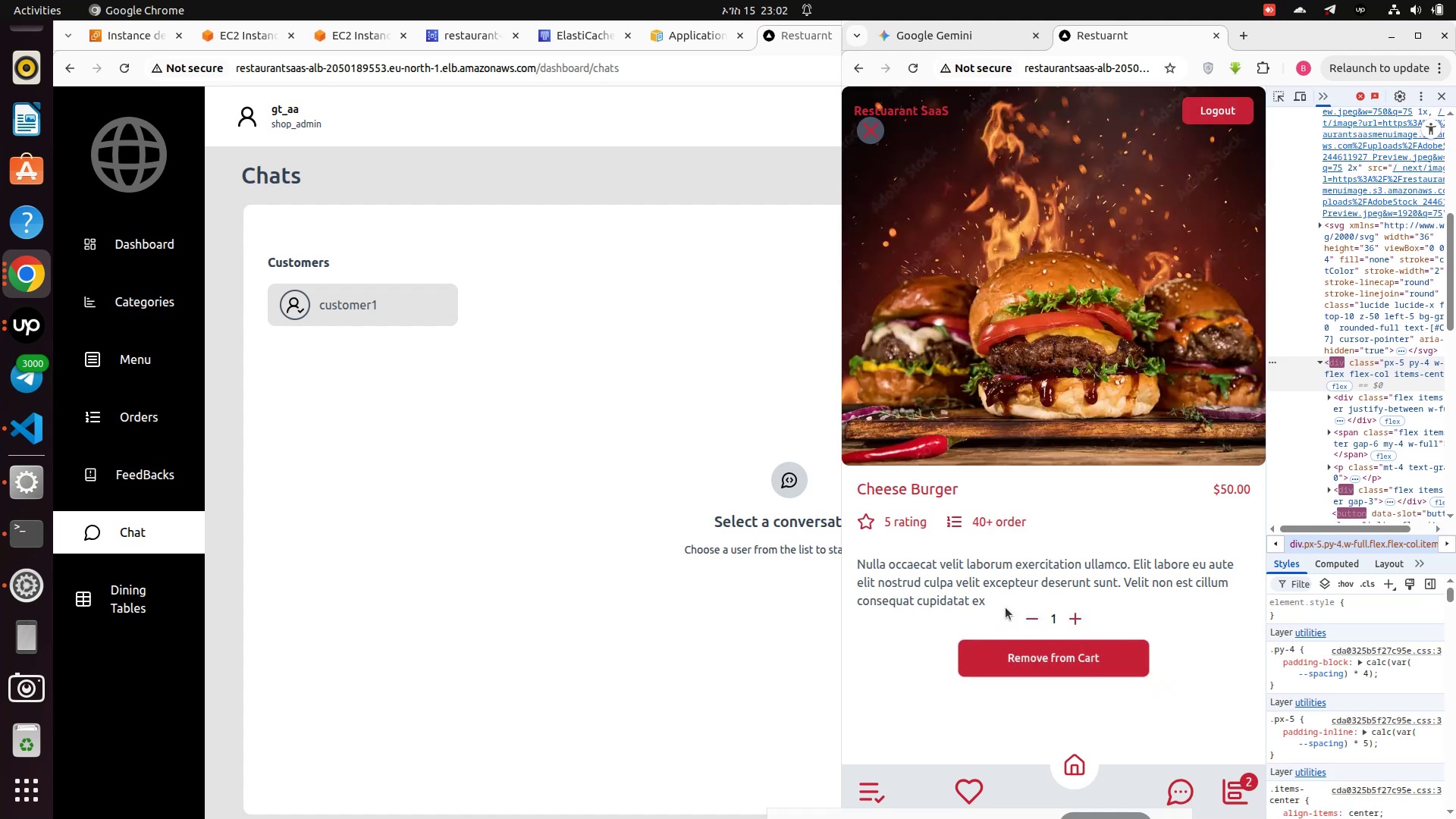 
scroll: coordinate [1006, 605], scroll_direction: down, amount: 3.0
 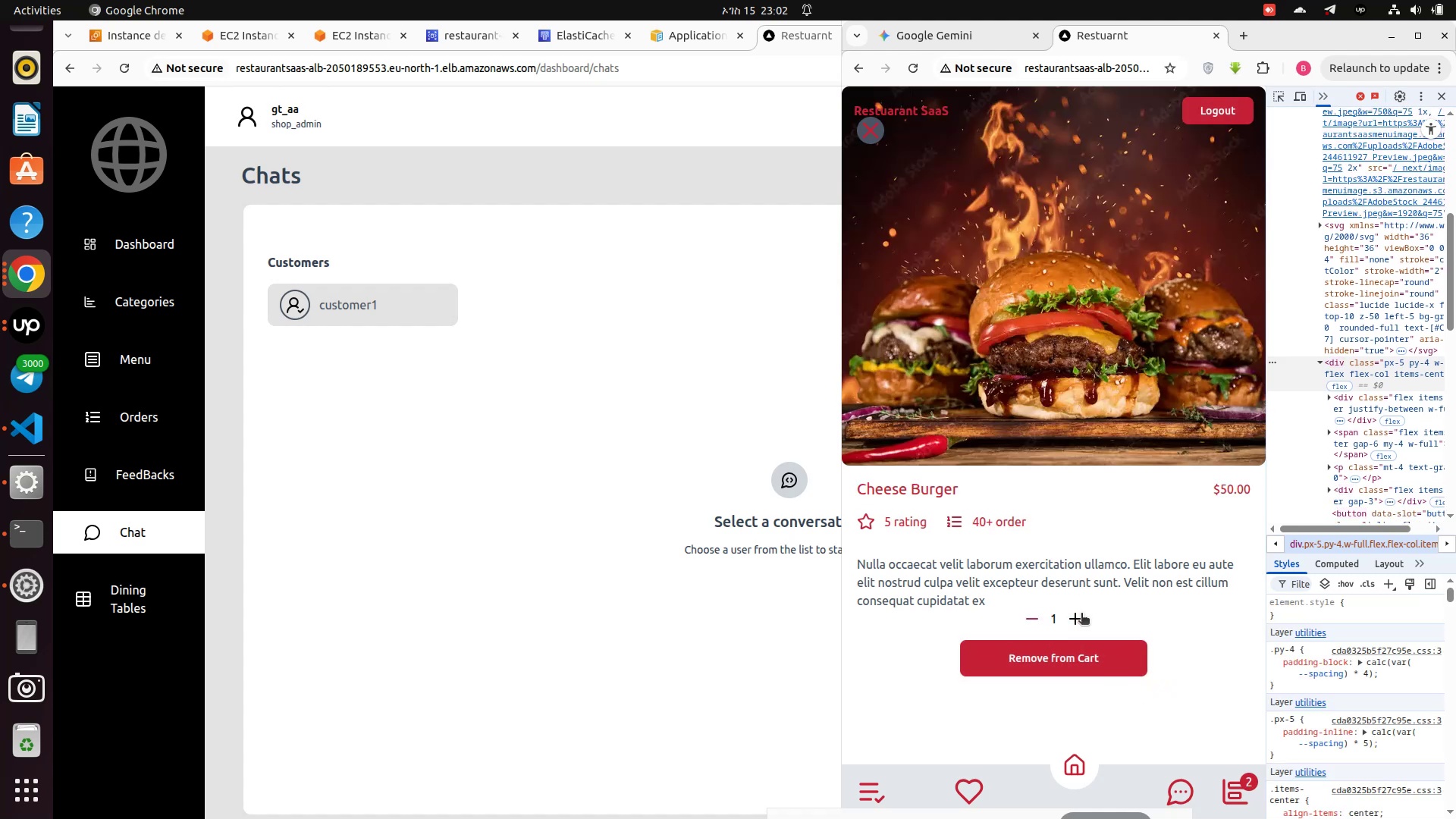 
left_click([1081, 614])
 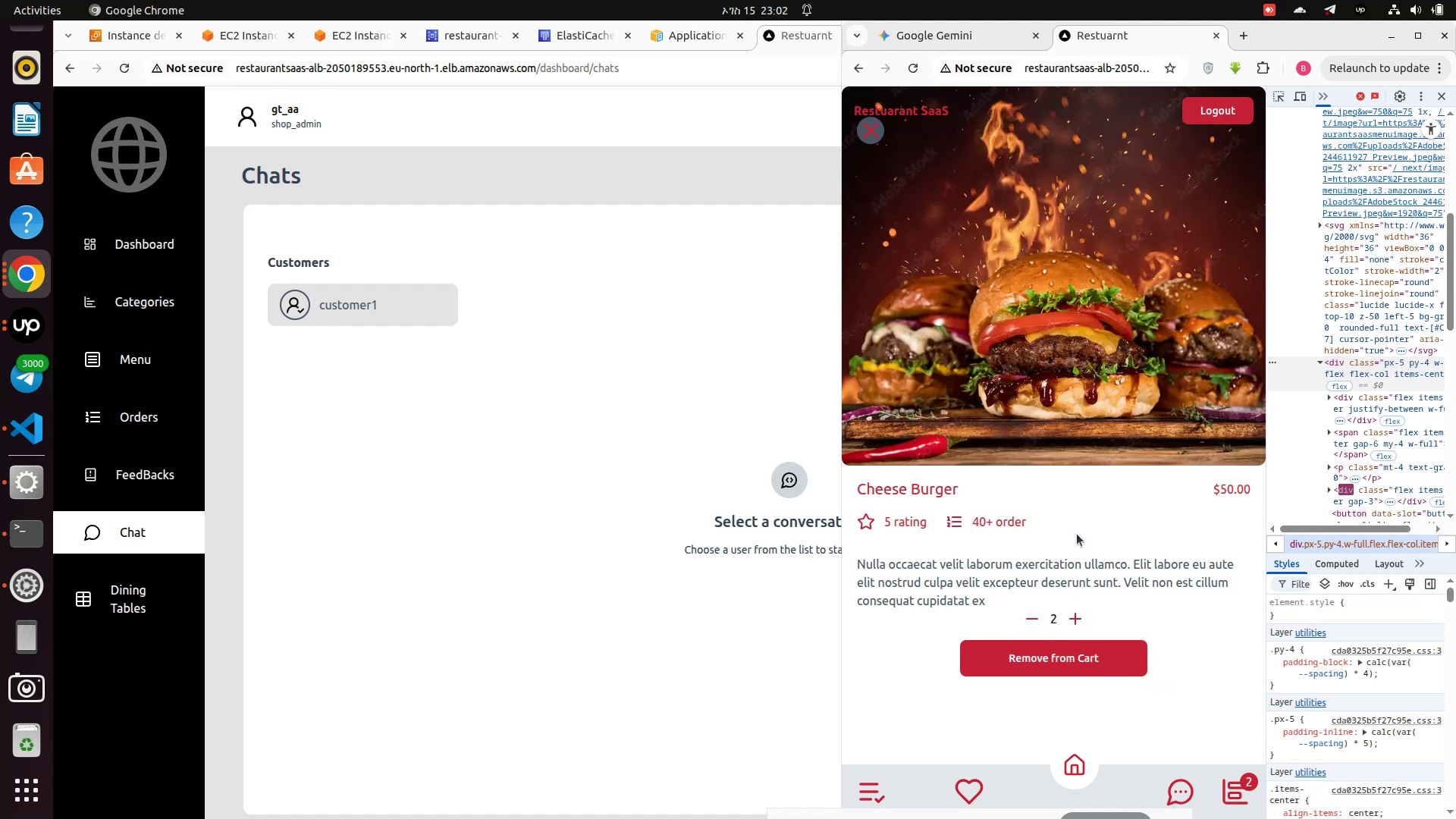 
scroll: coordinate [1075, 507], scroll_direction: down, amount: 6.0
 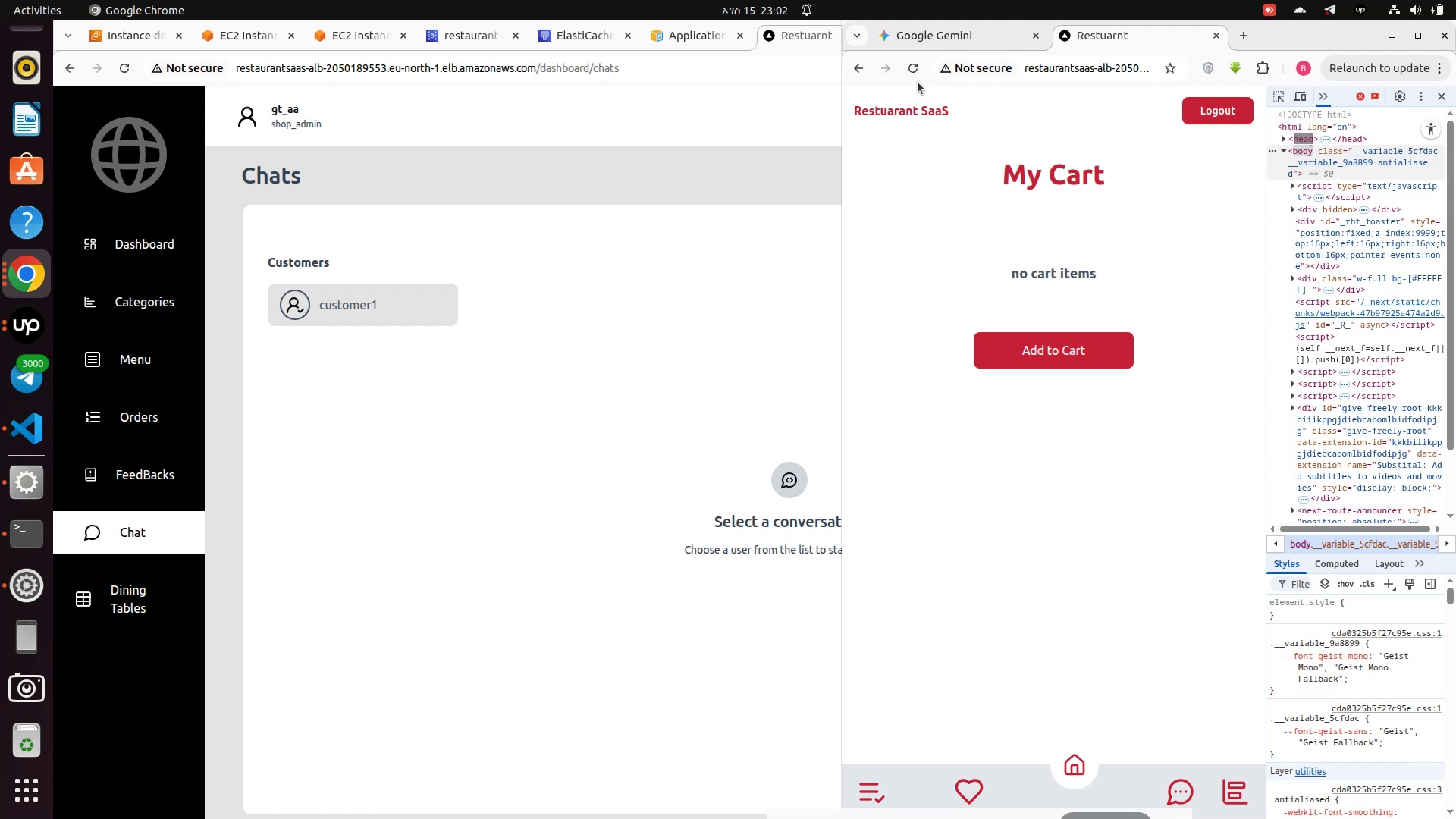 
left_click([924, 67])
 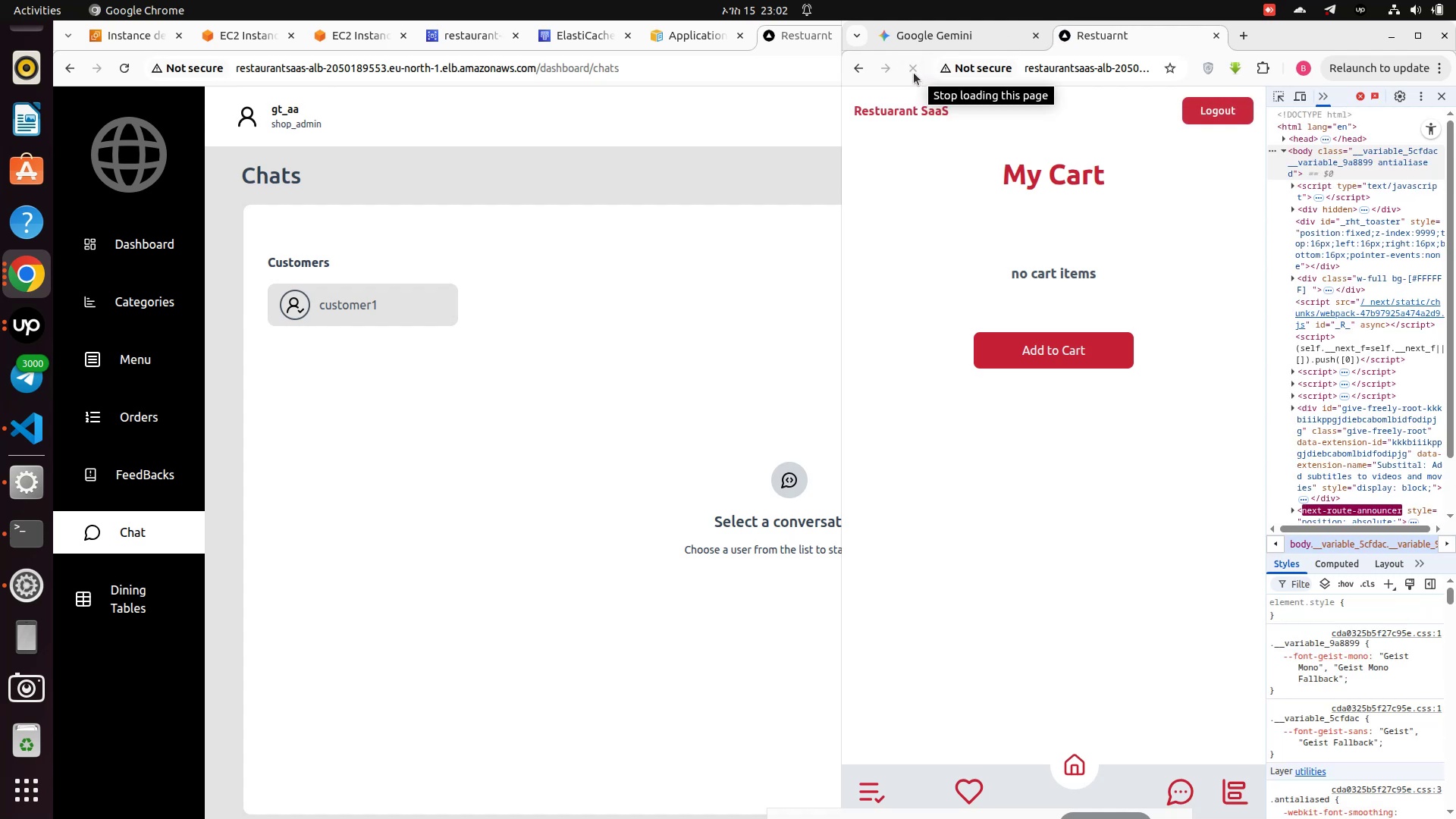 
left_click([914, 73])
 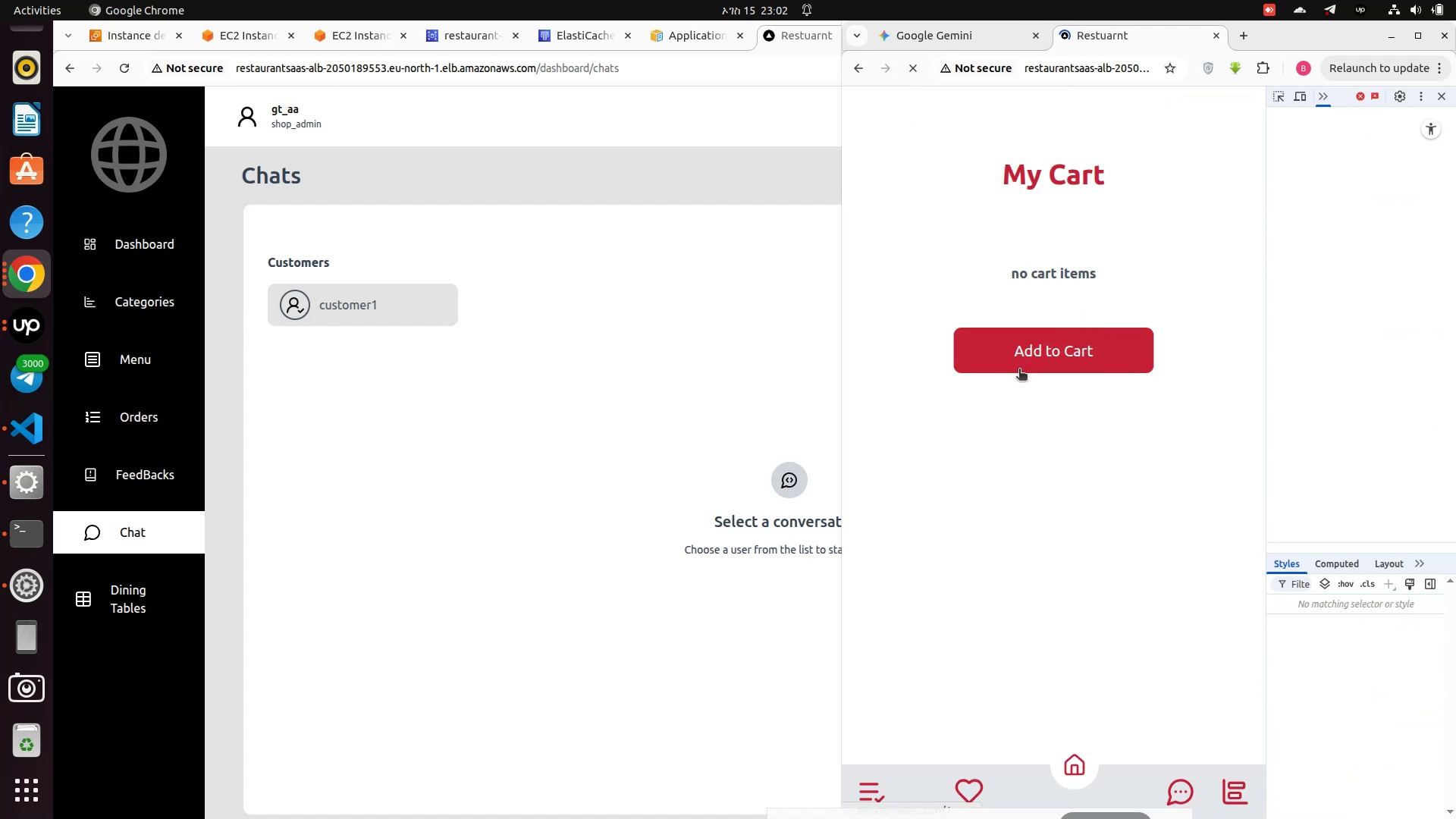 
left_click([1020, 367])
 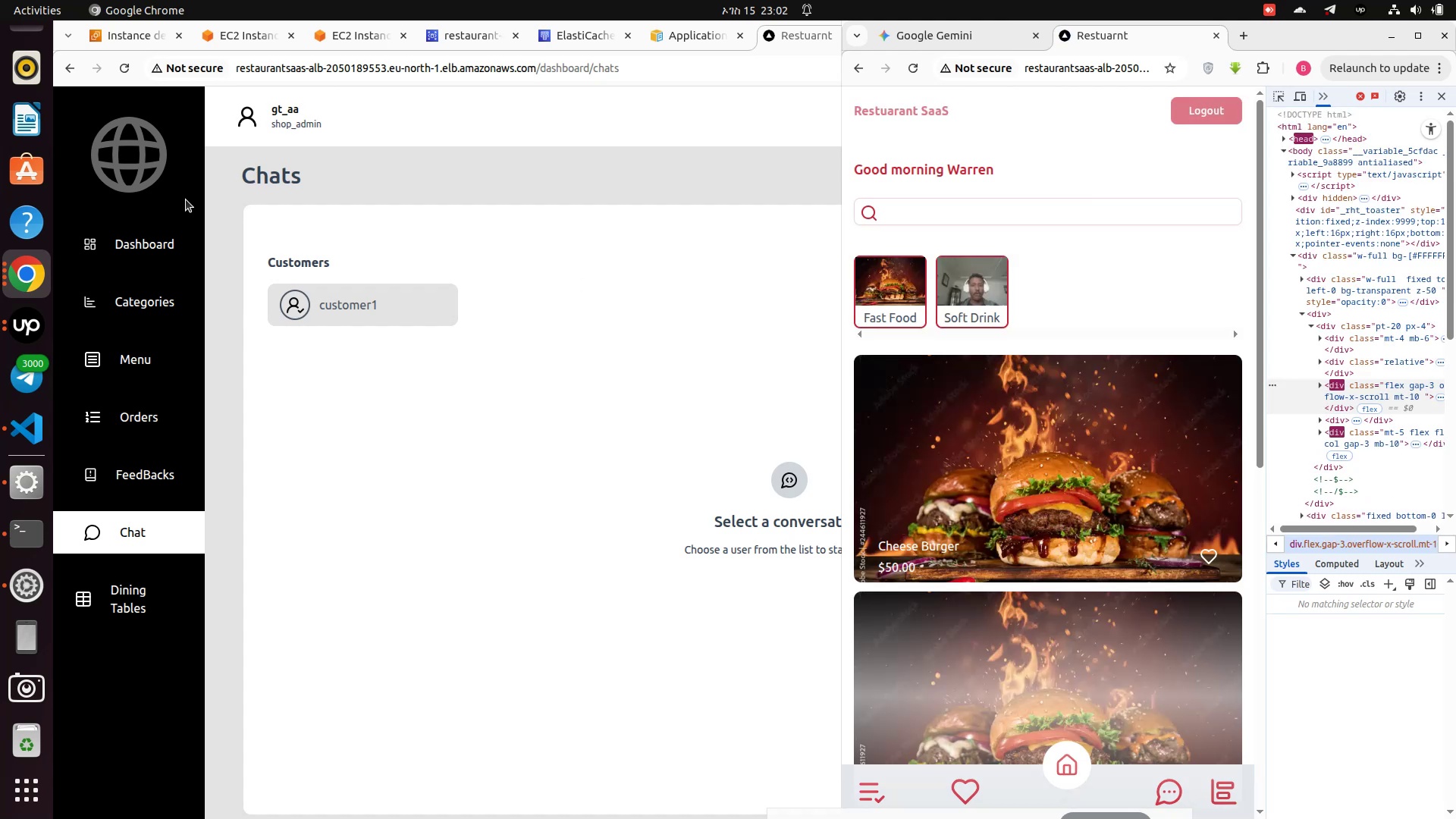 
left_click([133, 317])
 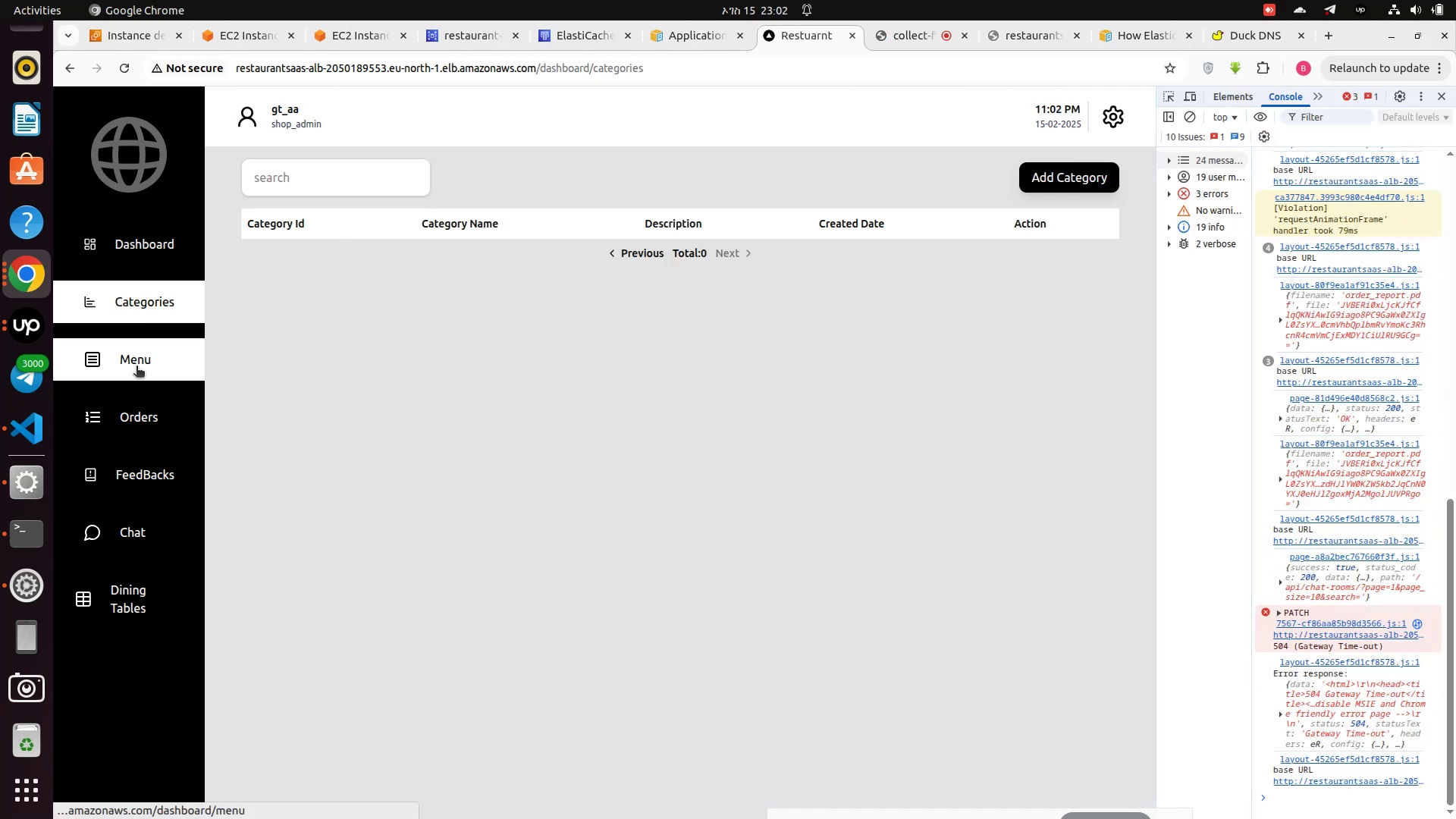 
left_click([134, 370])
 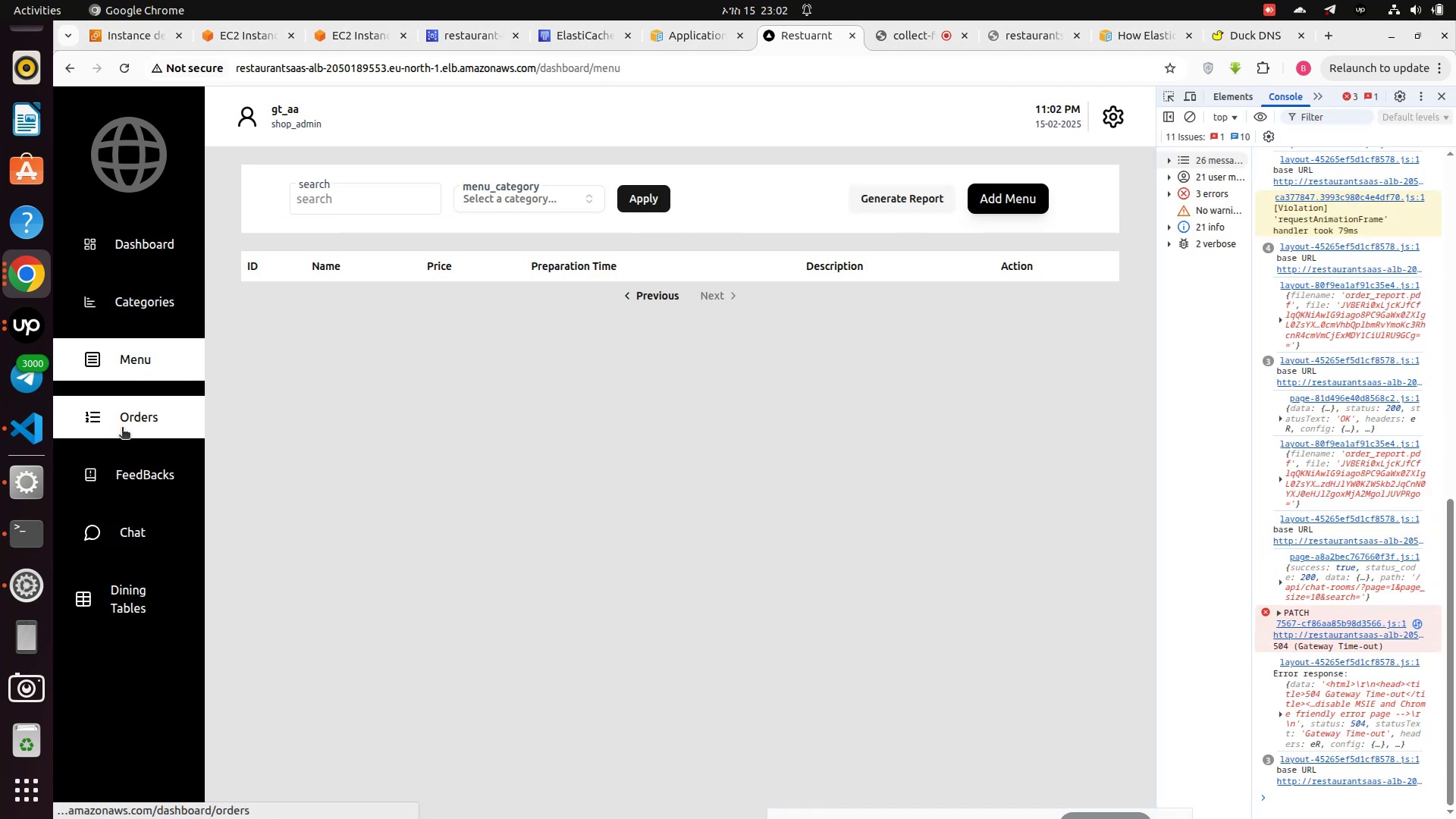 
left_click([122, 428])
 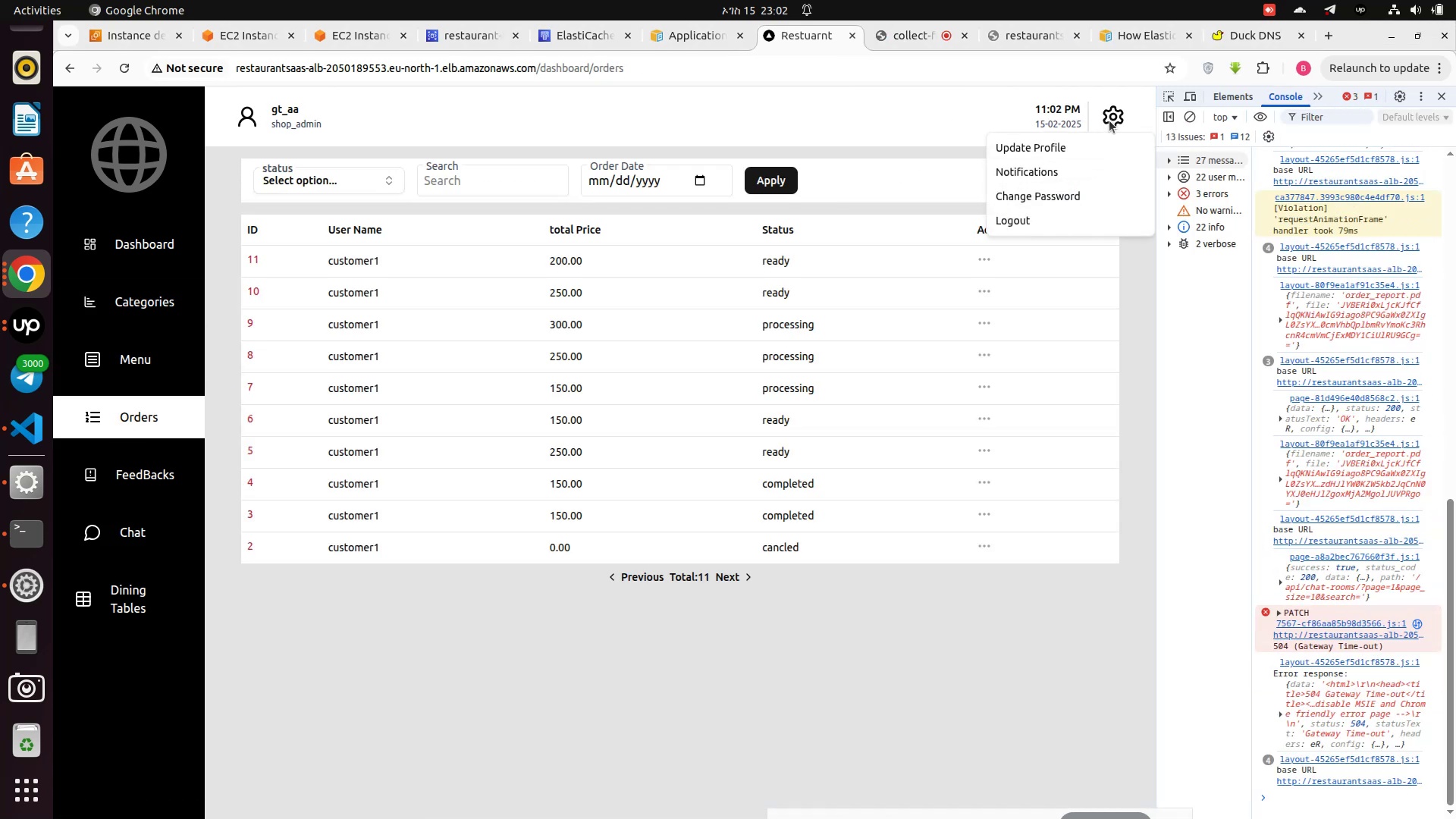 
left_click([1018, 228])
 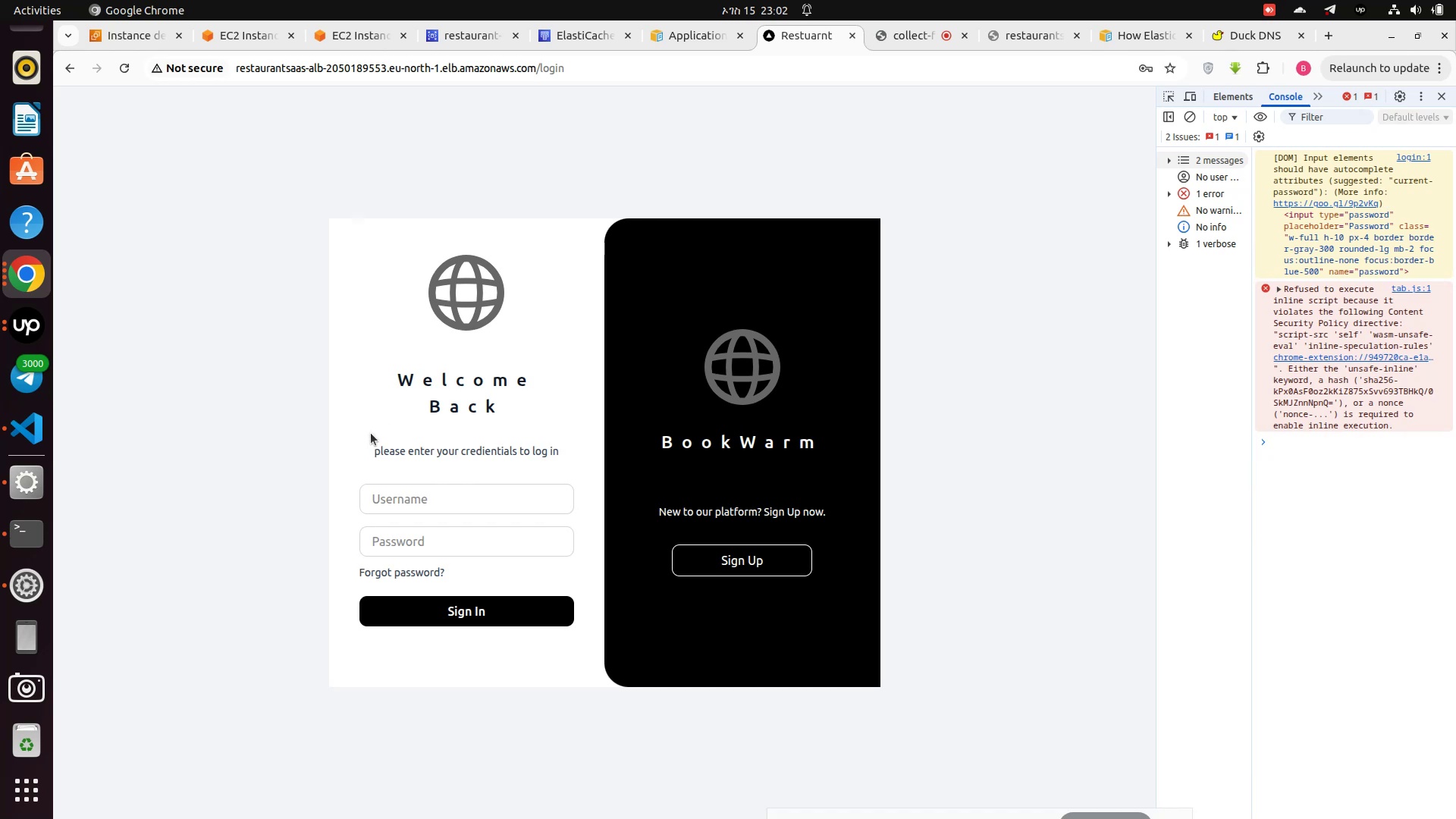 
left_click([391, 494])
 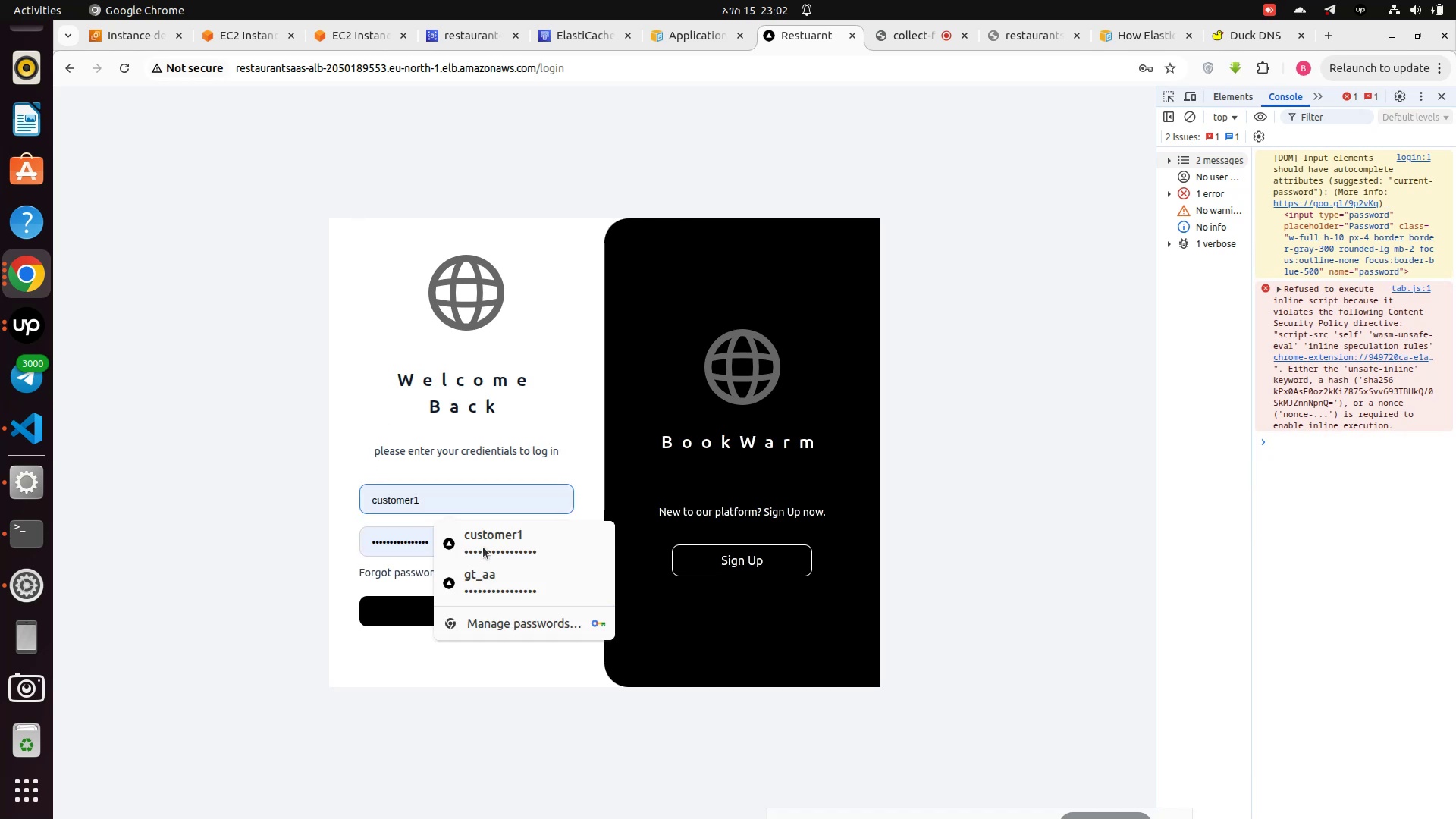 
left_click([483, 542])
 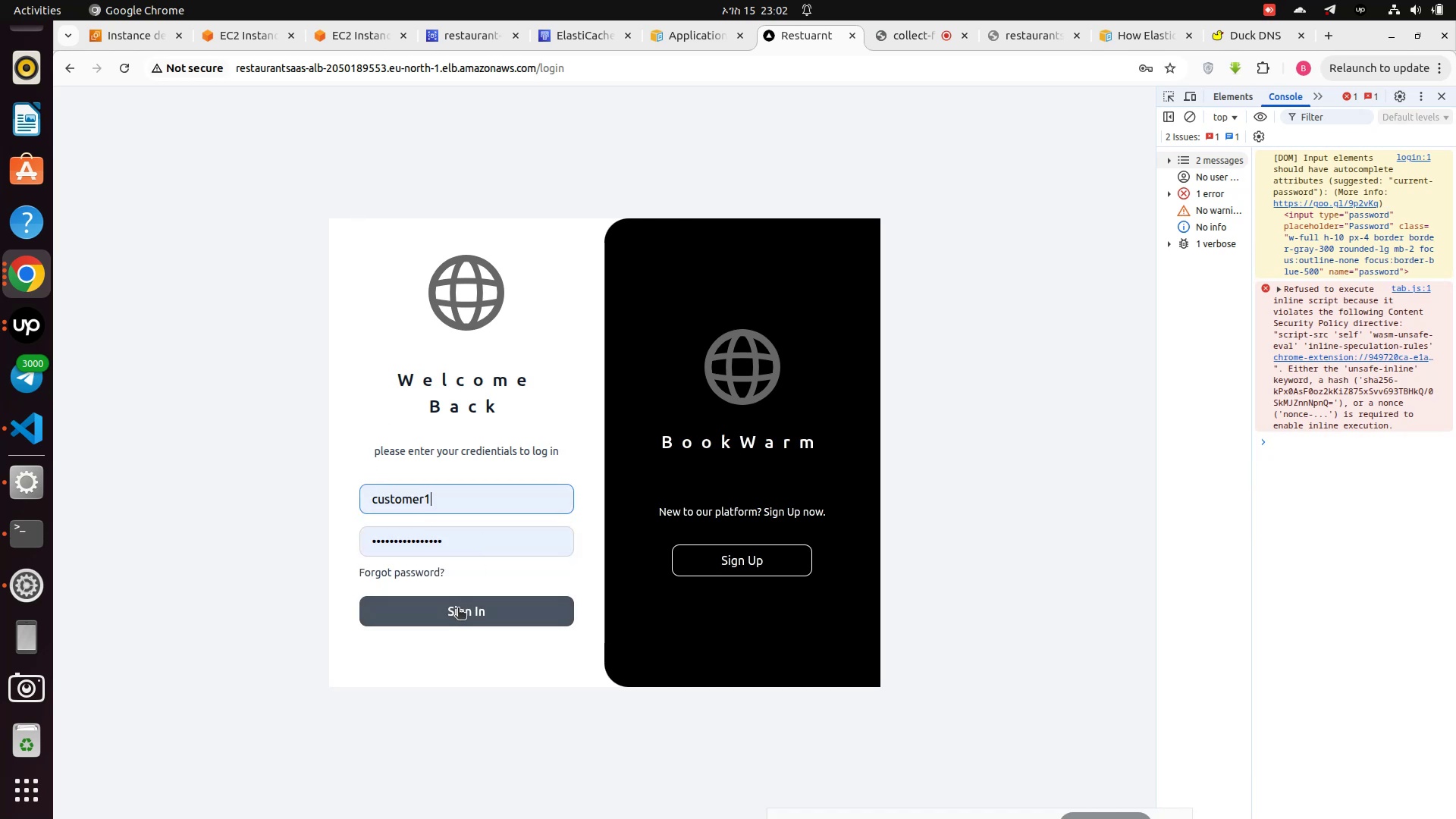 
left_click([459, 610])
 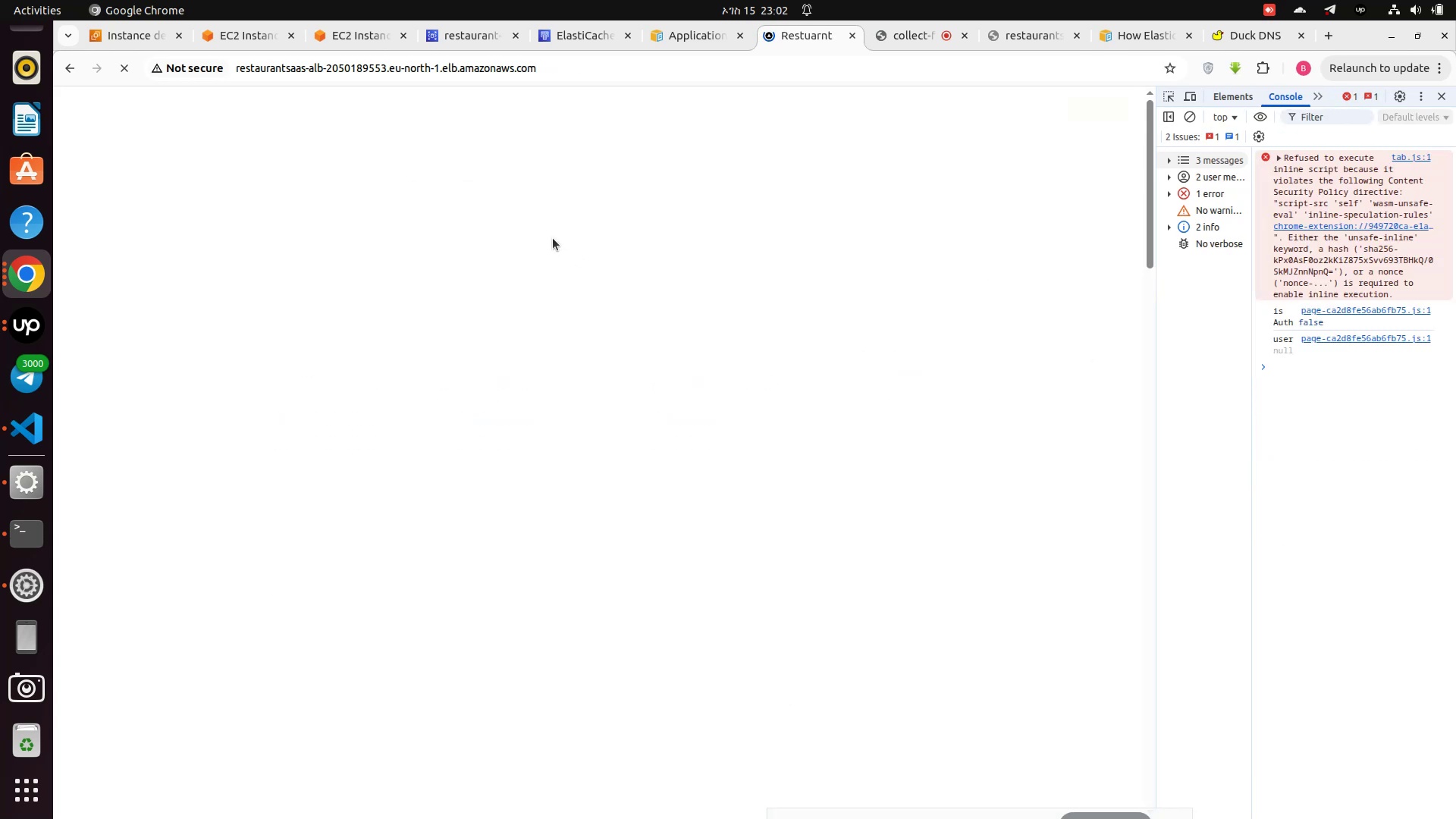 
wait(5.39)
 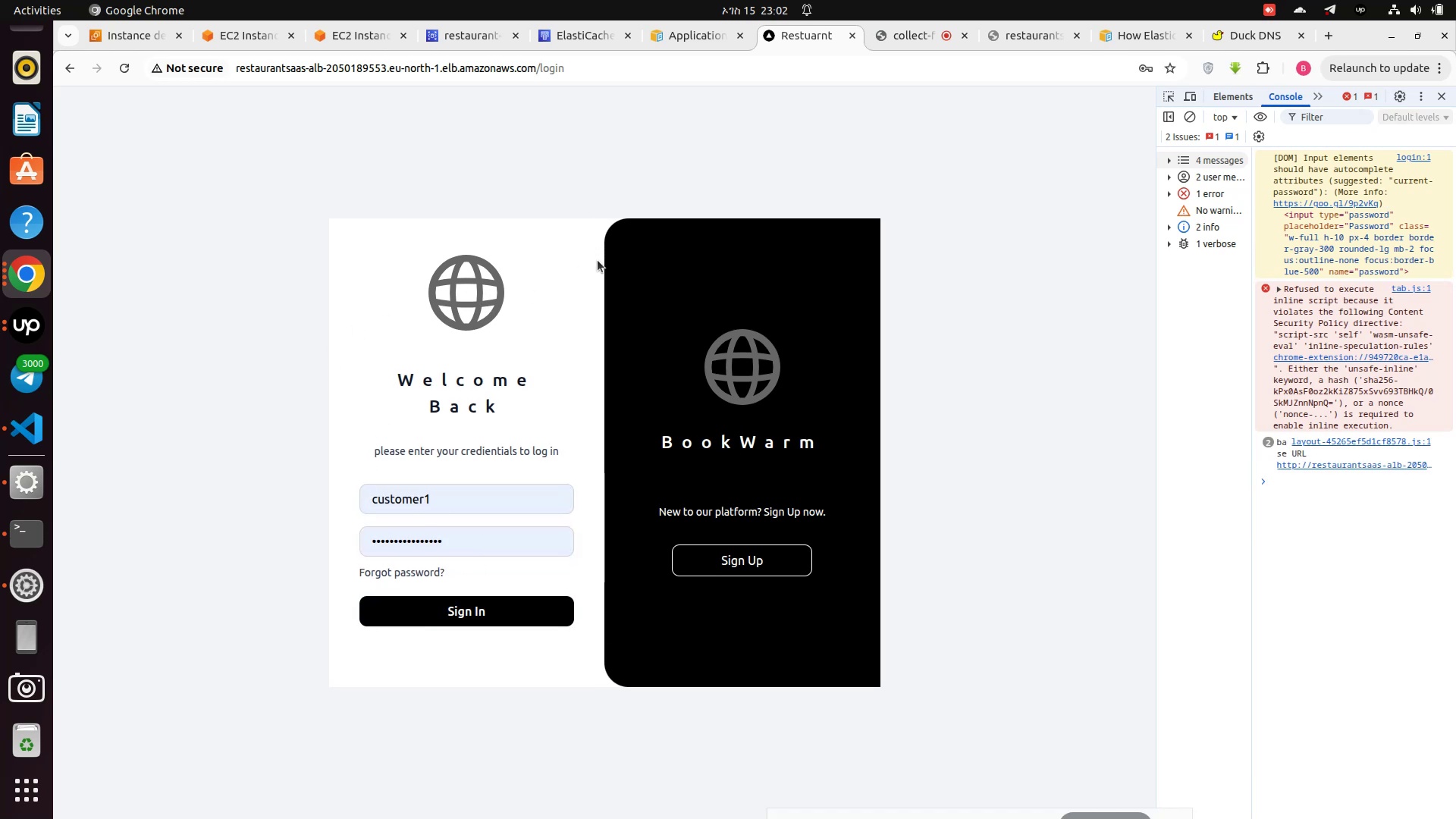 
scroll: coordinate [557, 309], scroll_direction: down, amount: 4.0
 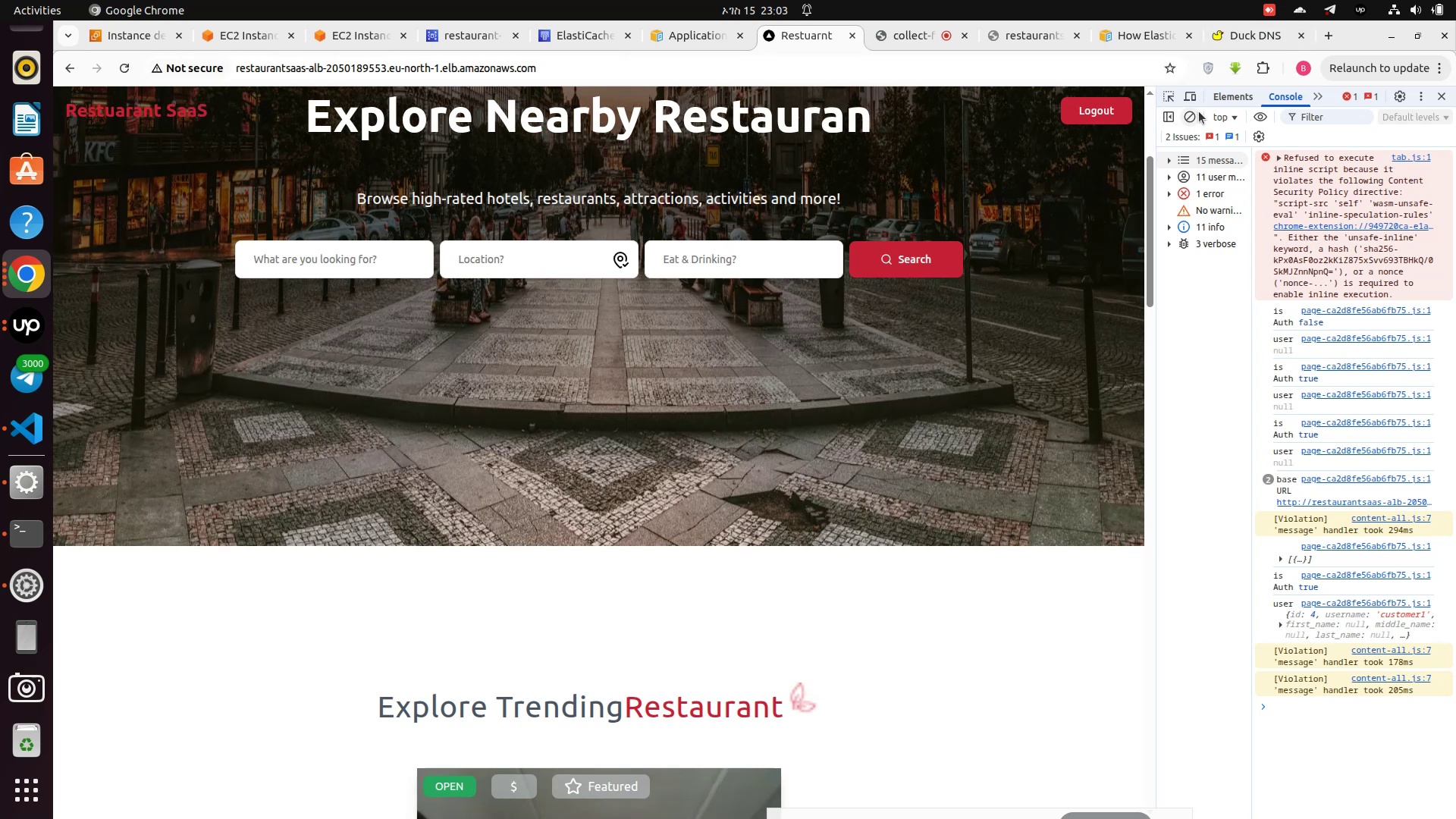 
left_click([1196, 96])
 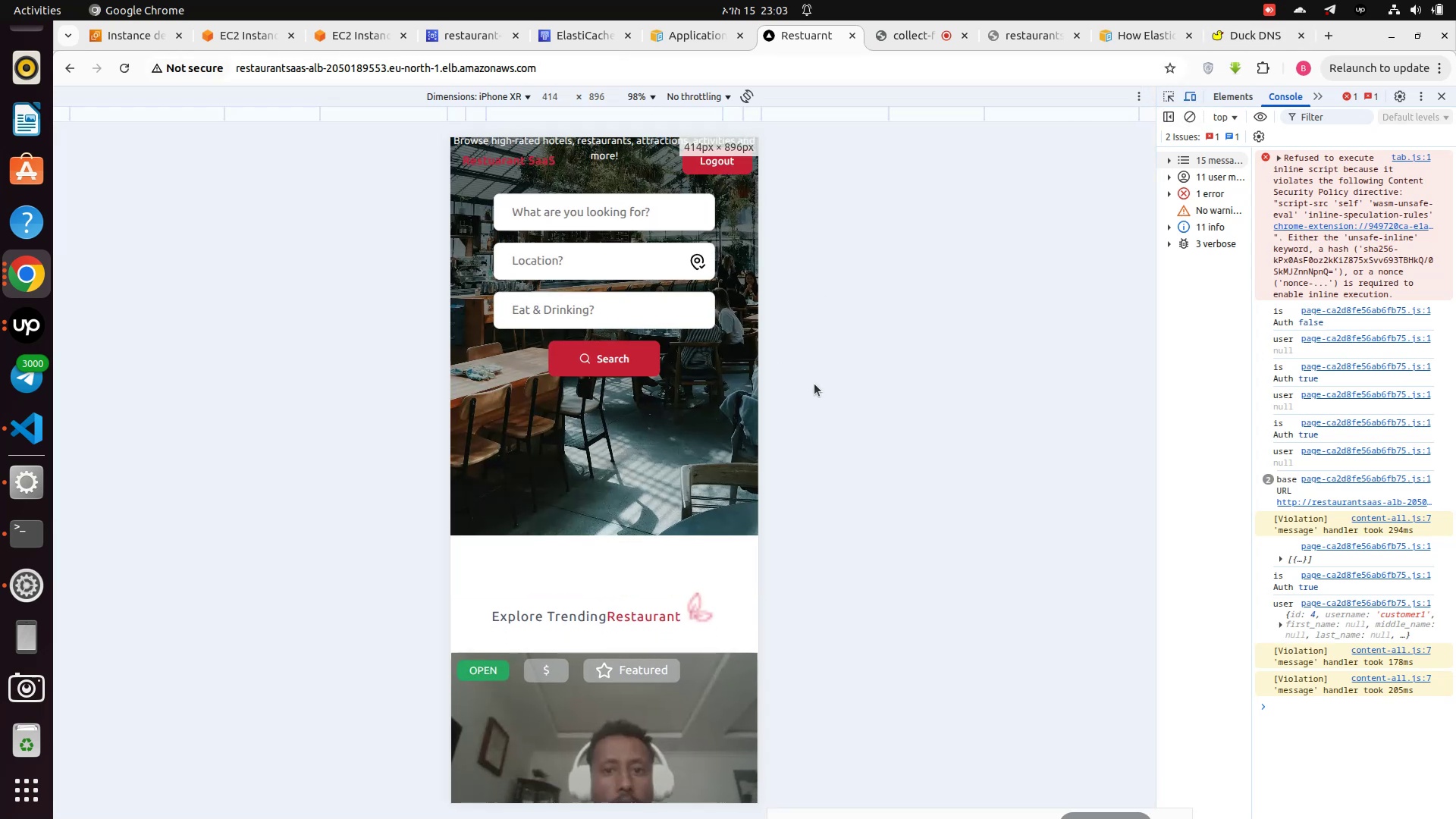 
scroll: coordinate [691, 541], scroll_direction: down, amount: 6.0
 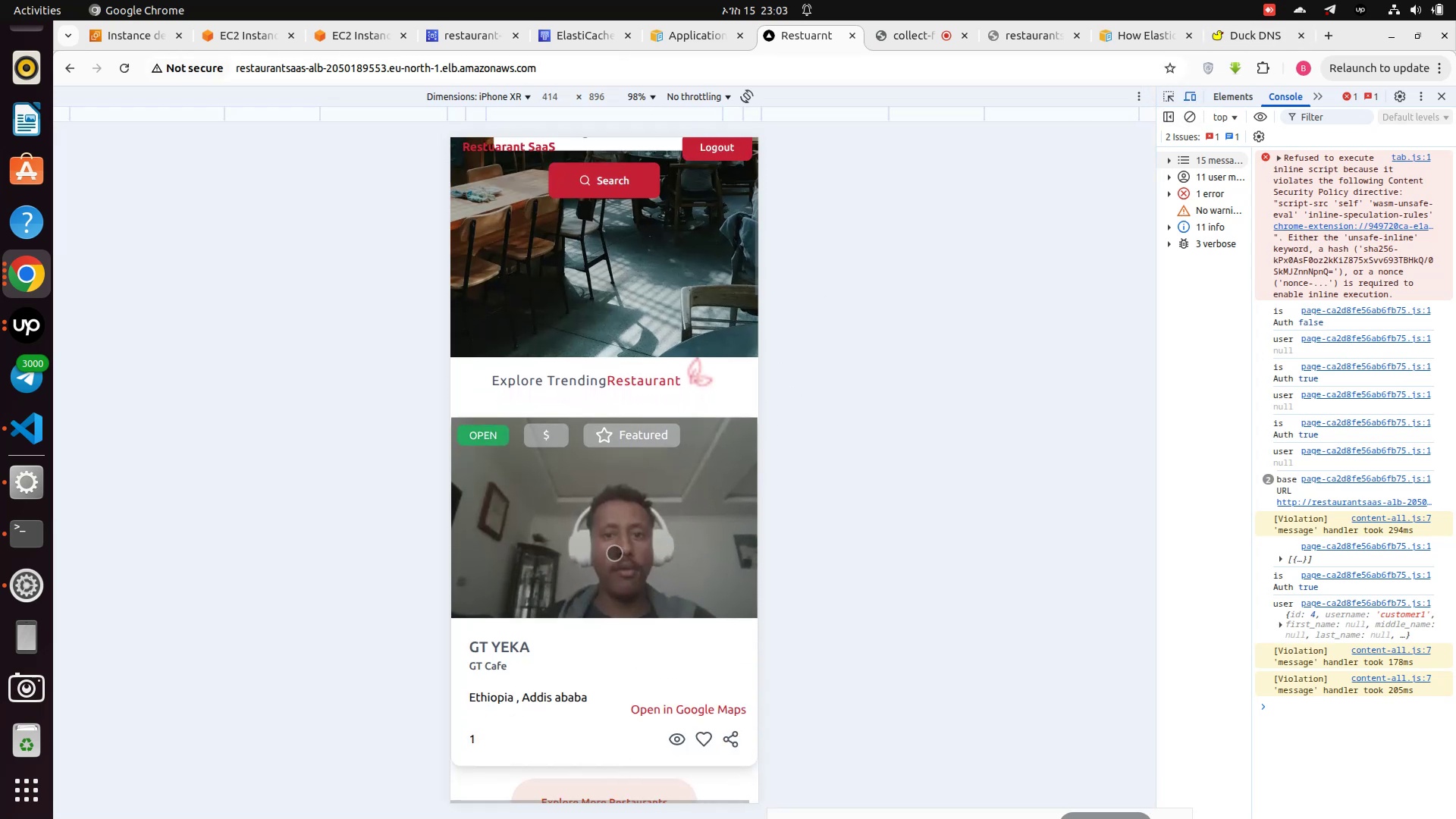 
left_click([614, 549])
 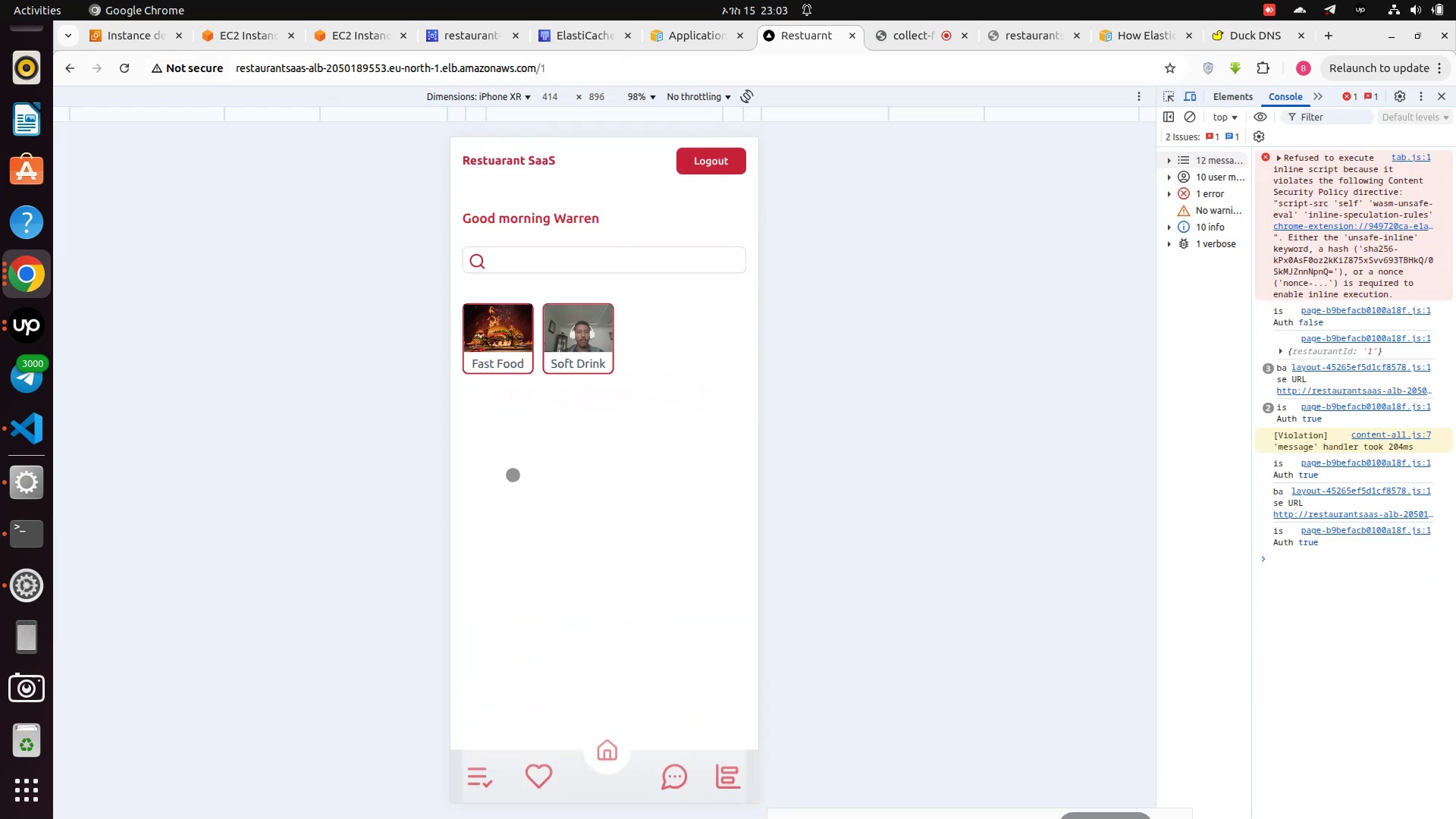 
wait(5.02)
 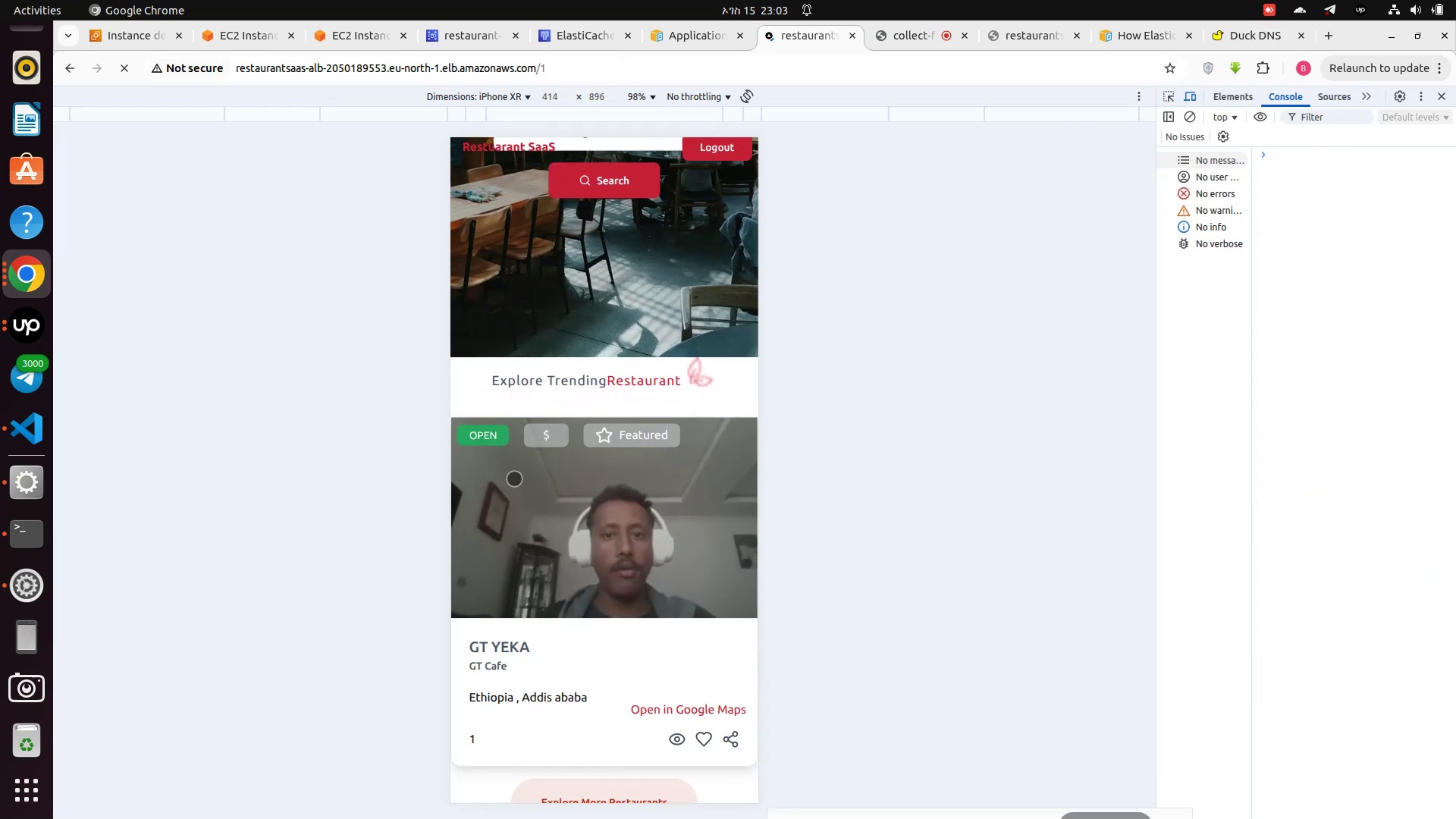 
left_click([506, 338])
 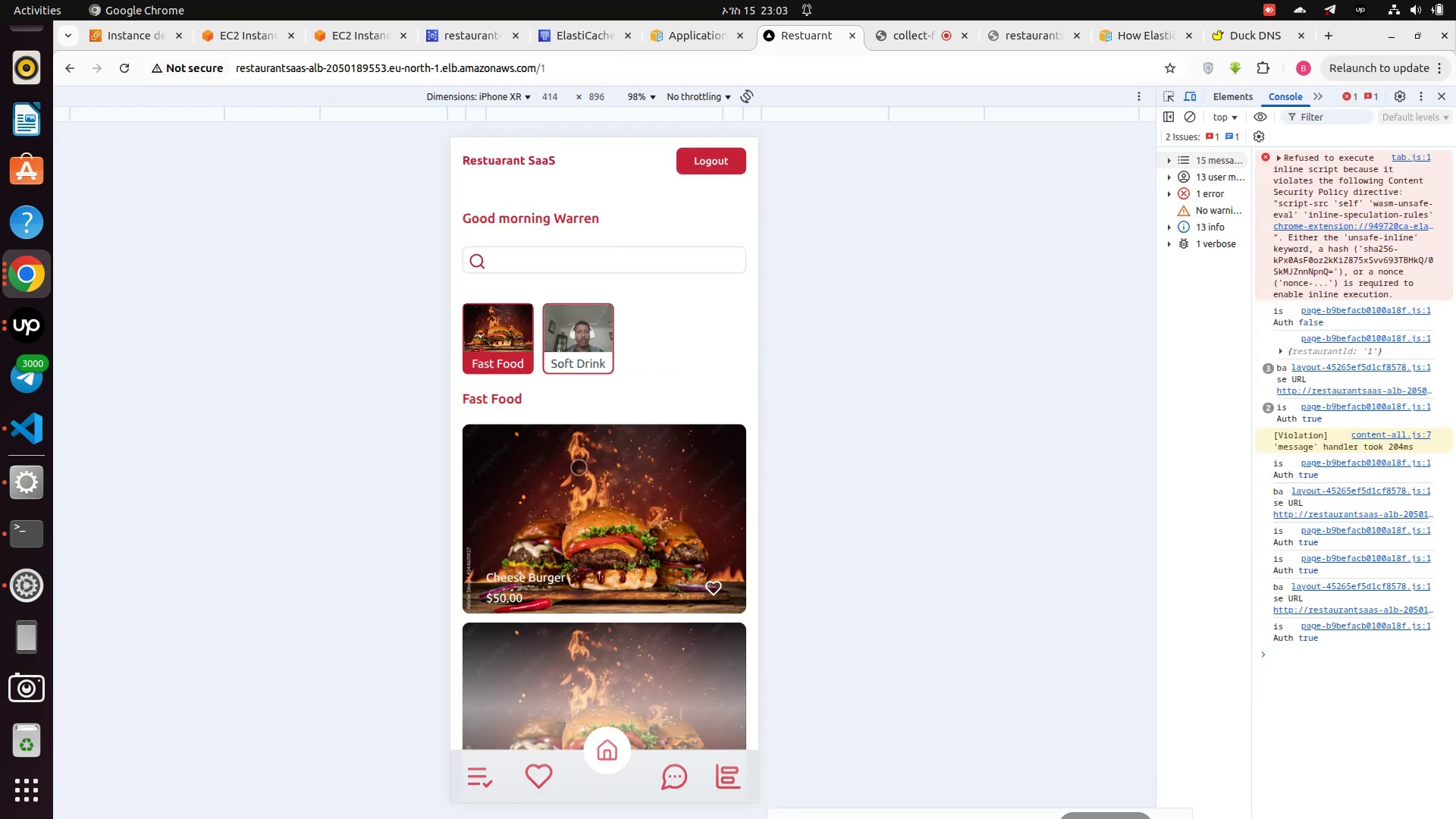 
left_click([579, 468])
 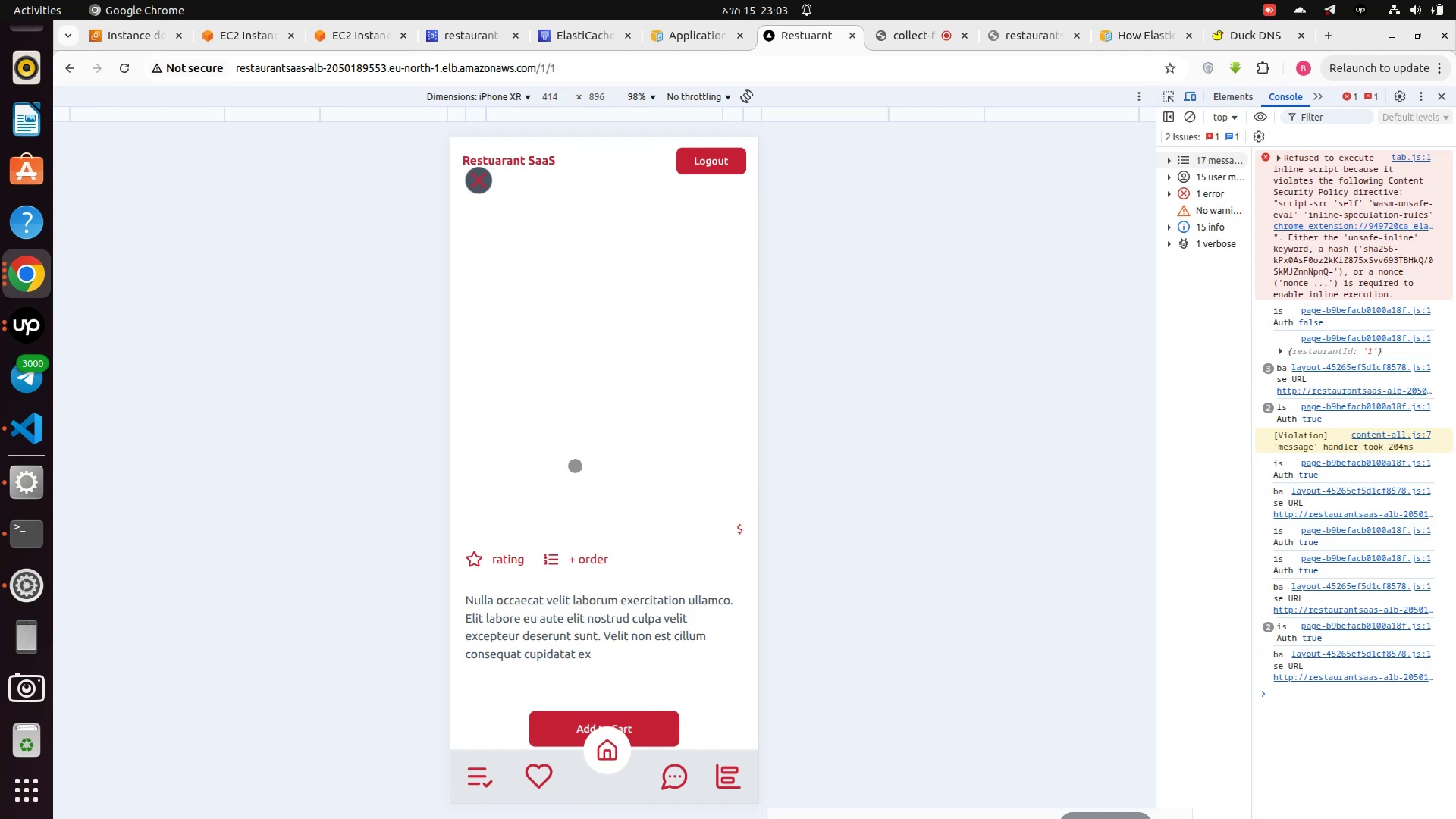 
scroll: coordinate [589, 502], scroll_direction: down, amount: 4.0
 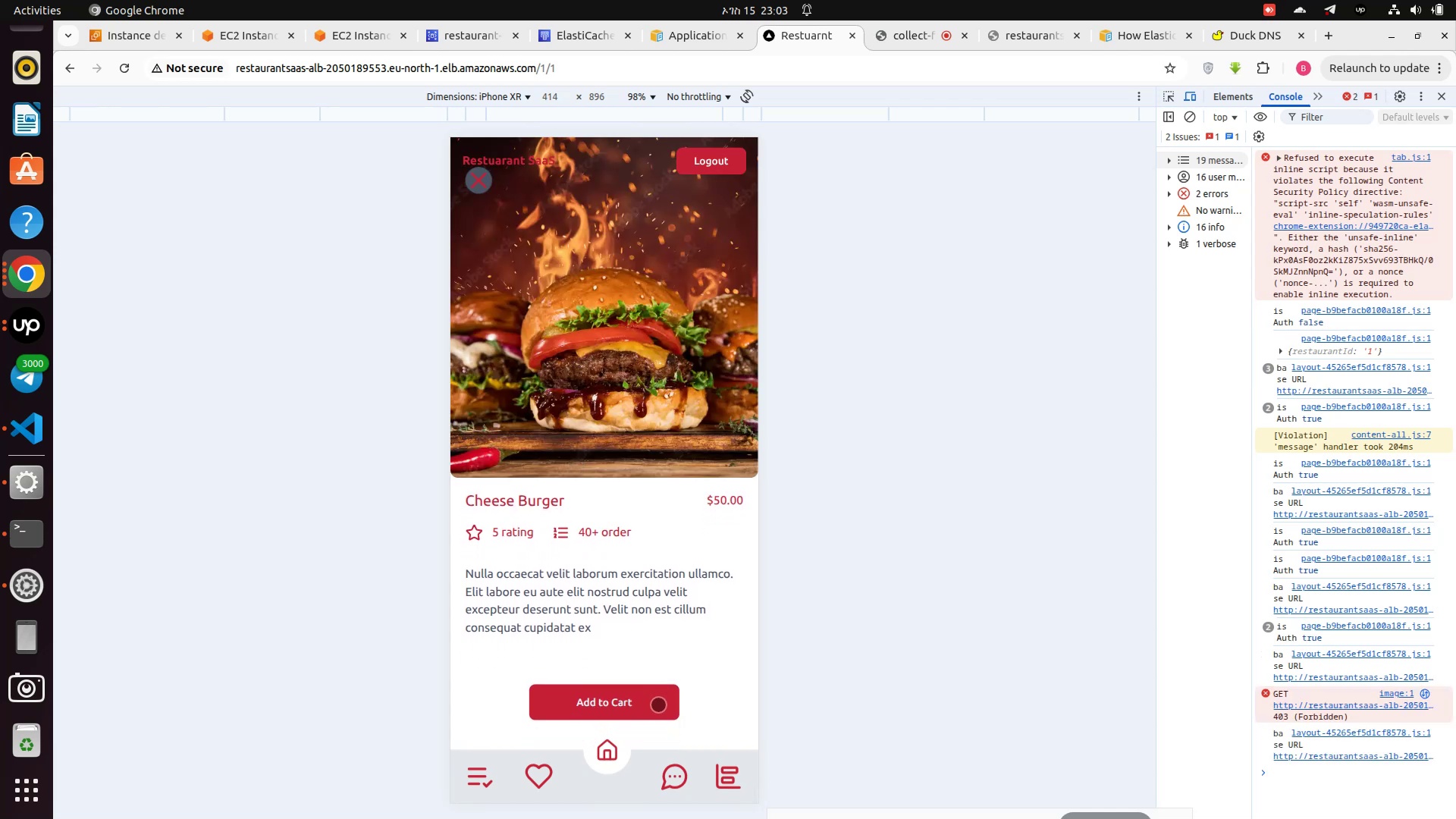 
left_click([657, 705])
 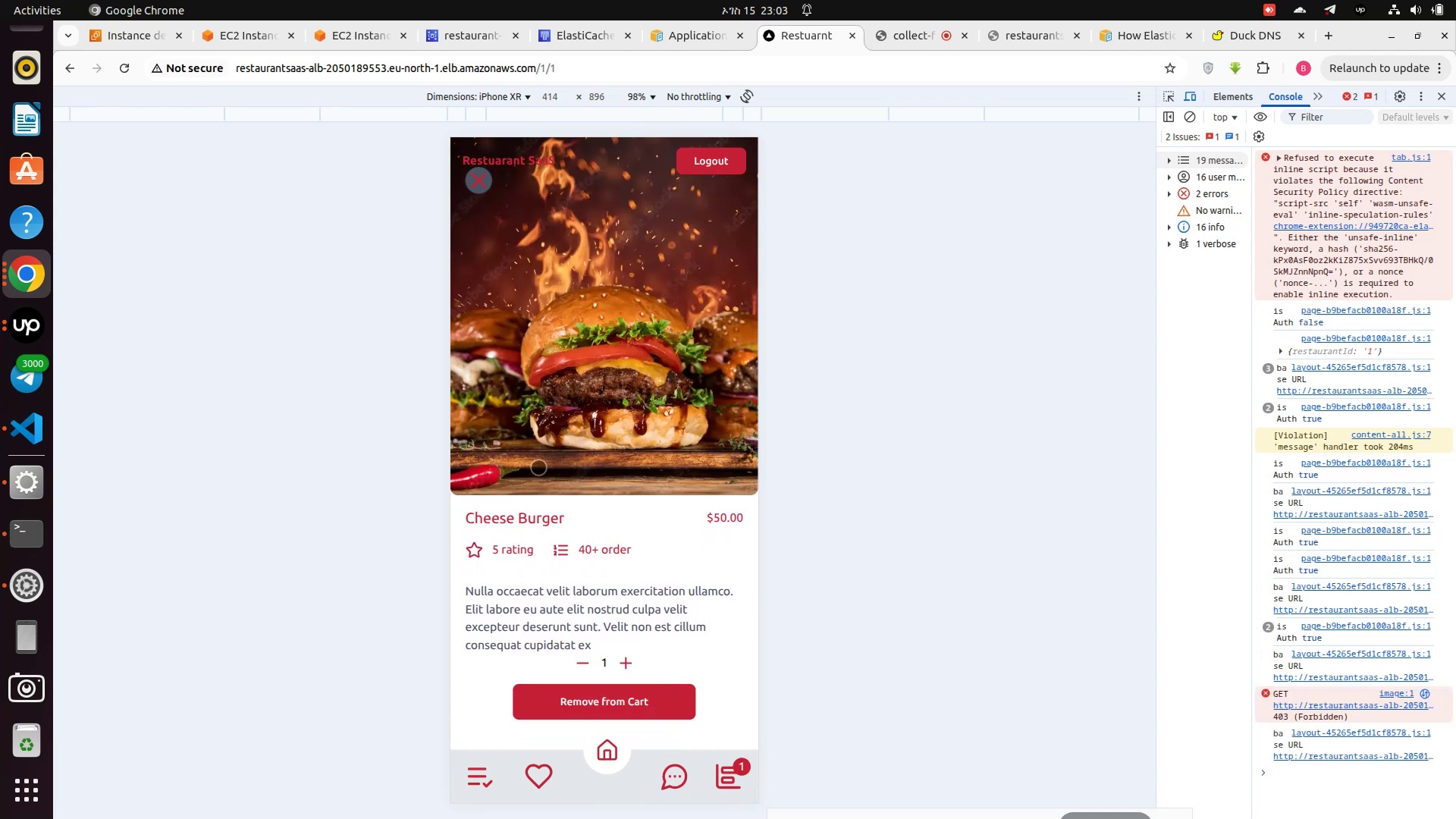 
scroll: coordinate [664, 569], scroll_direction: down, amount: 4.0
 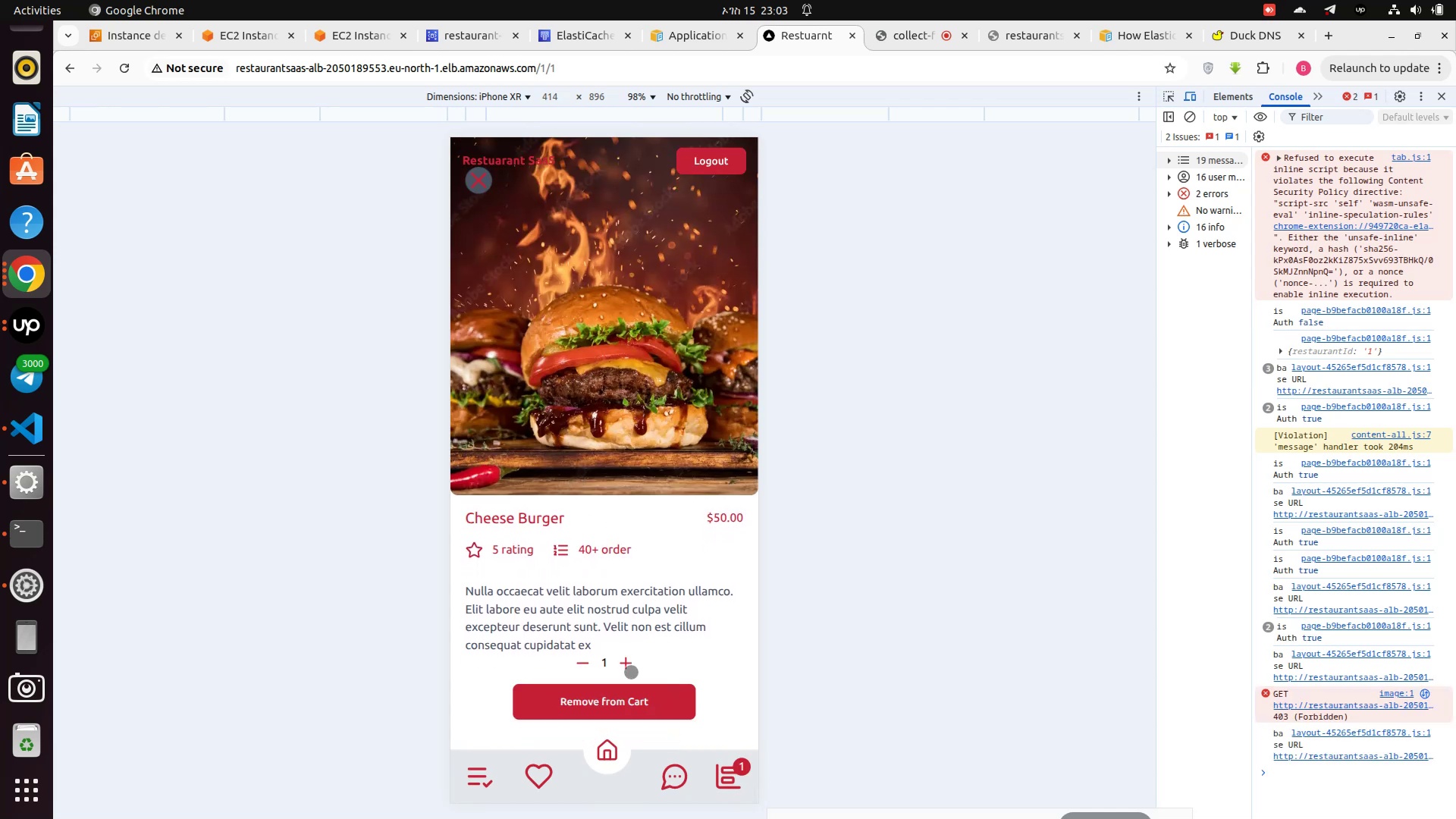 
left_click([631, 672])
 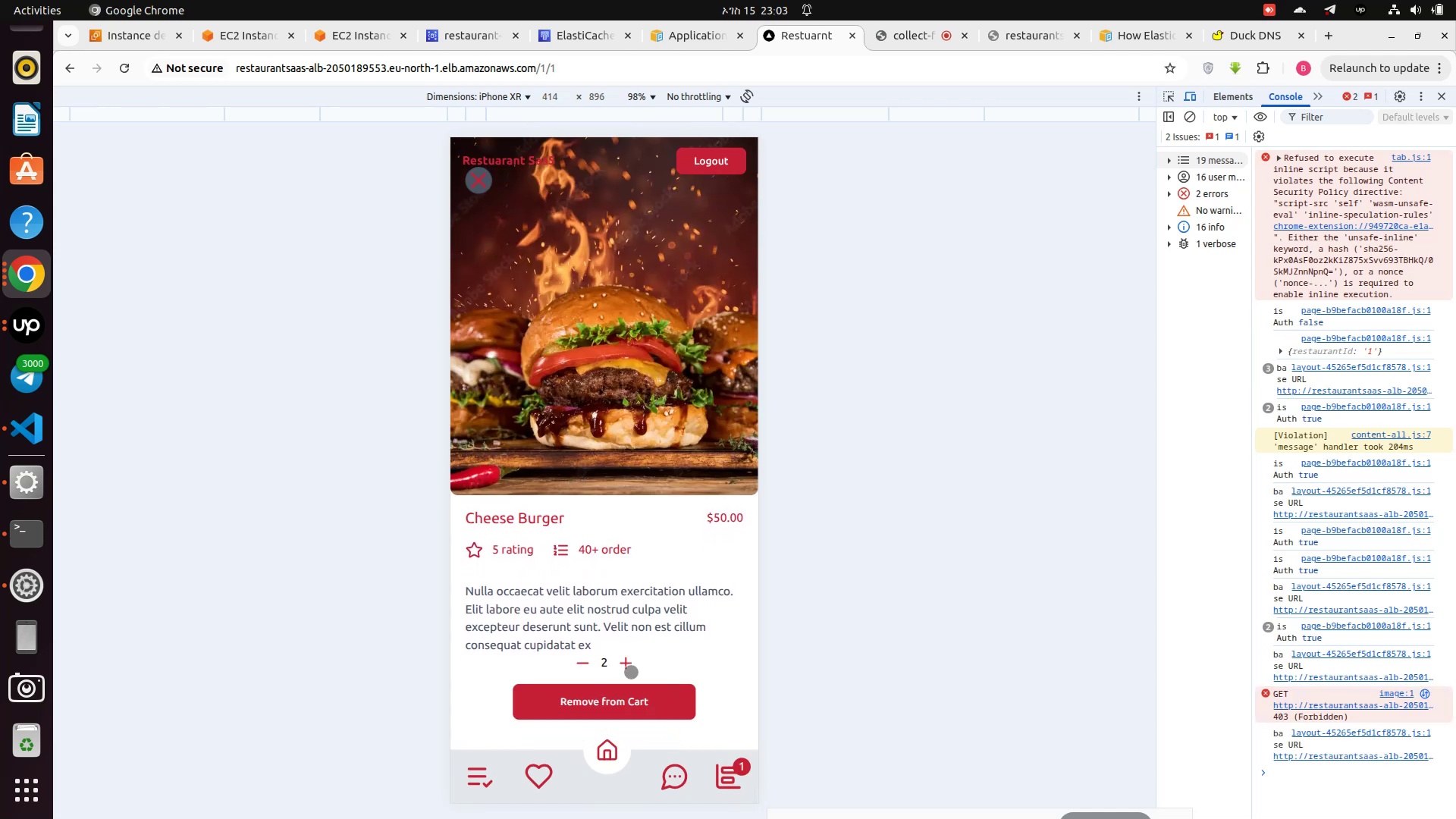 
left_click([631, 672])
 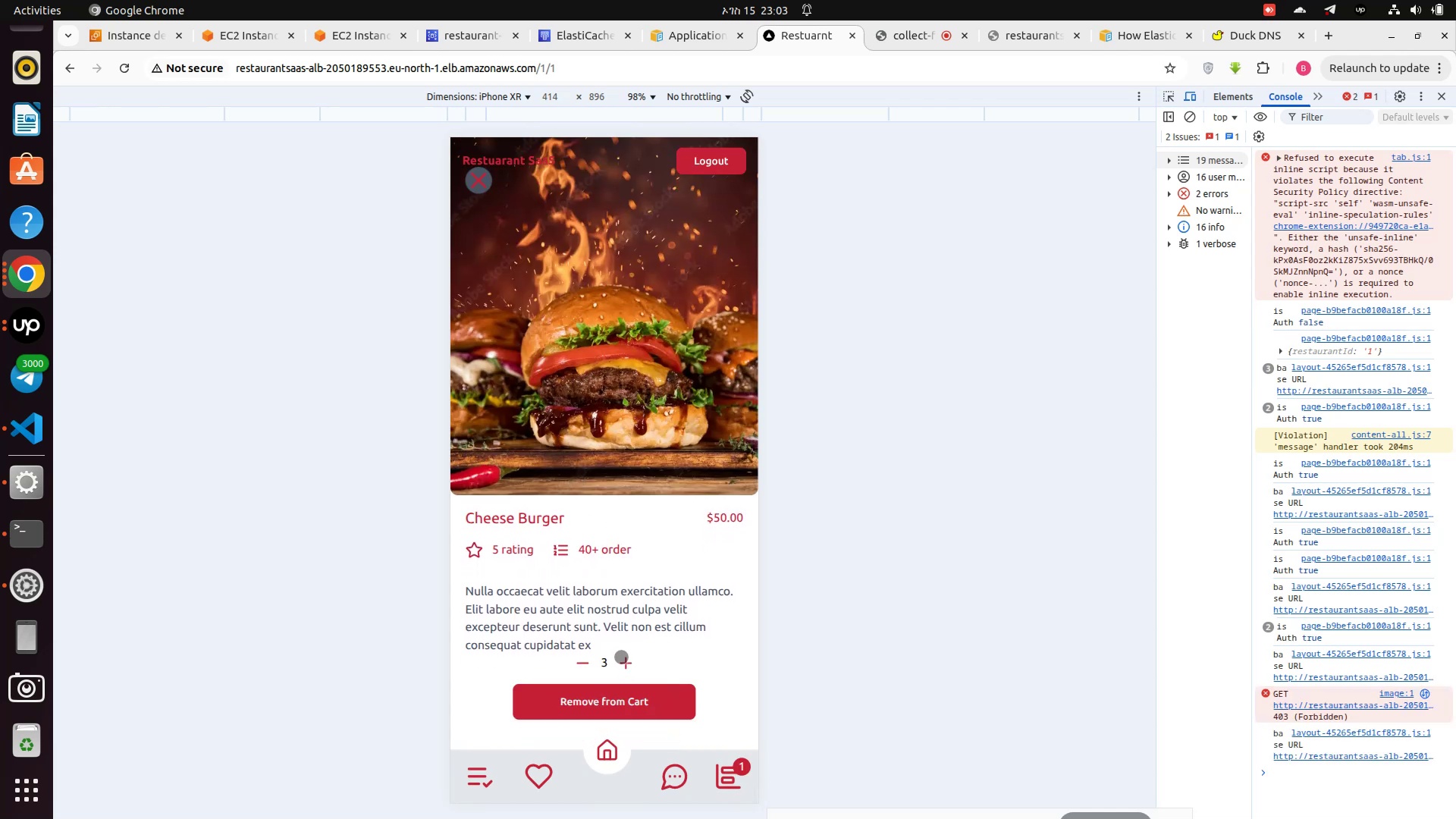 
left_click([621, 657])
 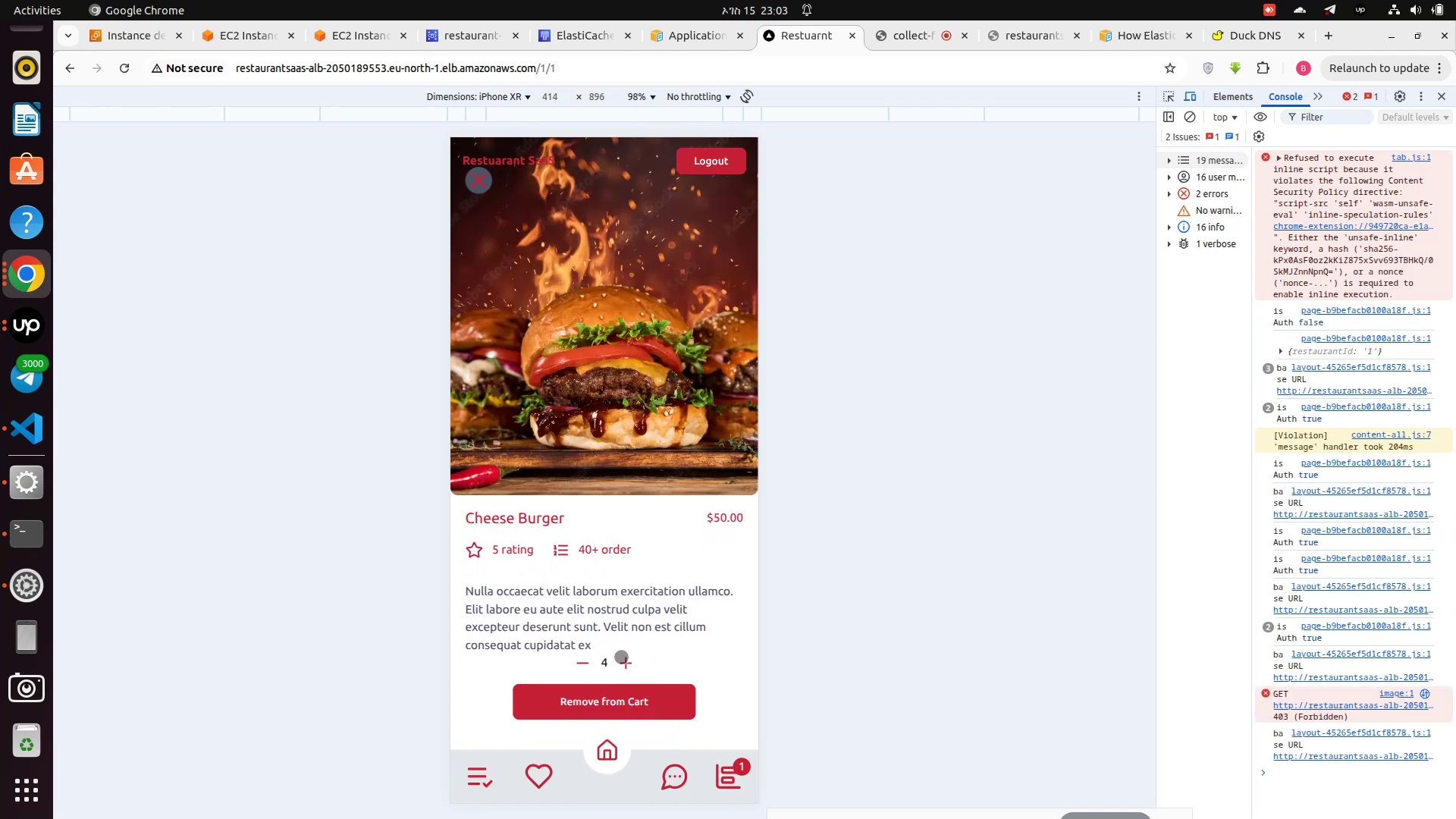 
scroll: coordinate [626, 622], scroll_direction: down, amount: 6.0
 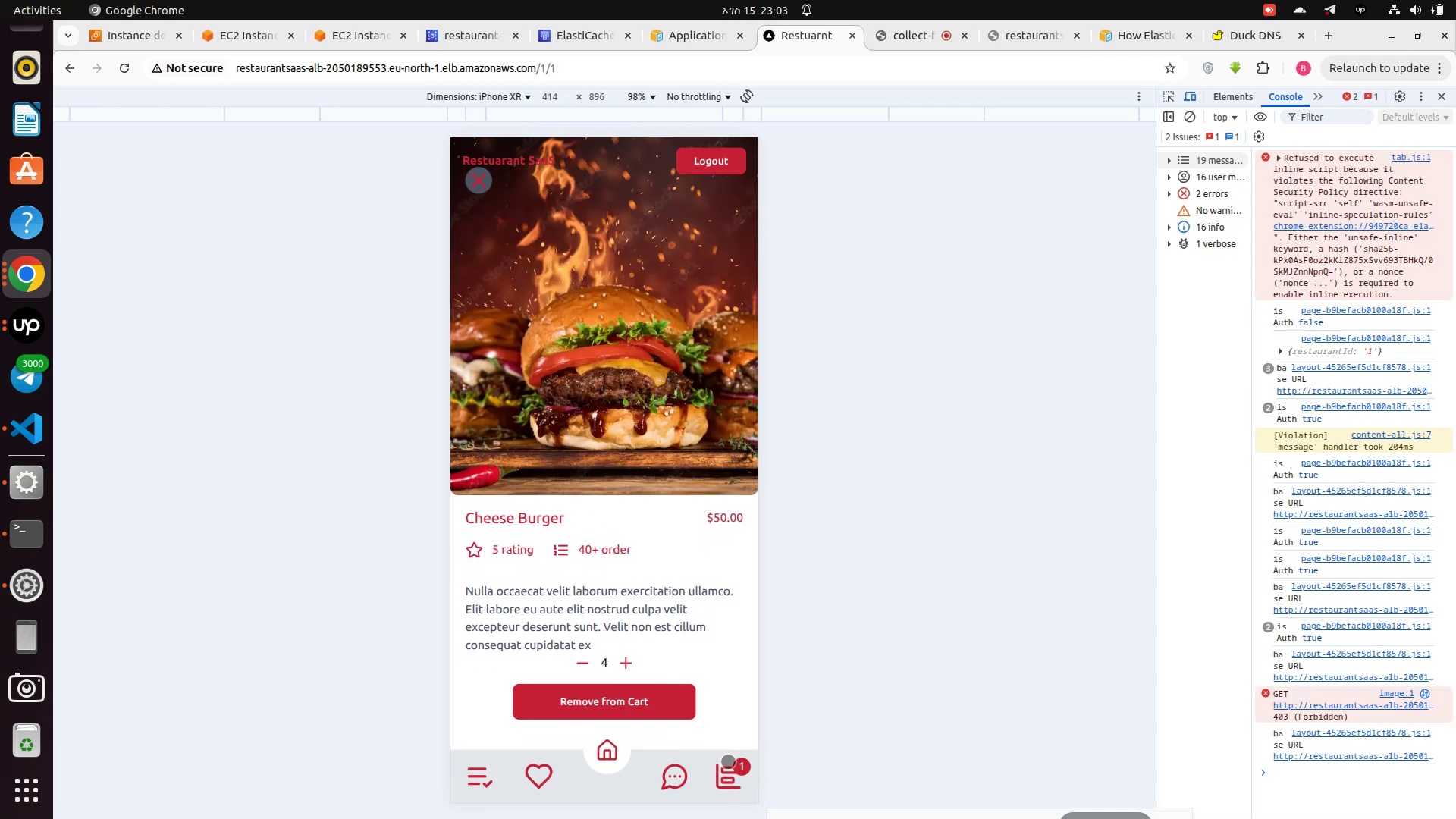 
left_click([722, 783])
 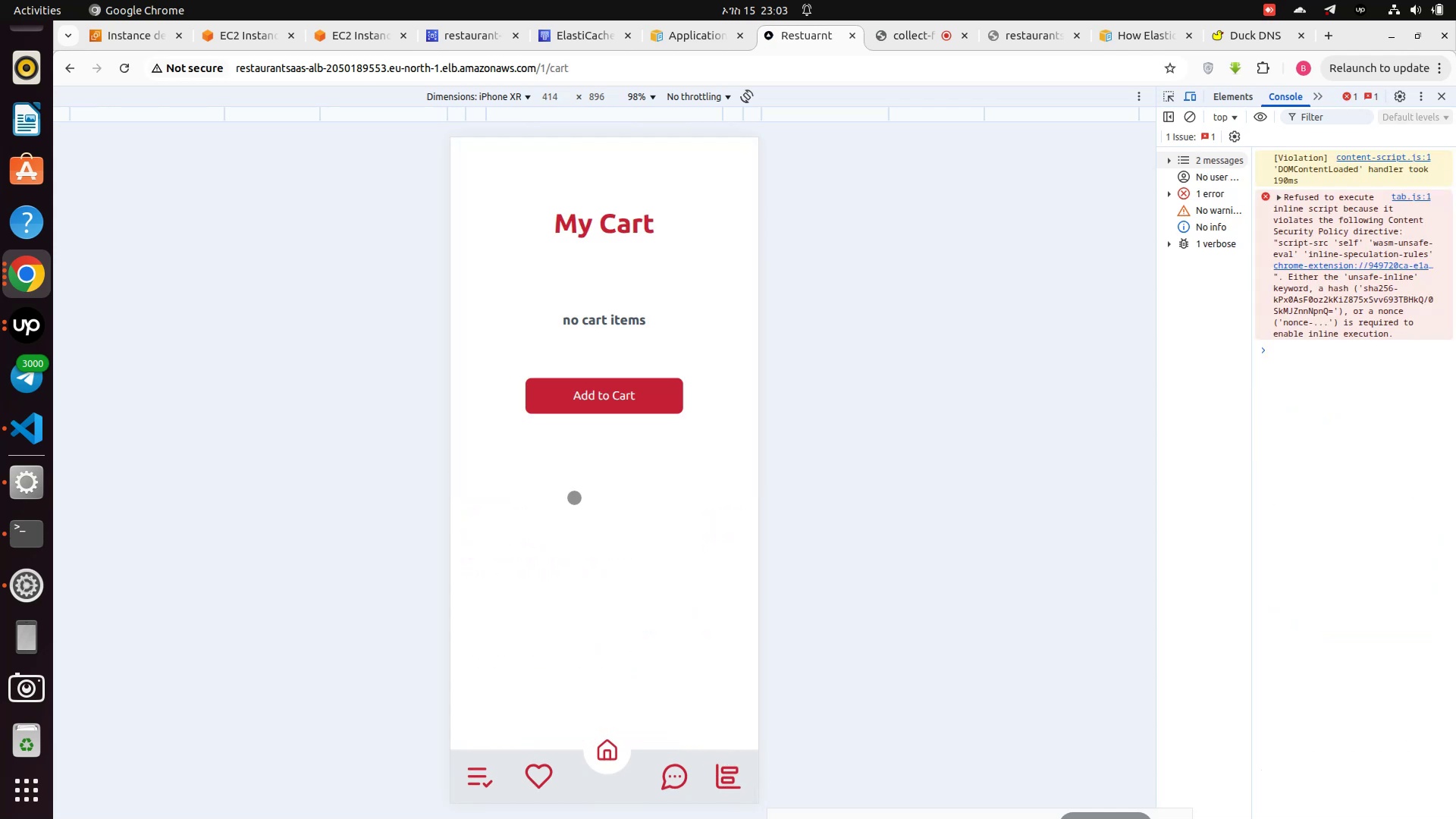 
left_click([582, 392])
 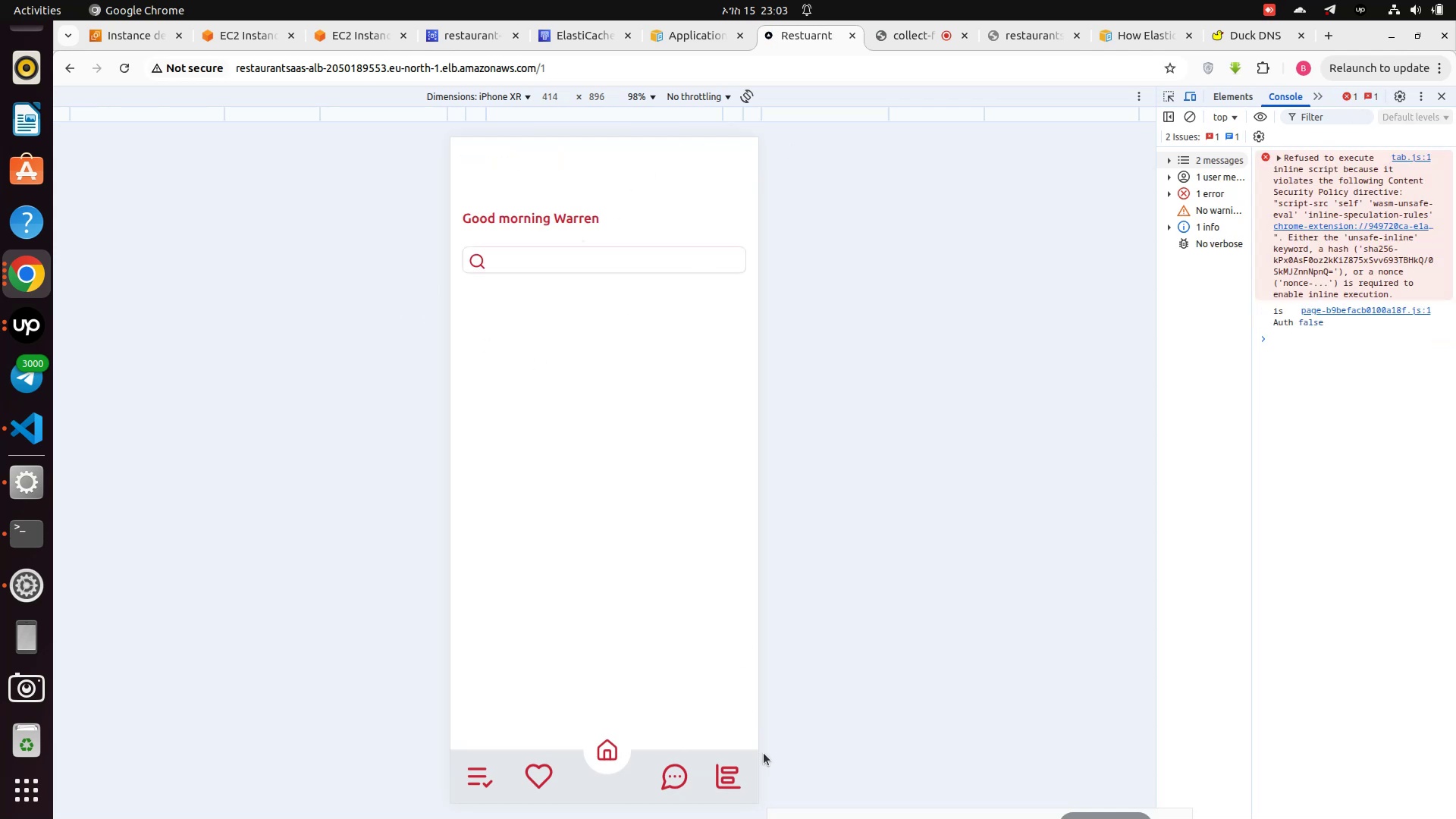 
left_click([733, 781])
 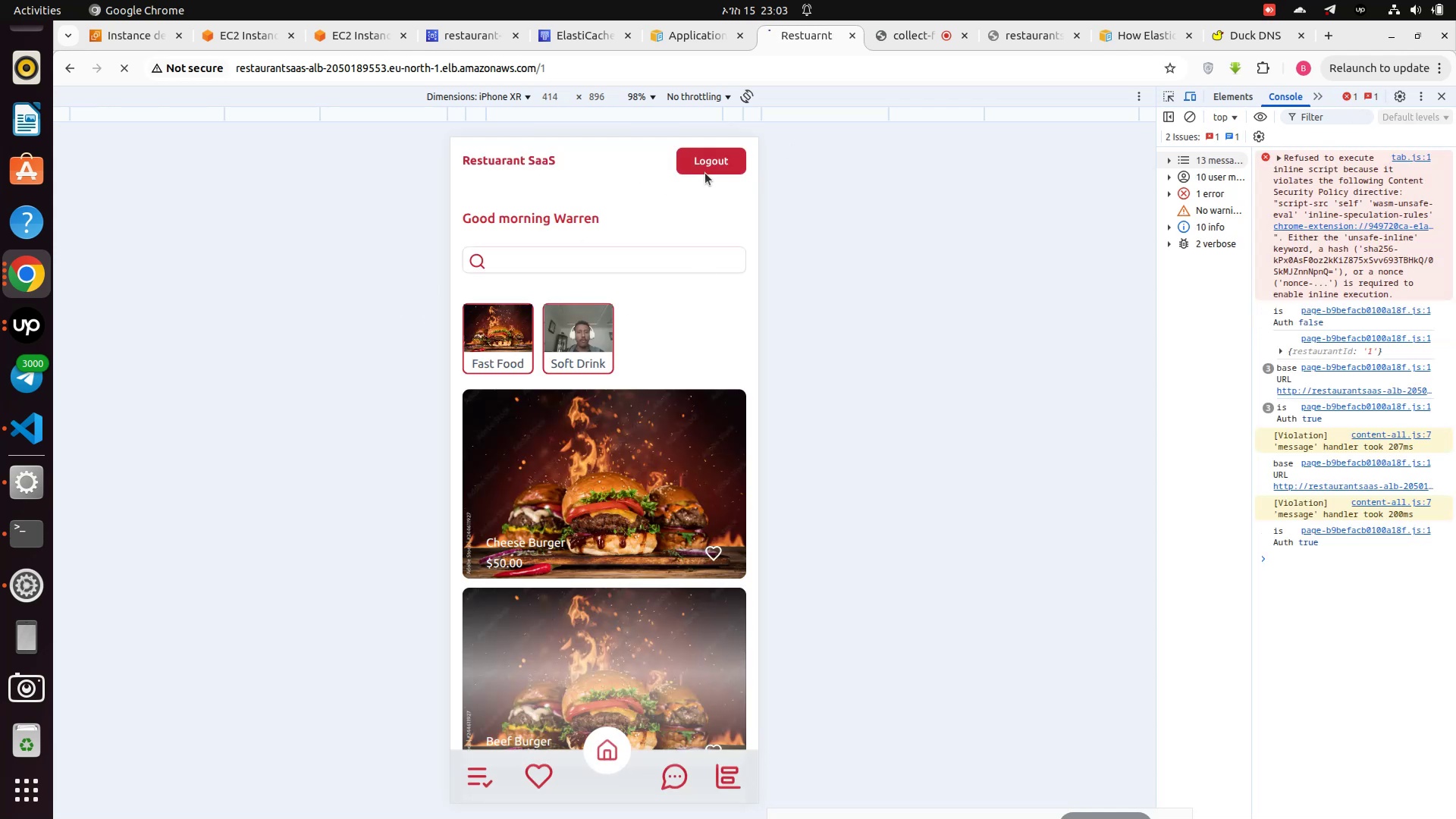 
left_click([708, 168])
 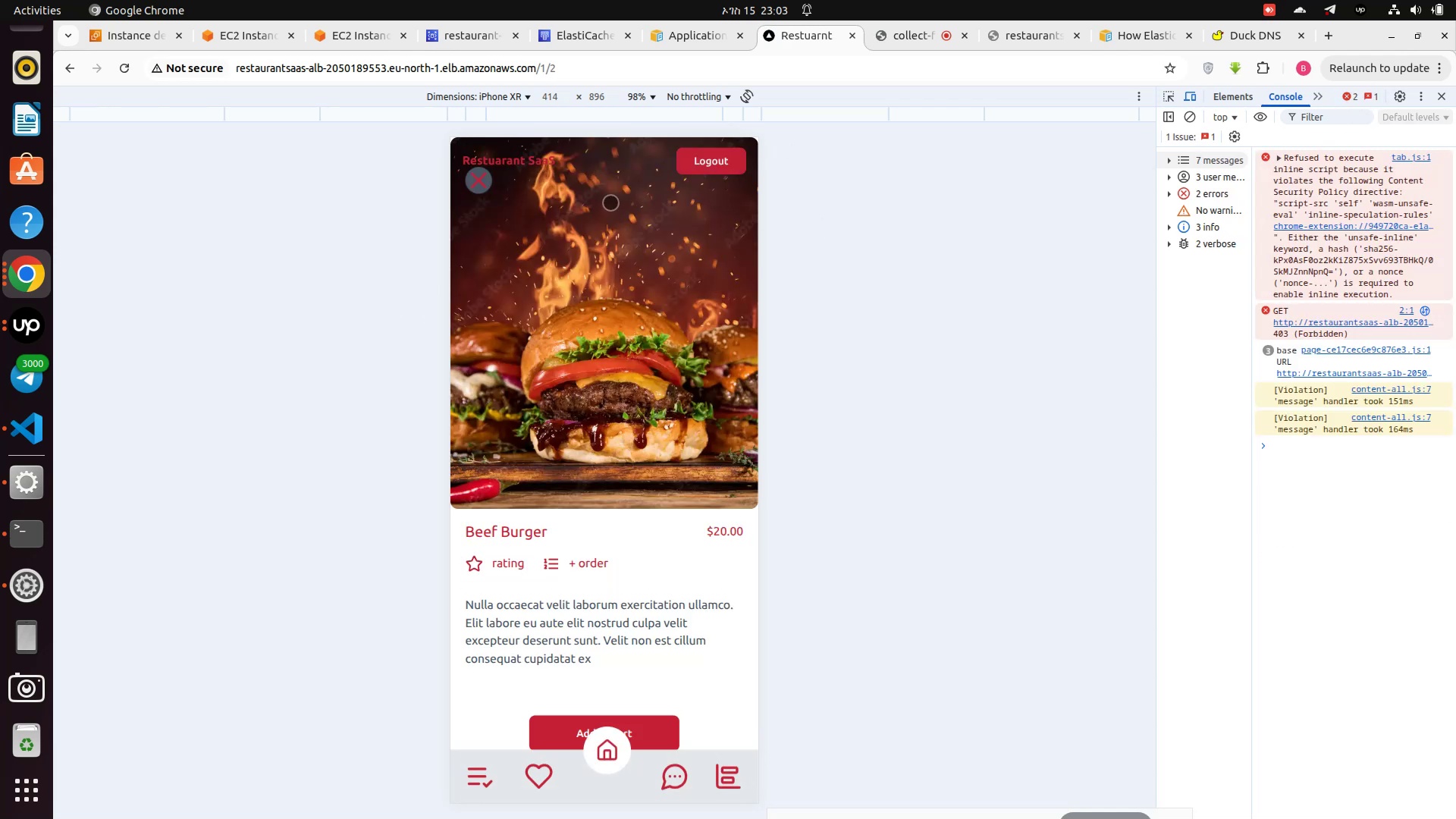 
left_click([709, 156])
 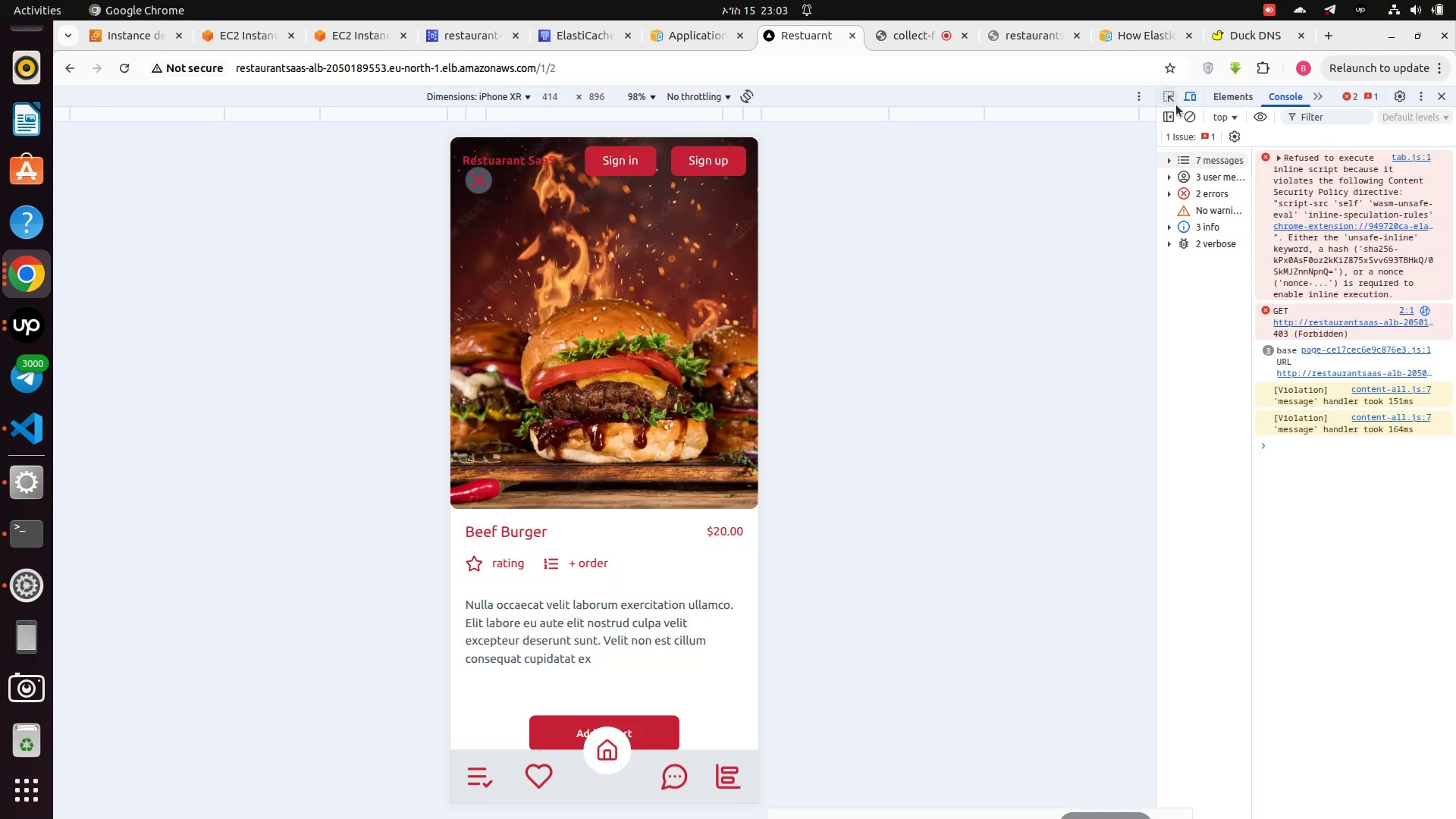 
left_click([1190, 102])
 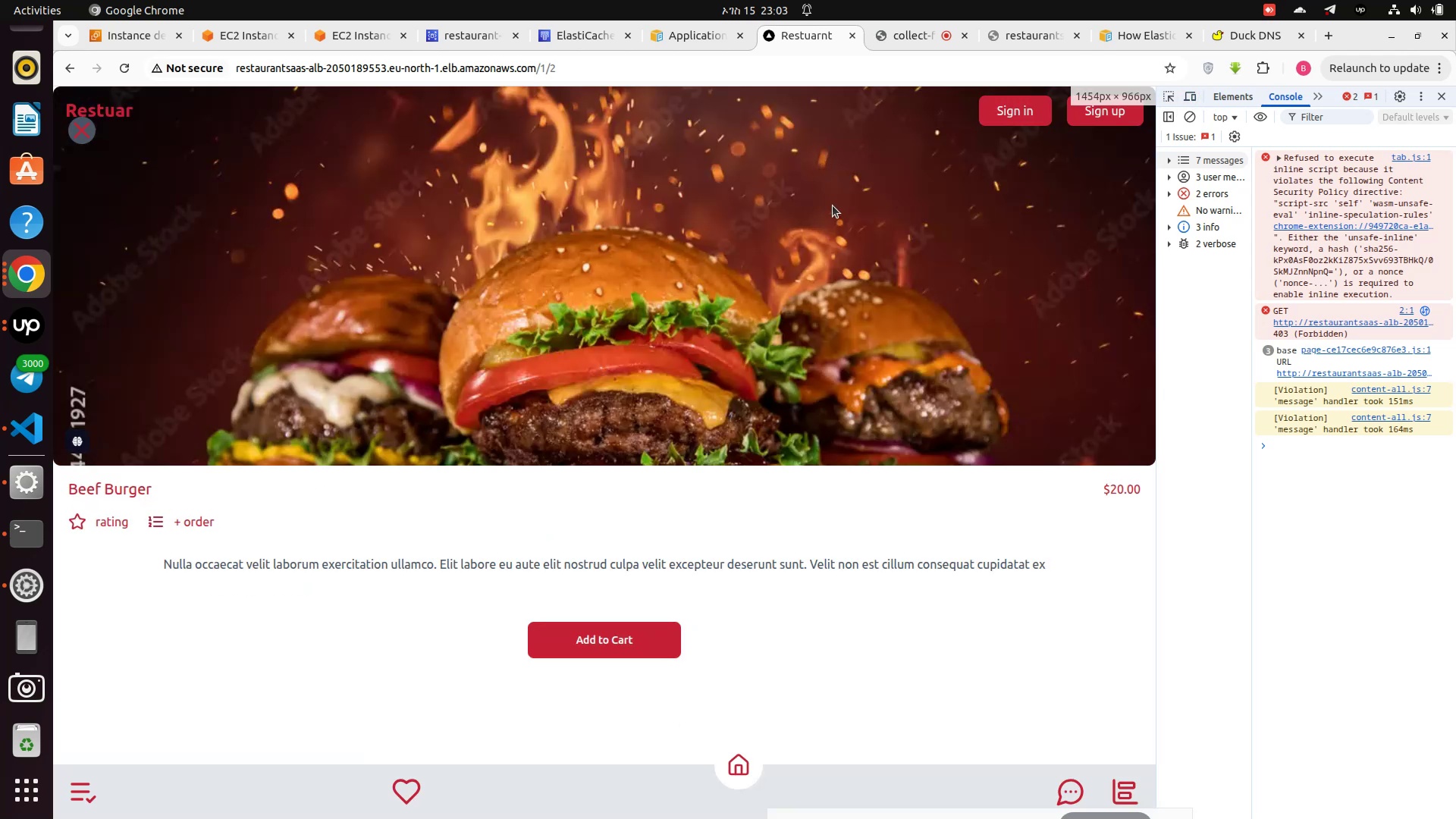 
scroll: coordinate [807, 217], scroll_direction: up, amount: 8.0
 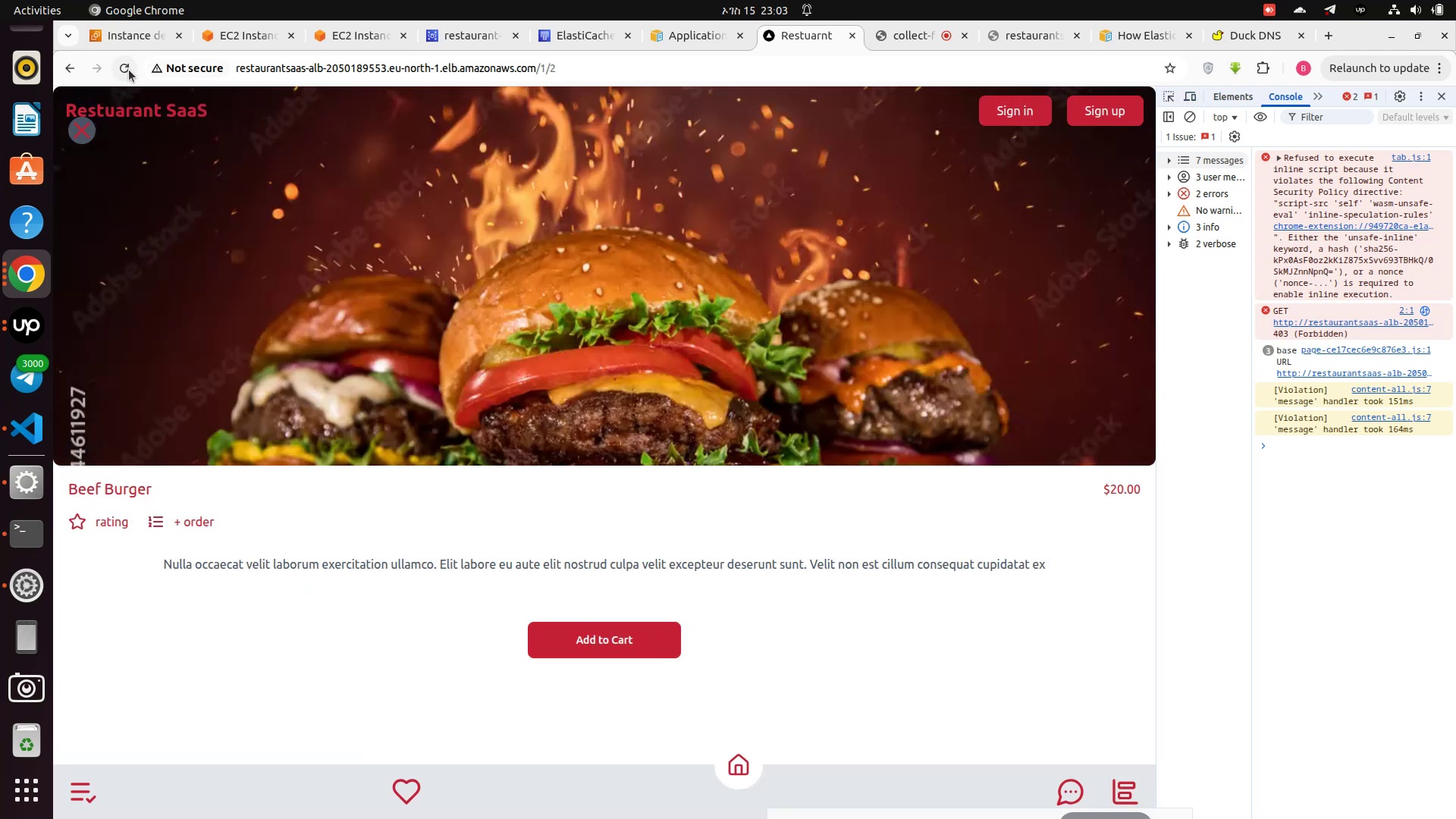 
left_click([127, 68])
 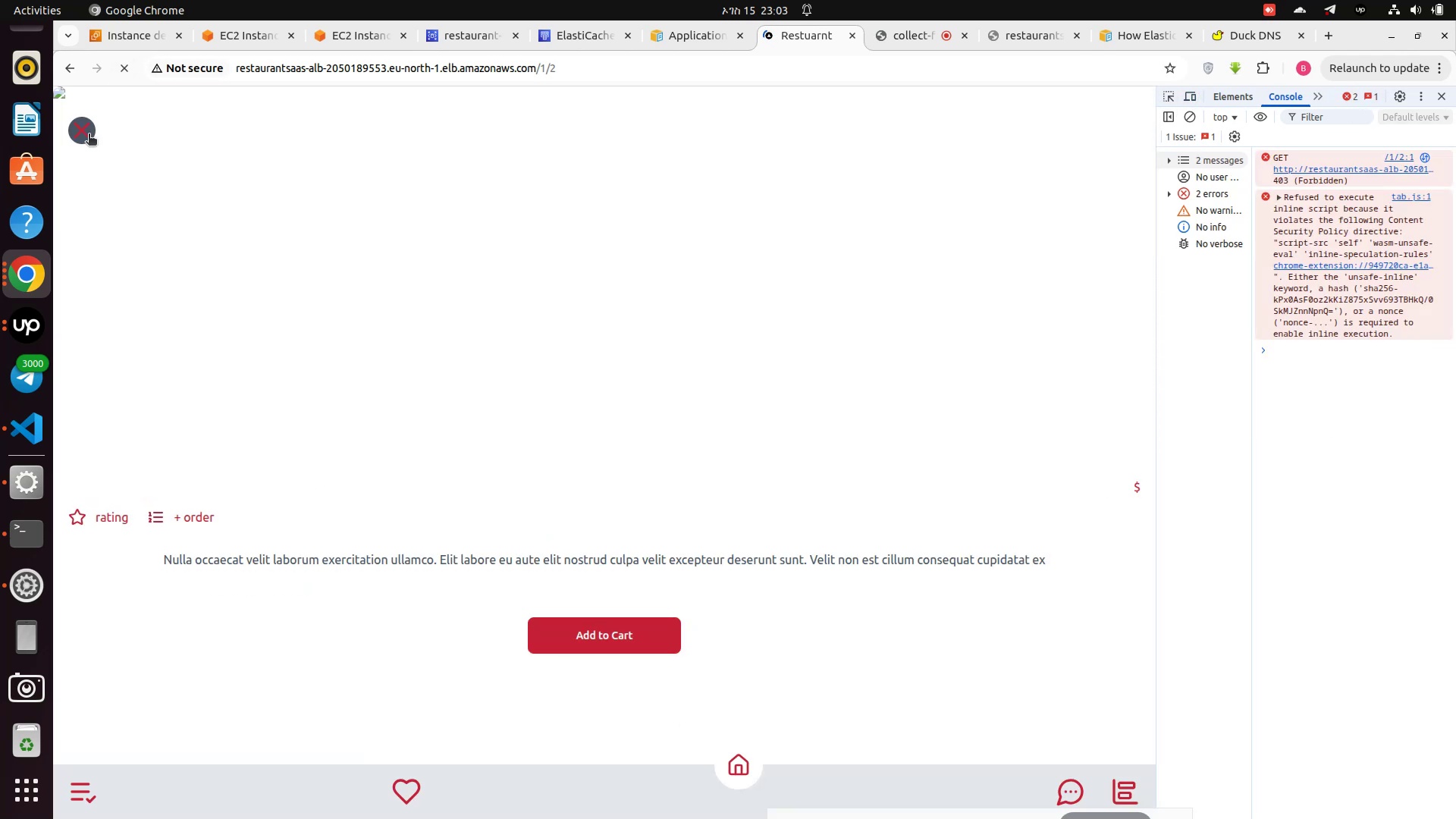 
left_click([89, 136])
 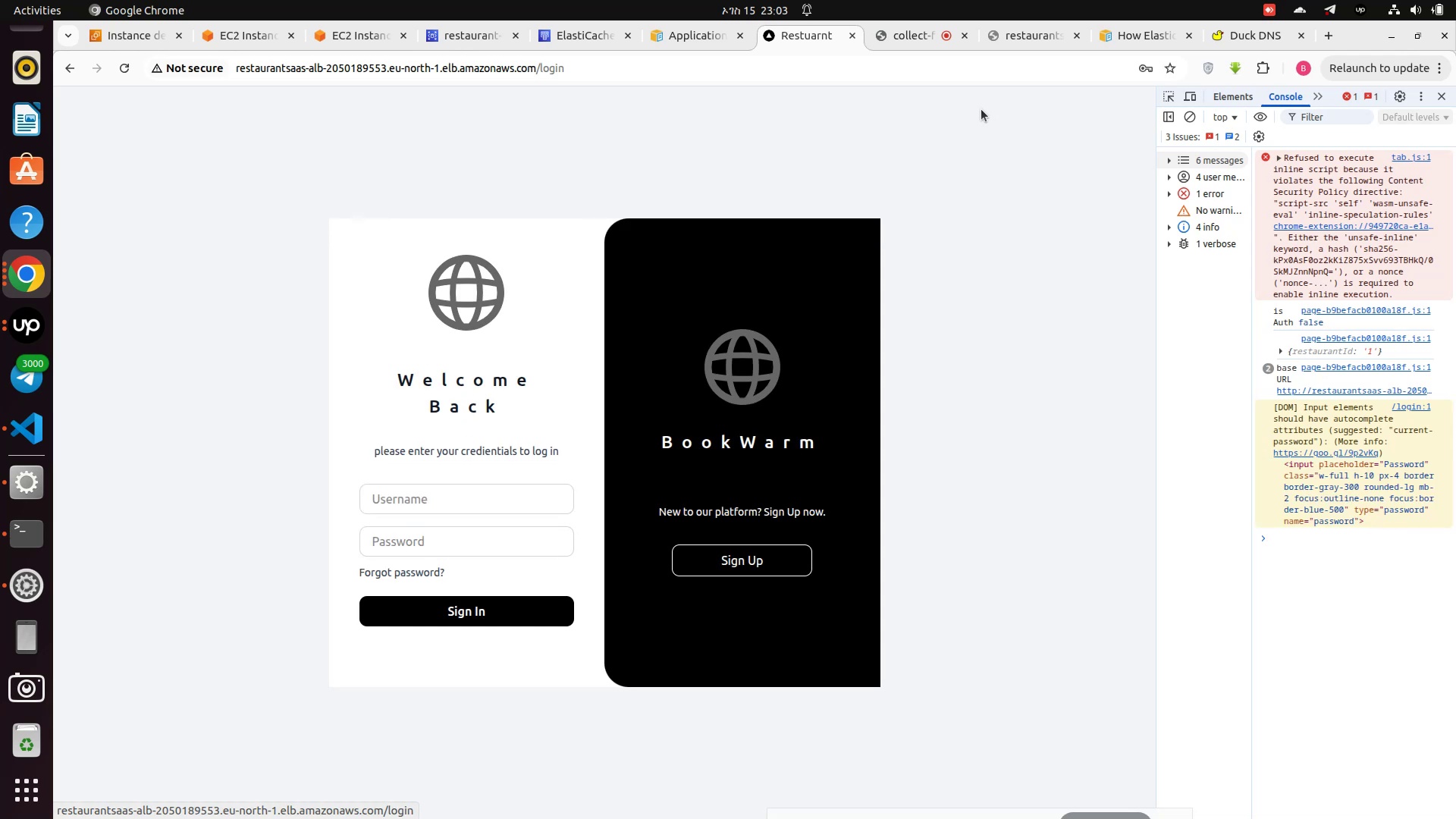 
wait(5.61)
 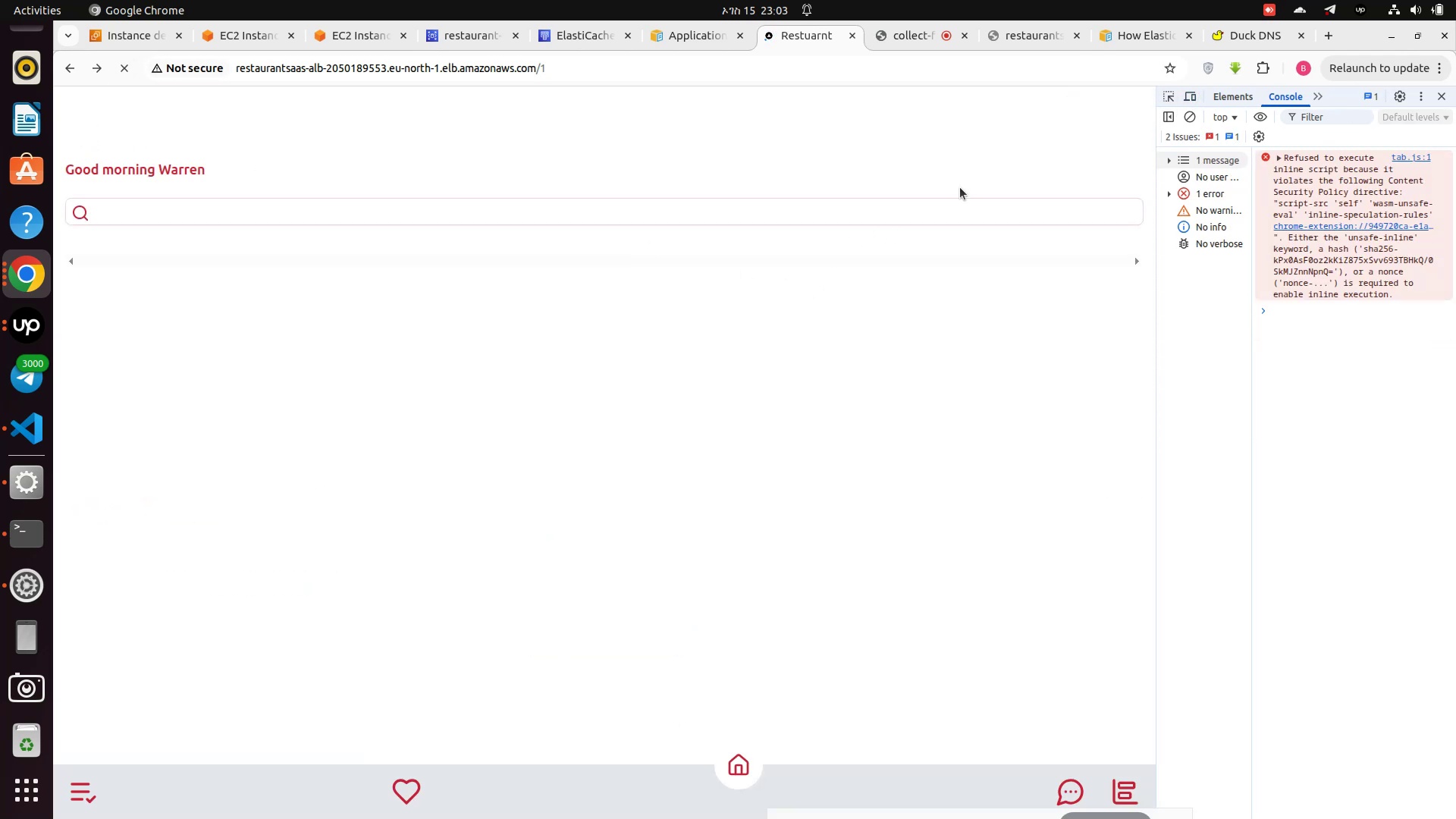 
left_click([357, 500])
 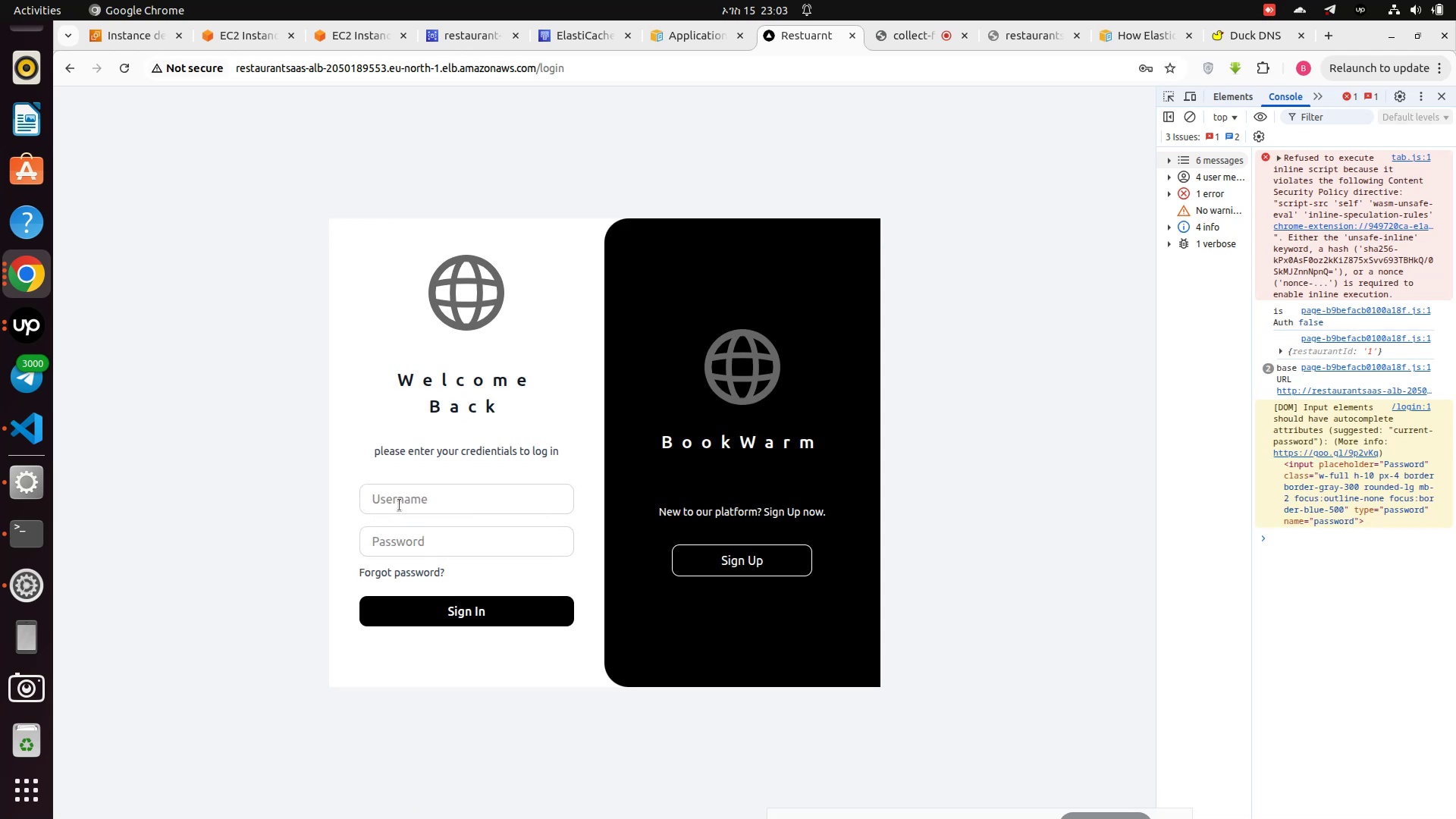 
left_click([400, 505])
 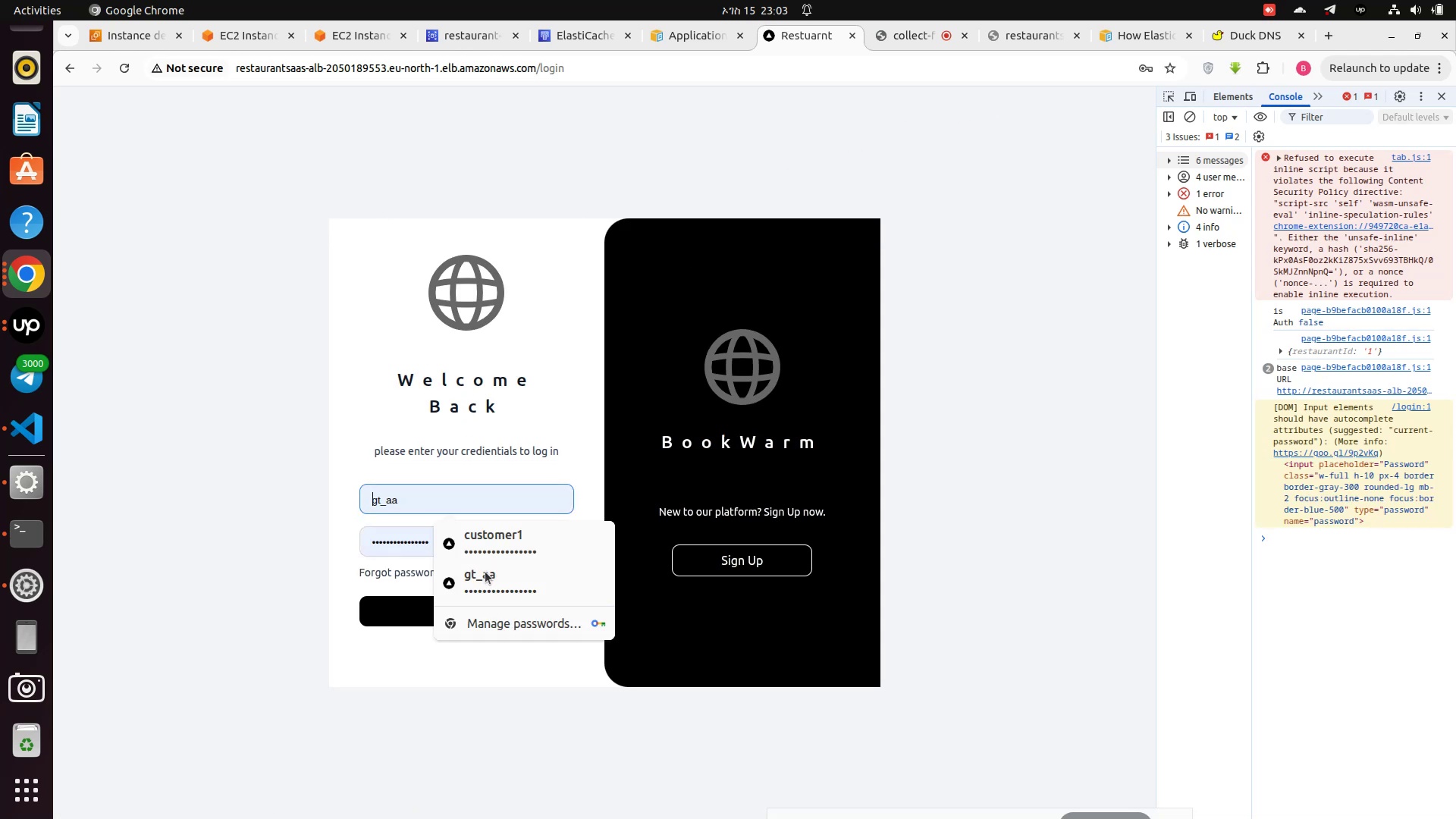 
left_click([479, 578])
 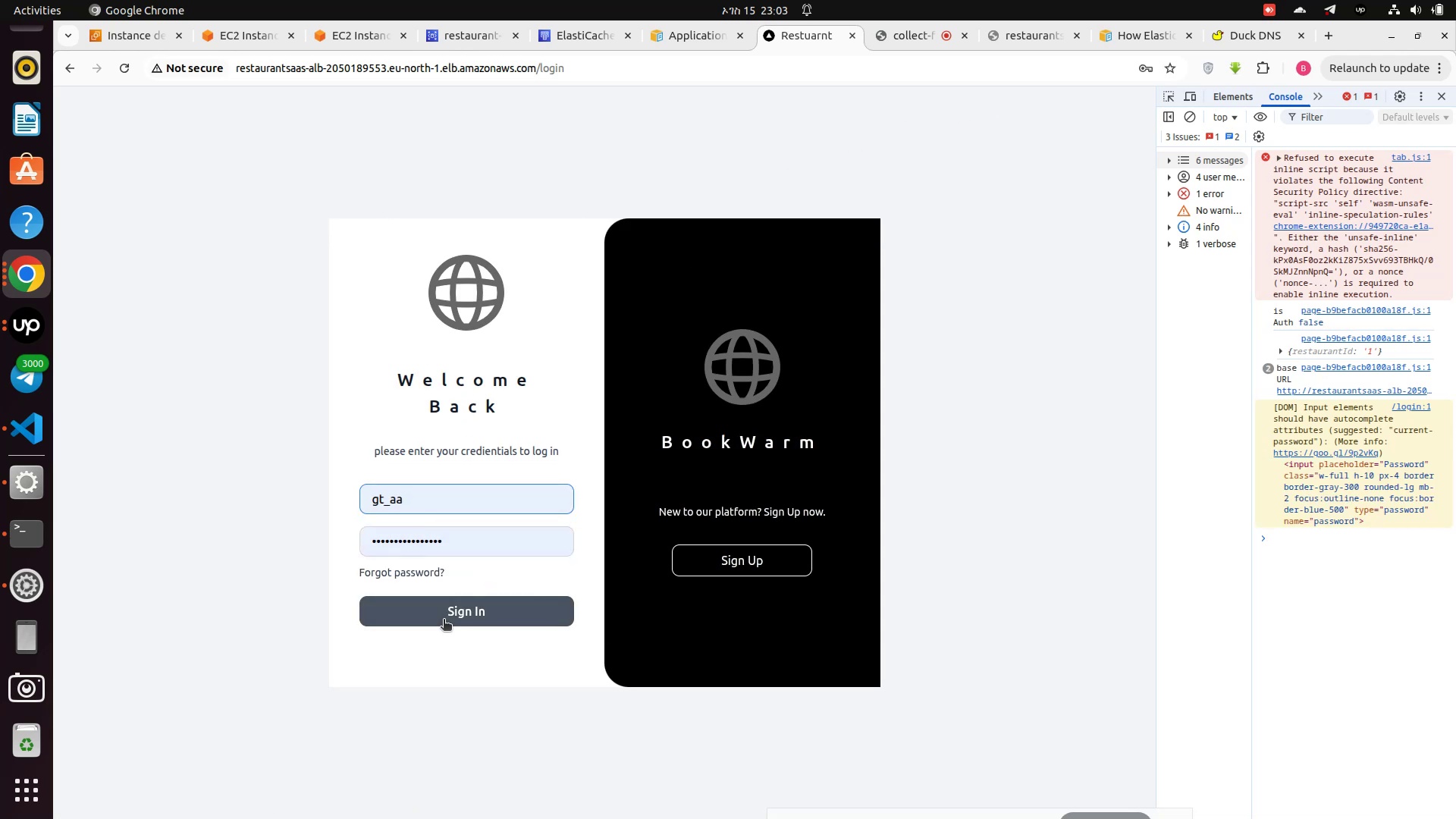 
left_click([444, 620])
 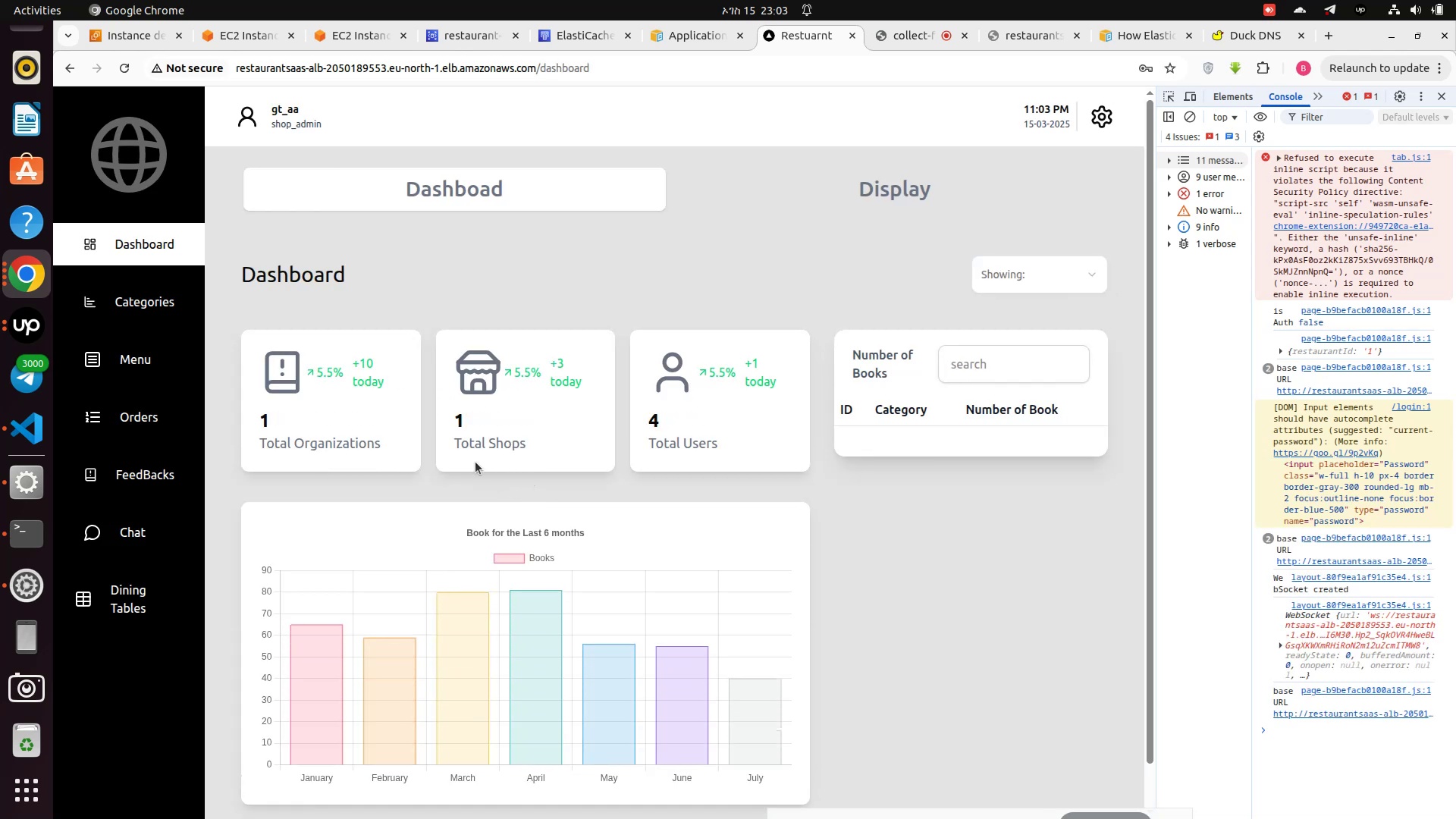 
left_click([105, 372])
 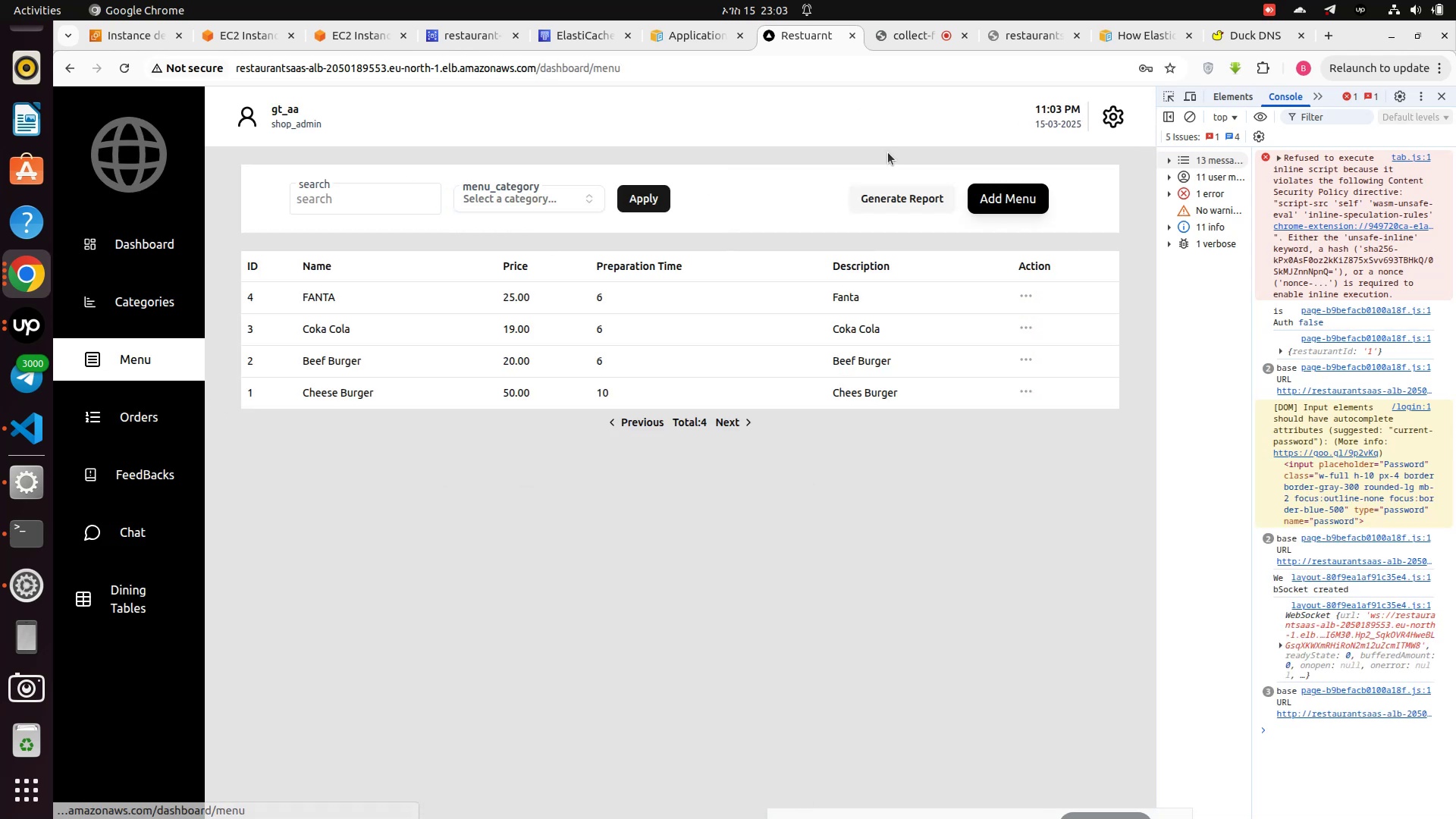 
left_click([866, 206])
 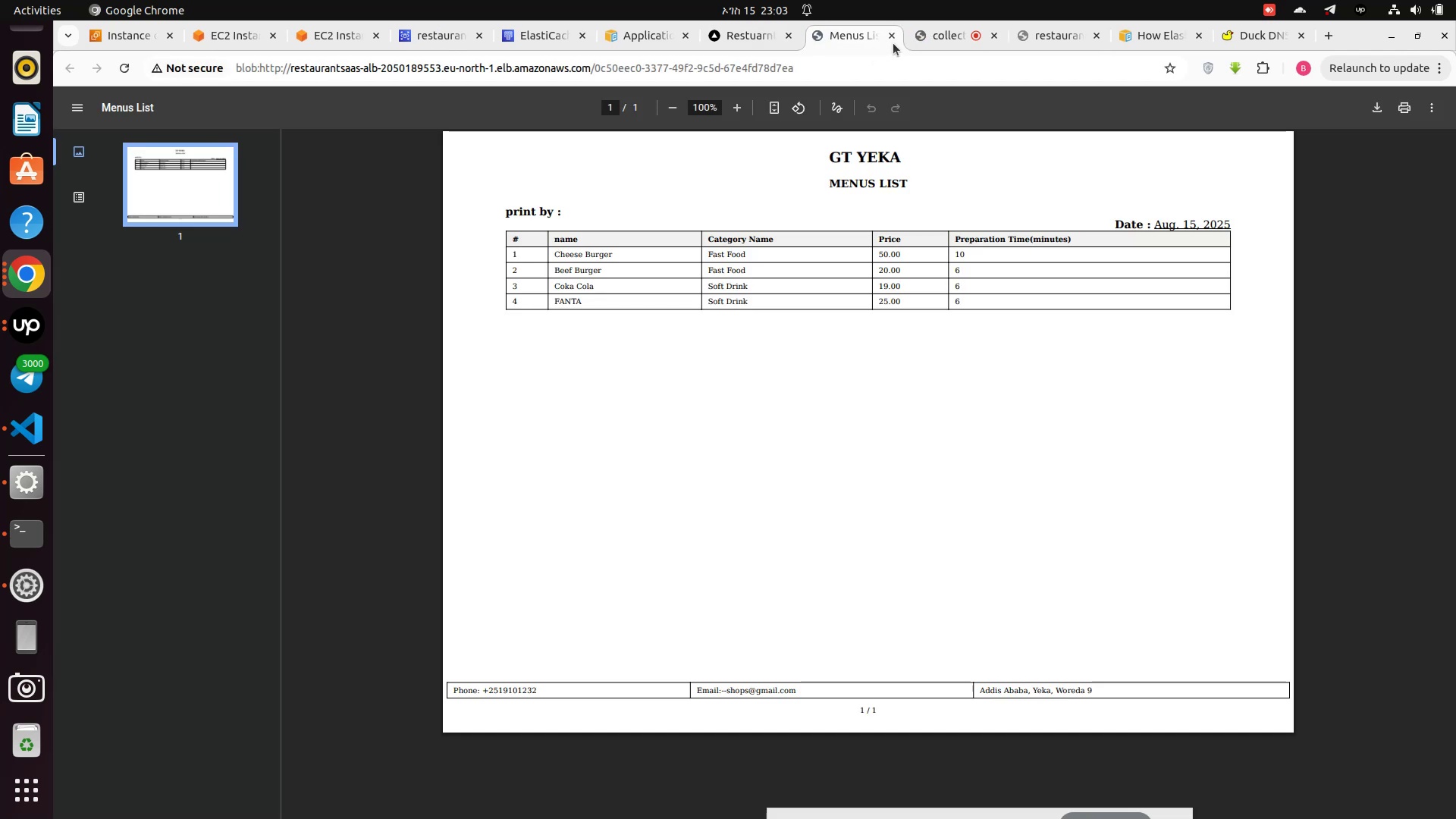 
left_click([894, 39])
 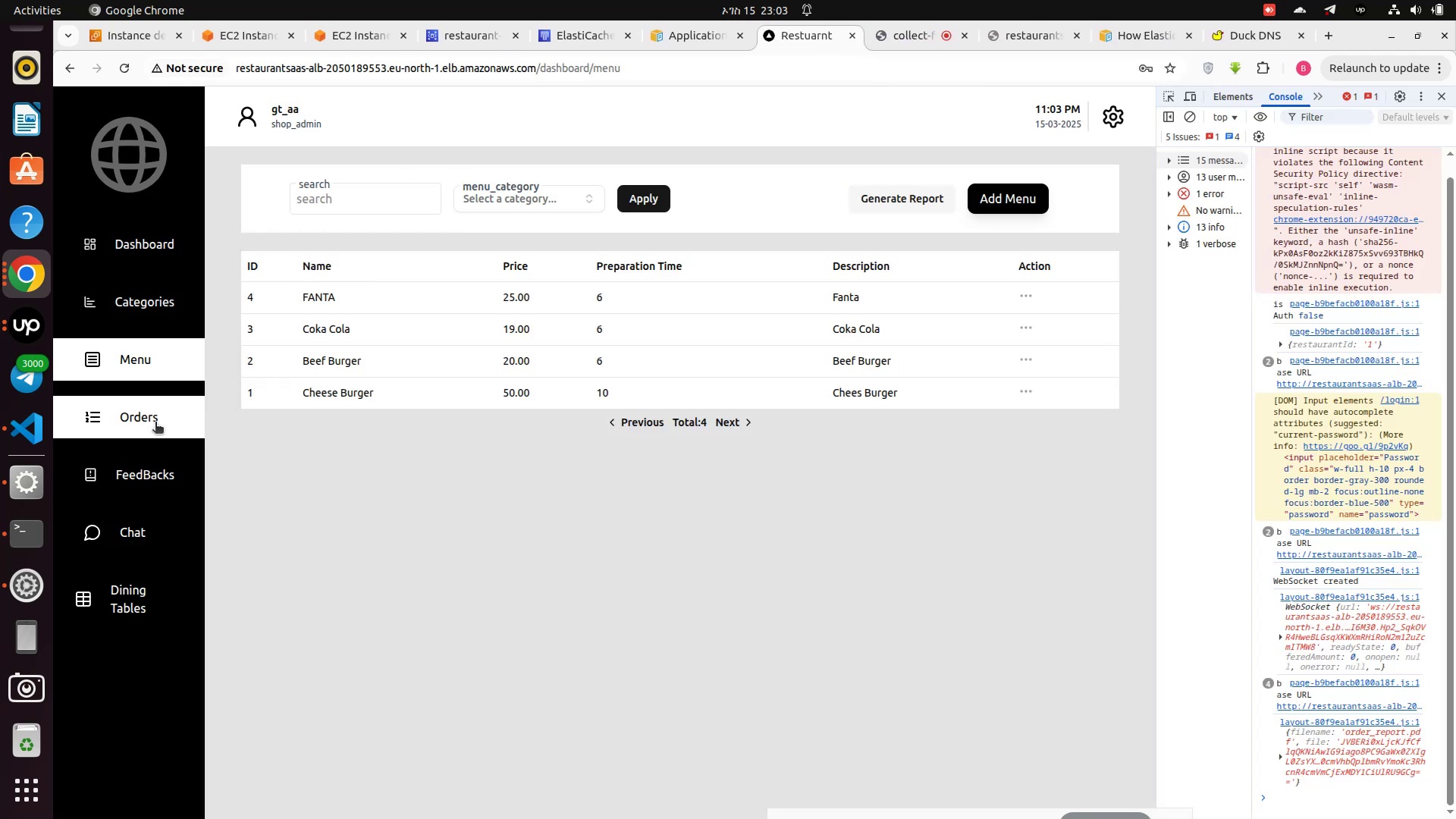 
left_click([152, 426])
 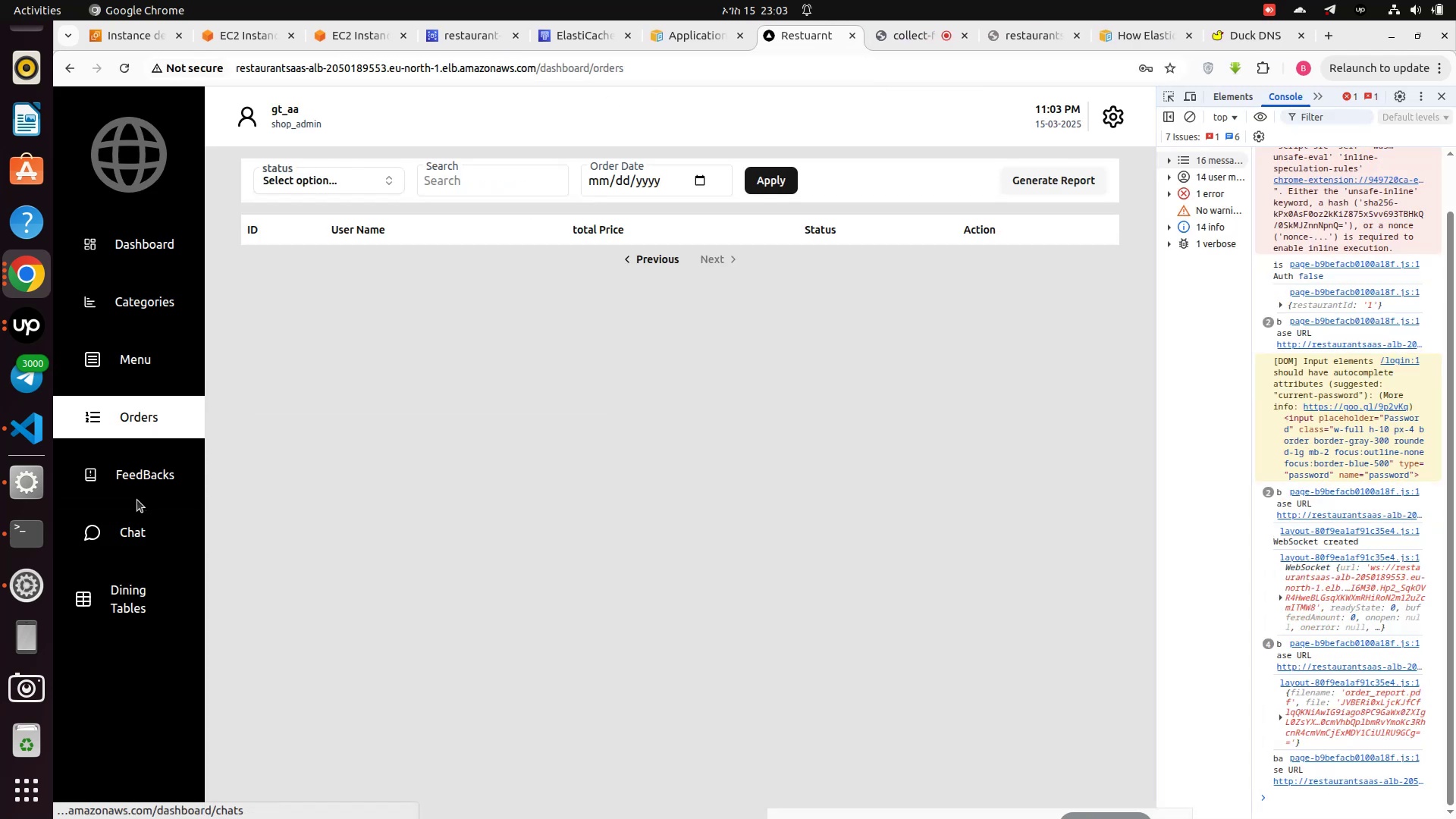 
left_click([136, 489])
 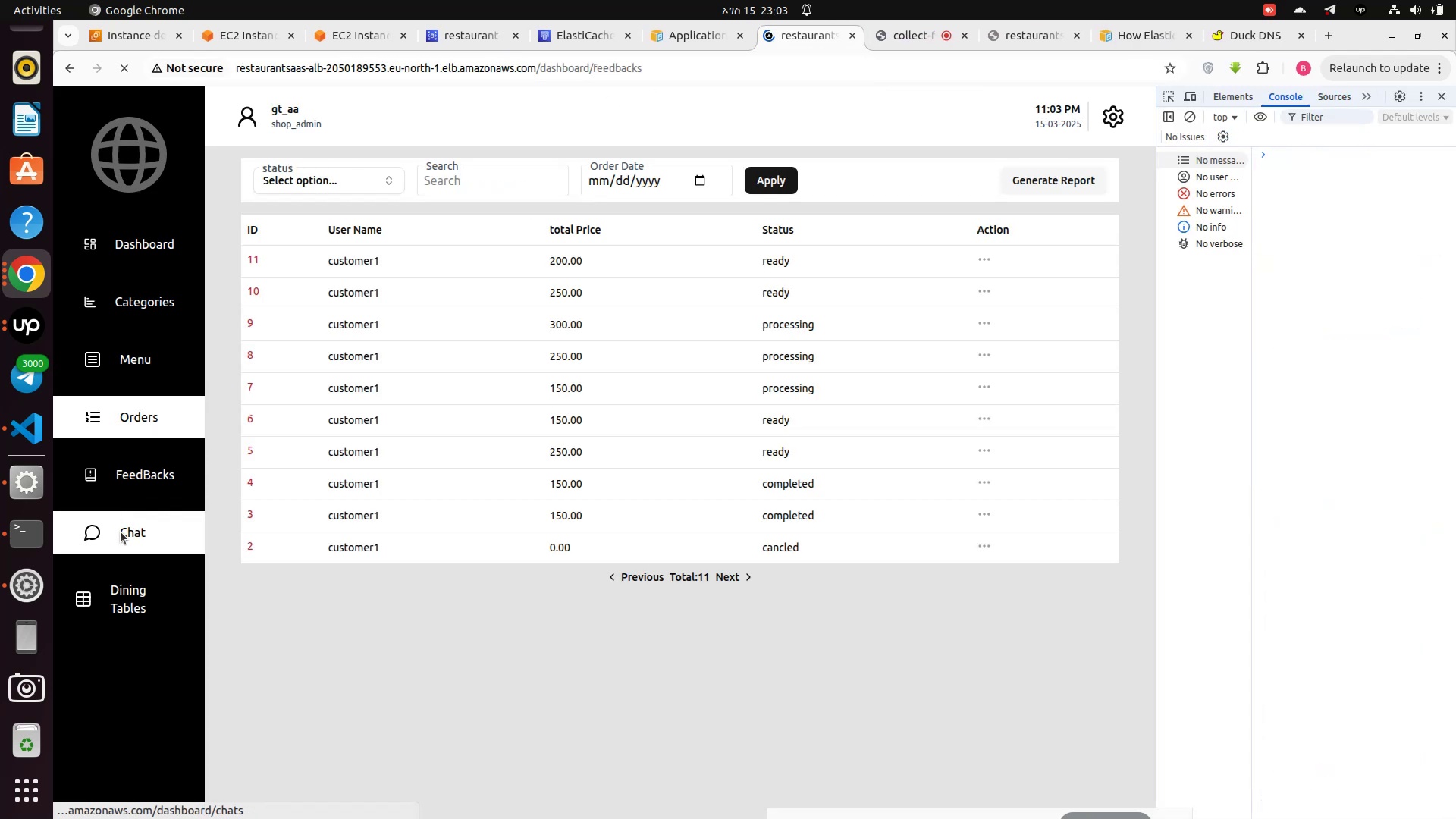 
left_click([121, 532])
 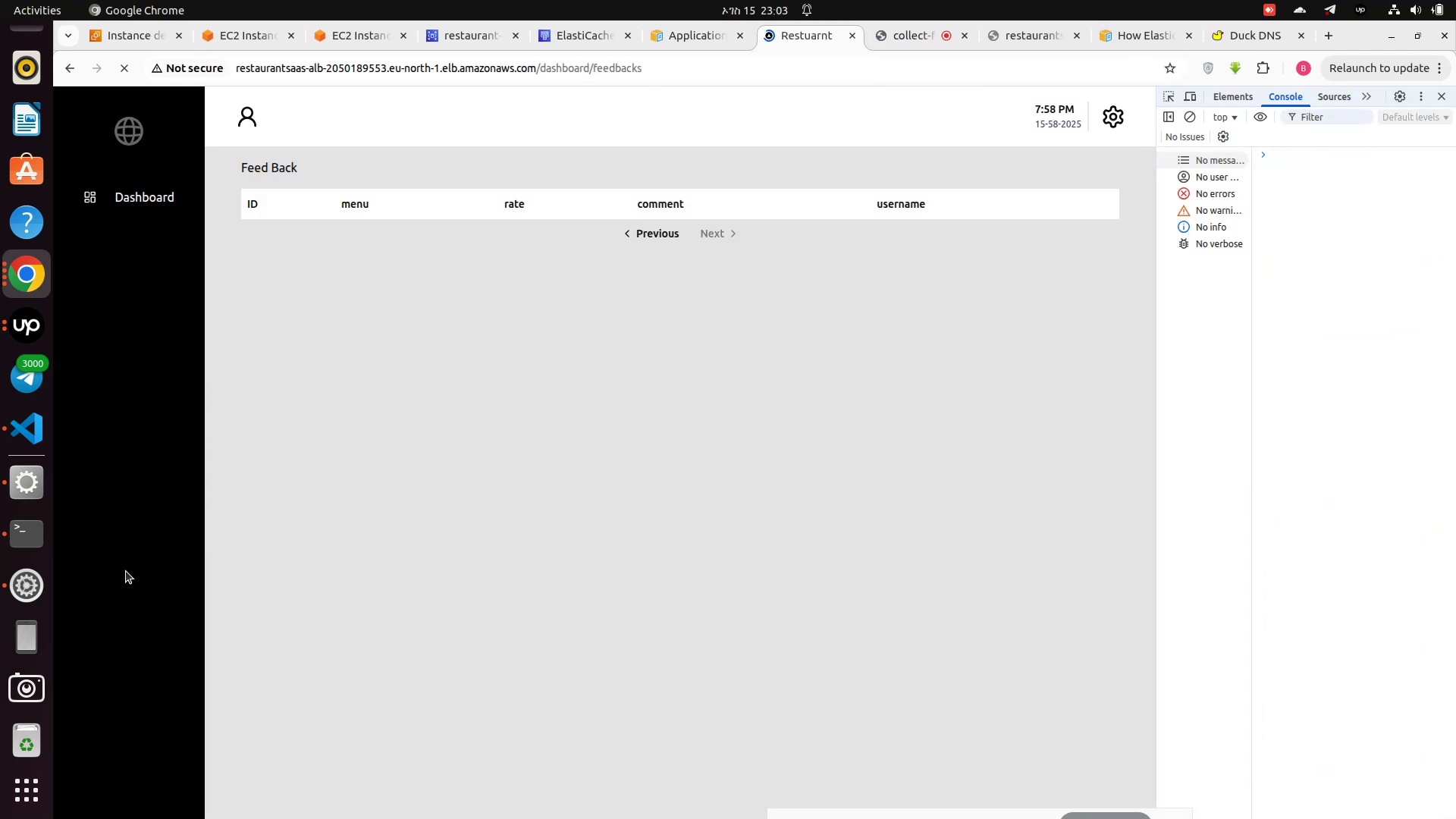 
mouse_move([125, 555])
 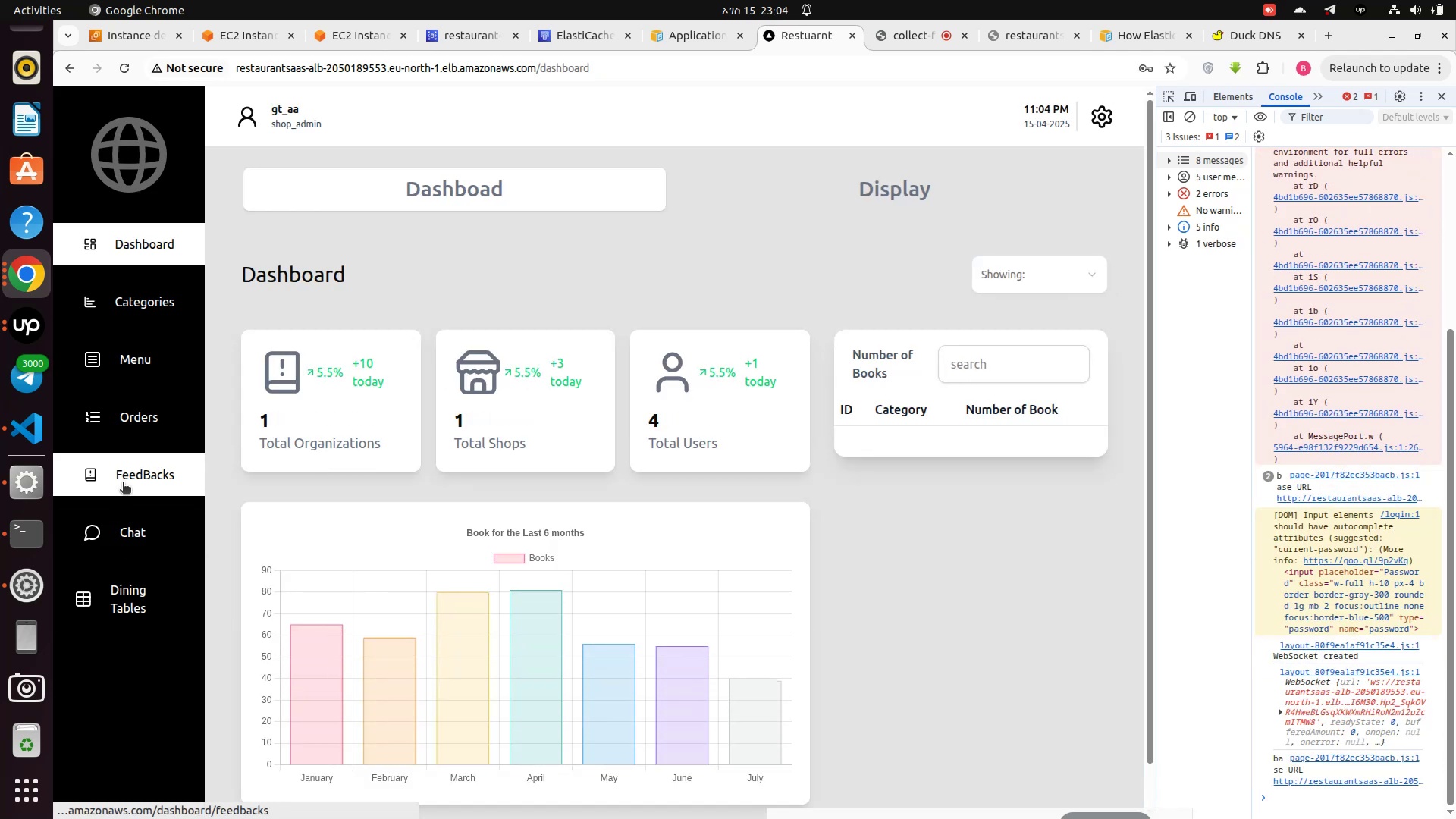 
left_click([125, 479])
 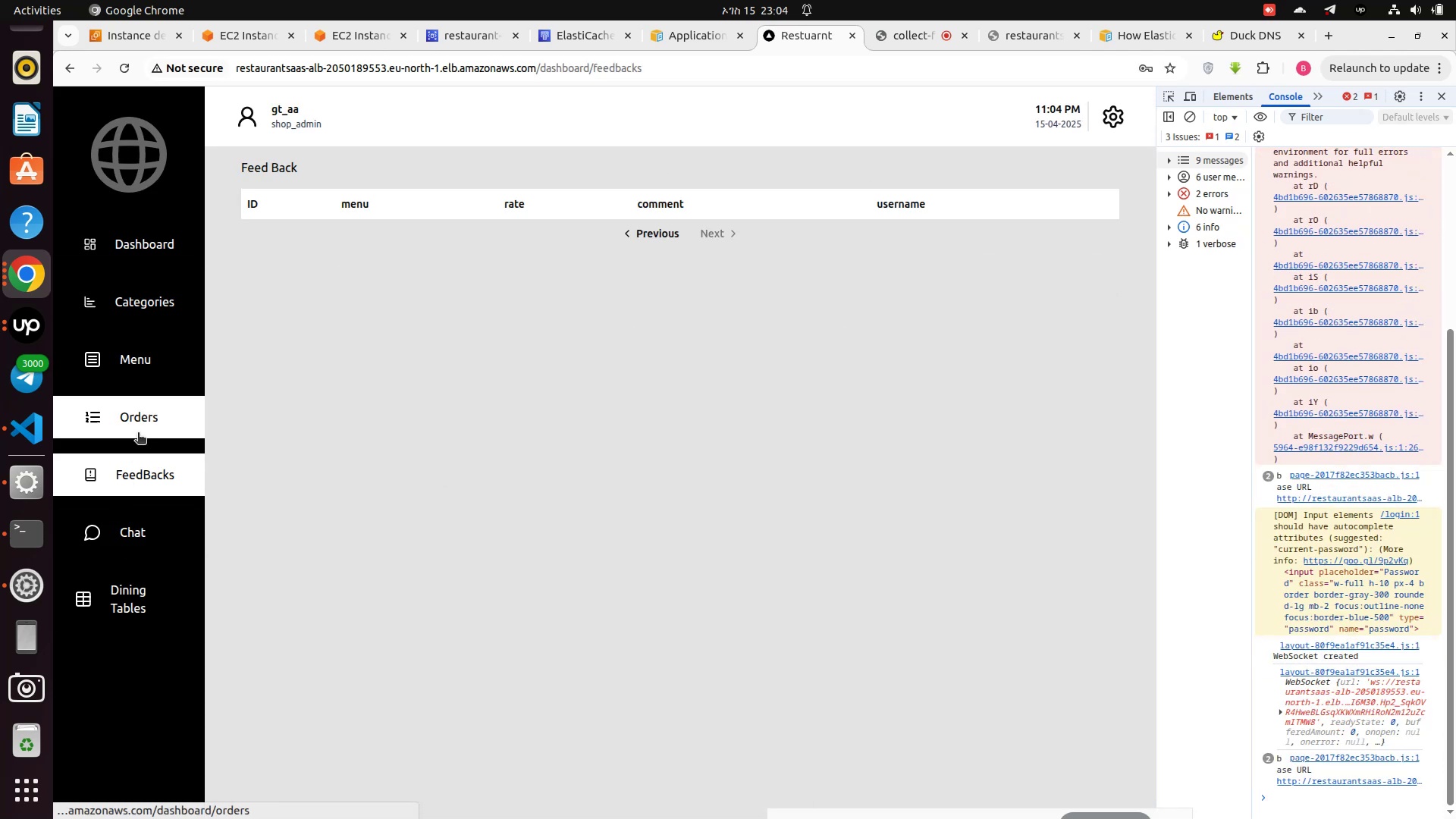 
left_click([139, 431])
 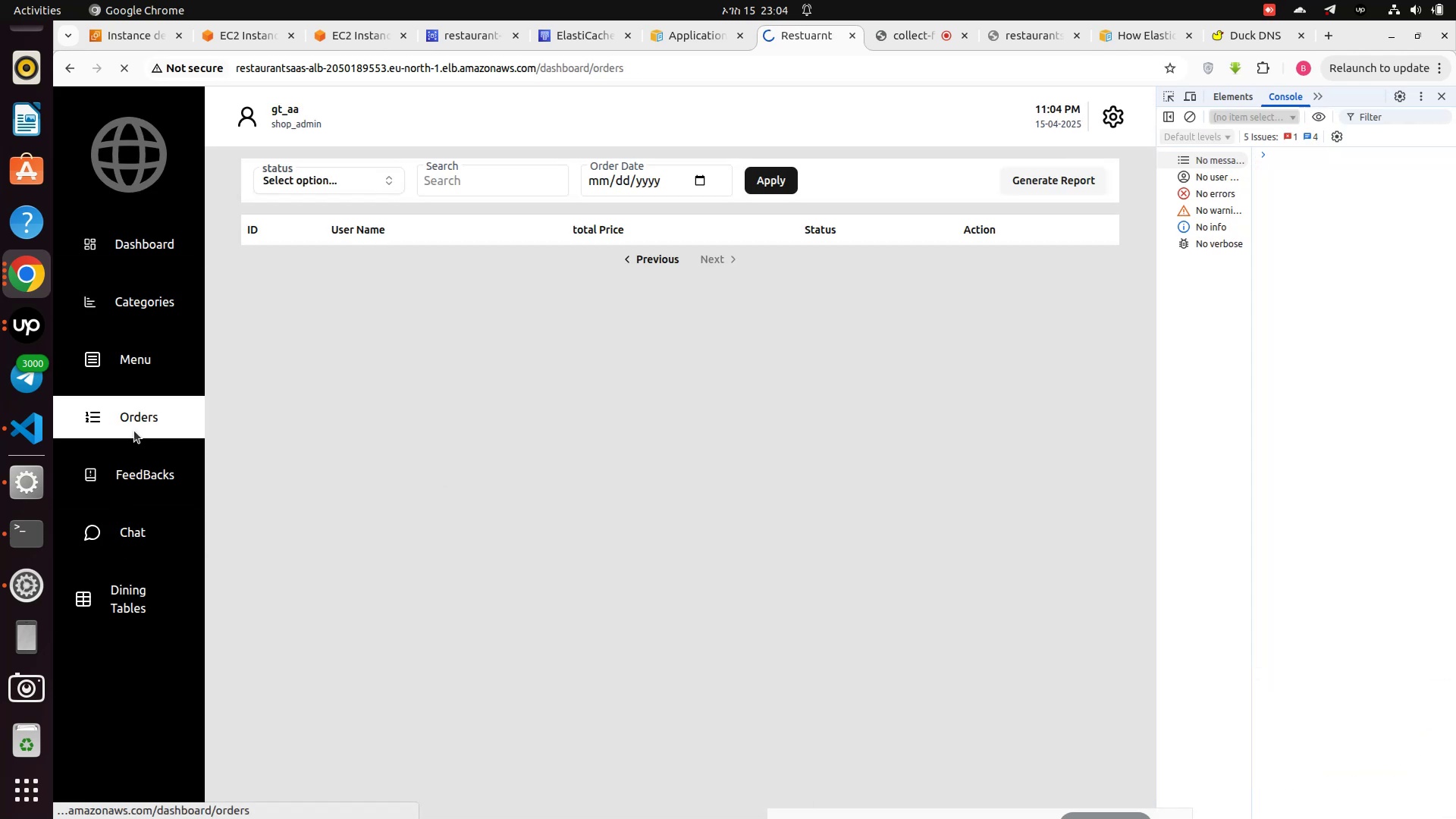 
wait(8.53)
 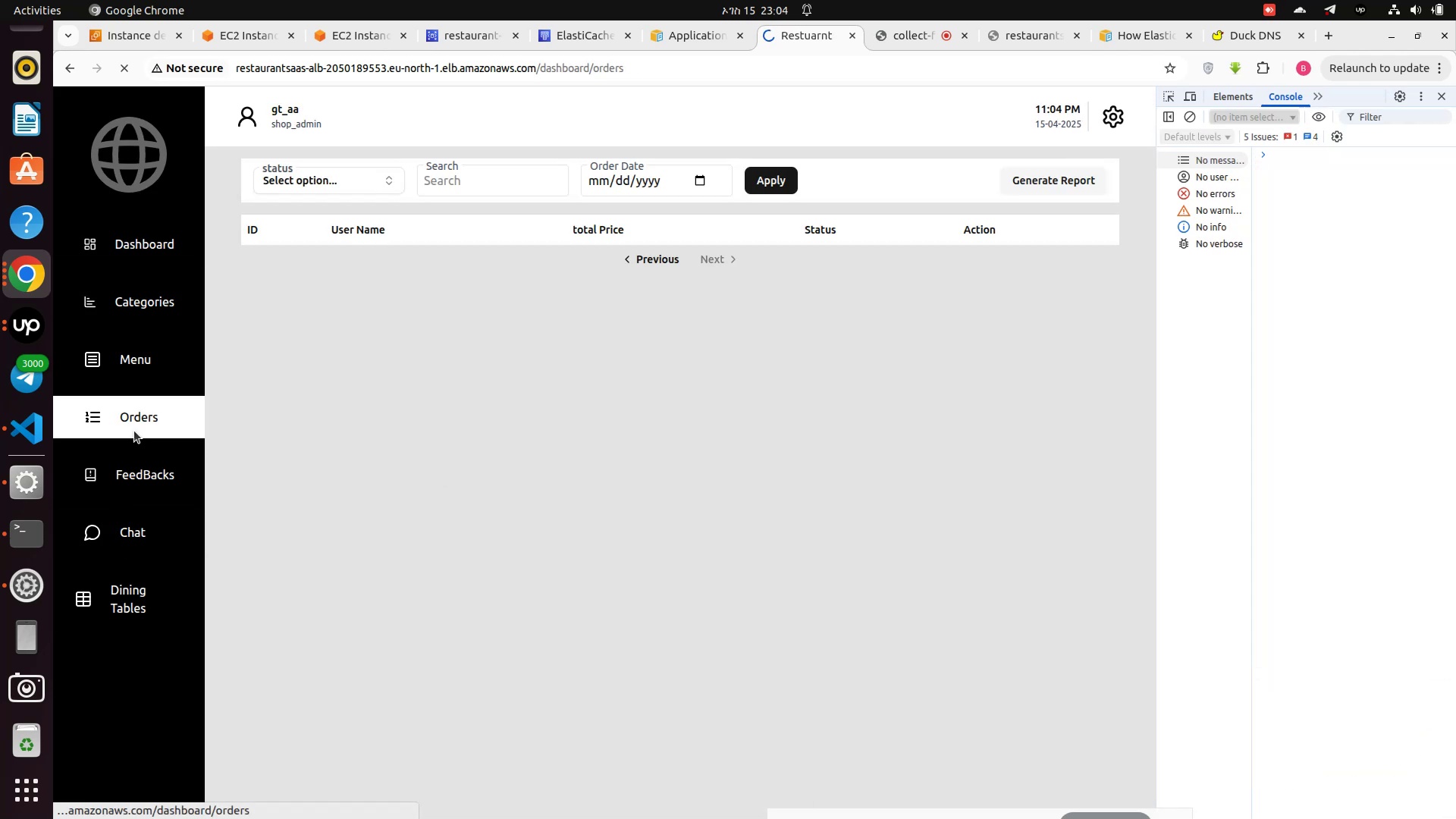 
left_click([140, 300])
 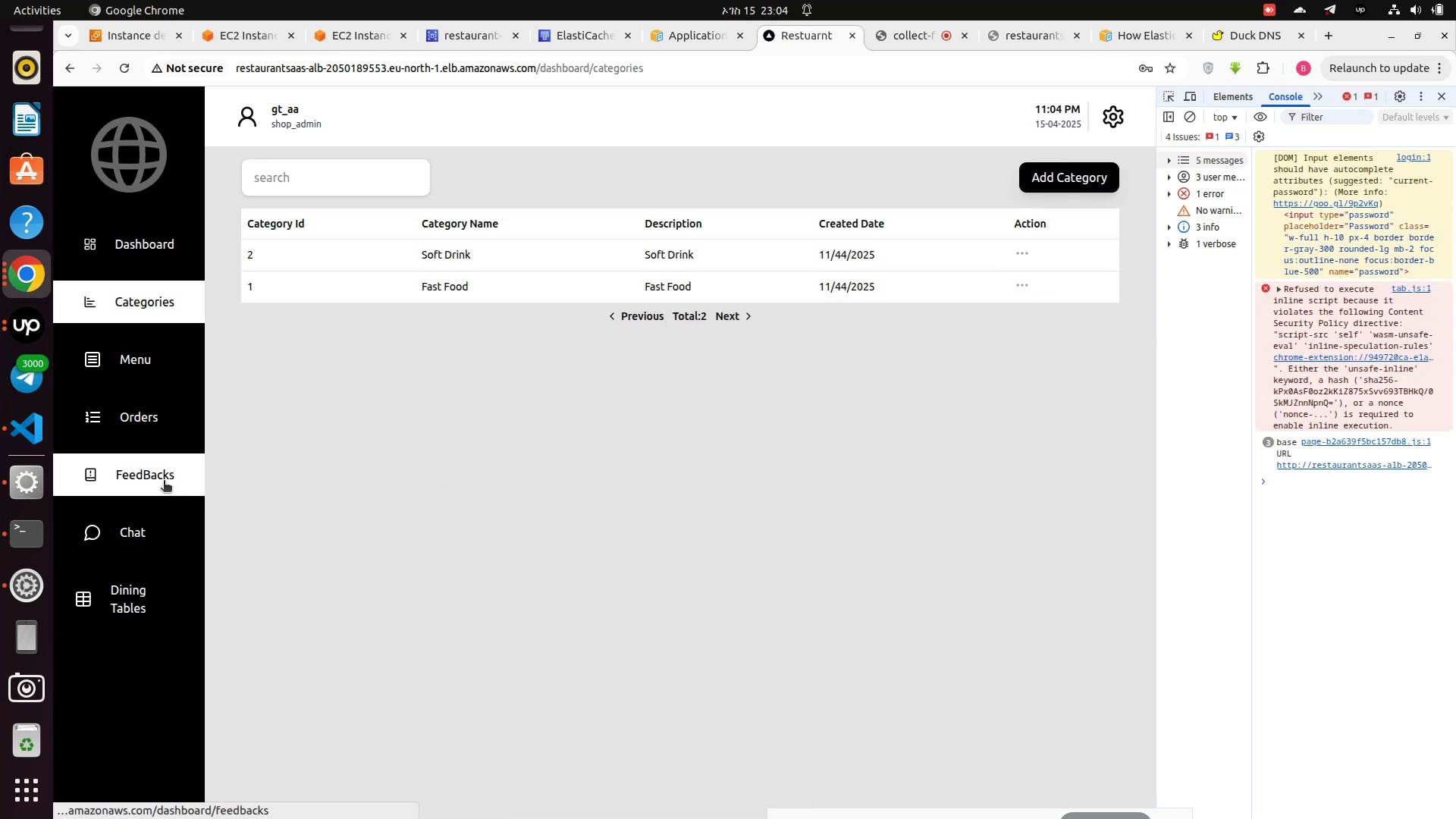 
wait(7.29)
 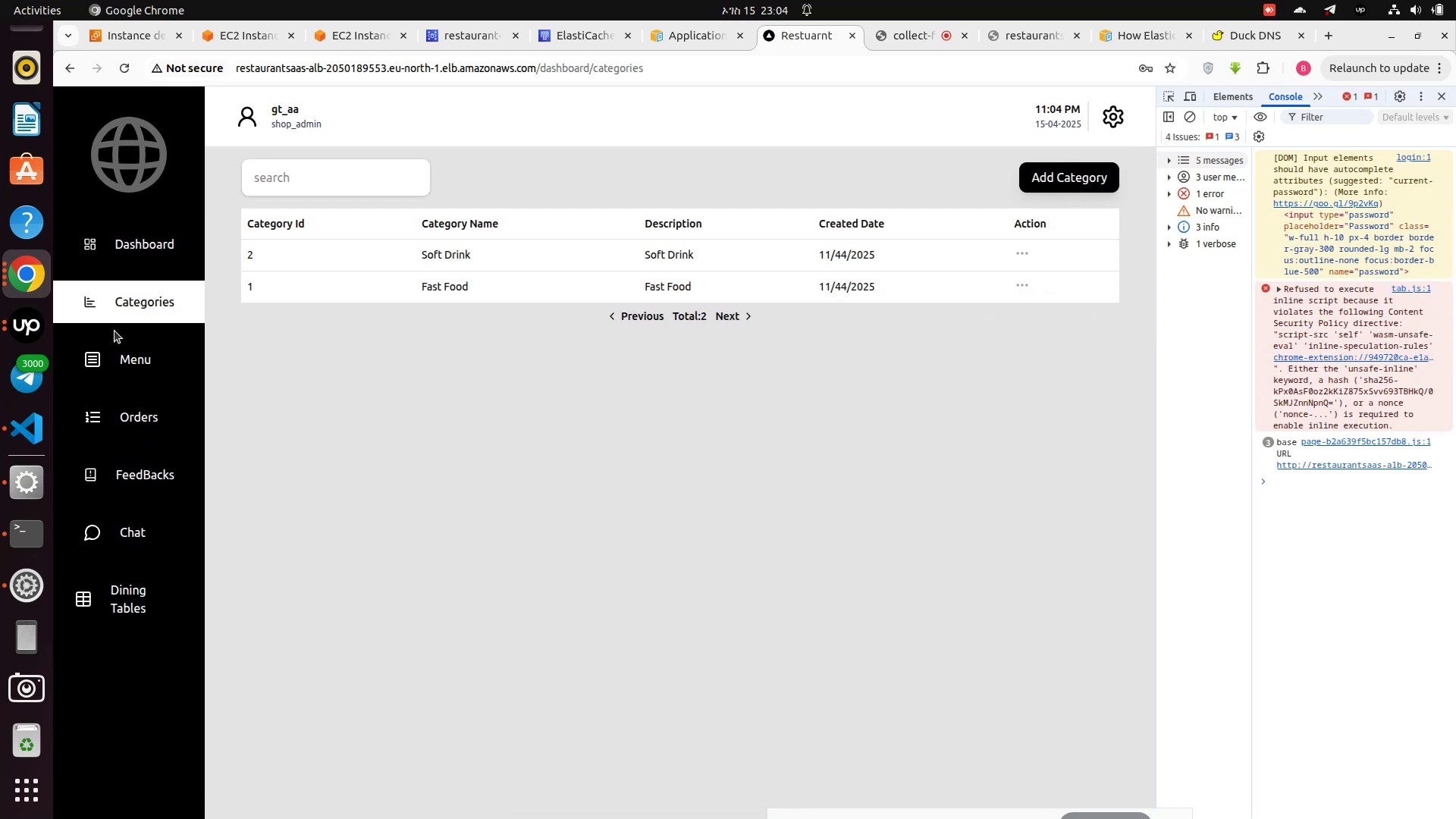 
left_click([105, 240])
 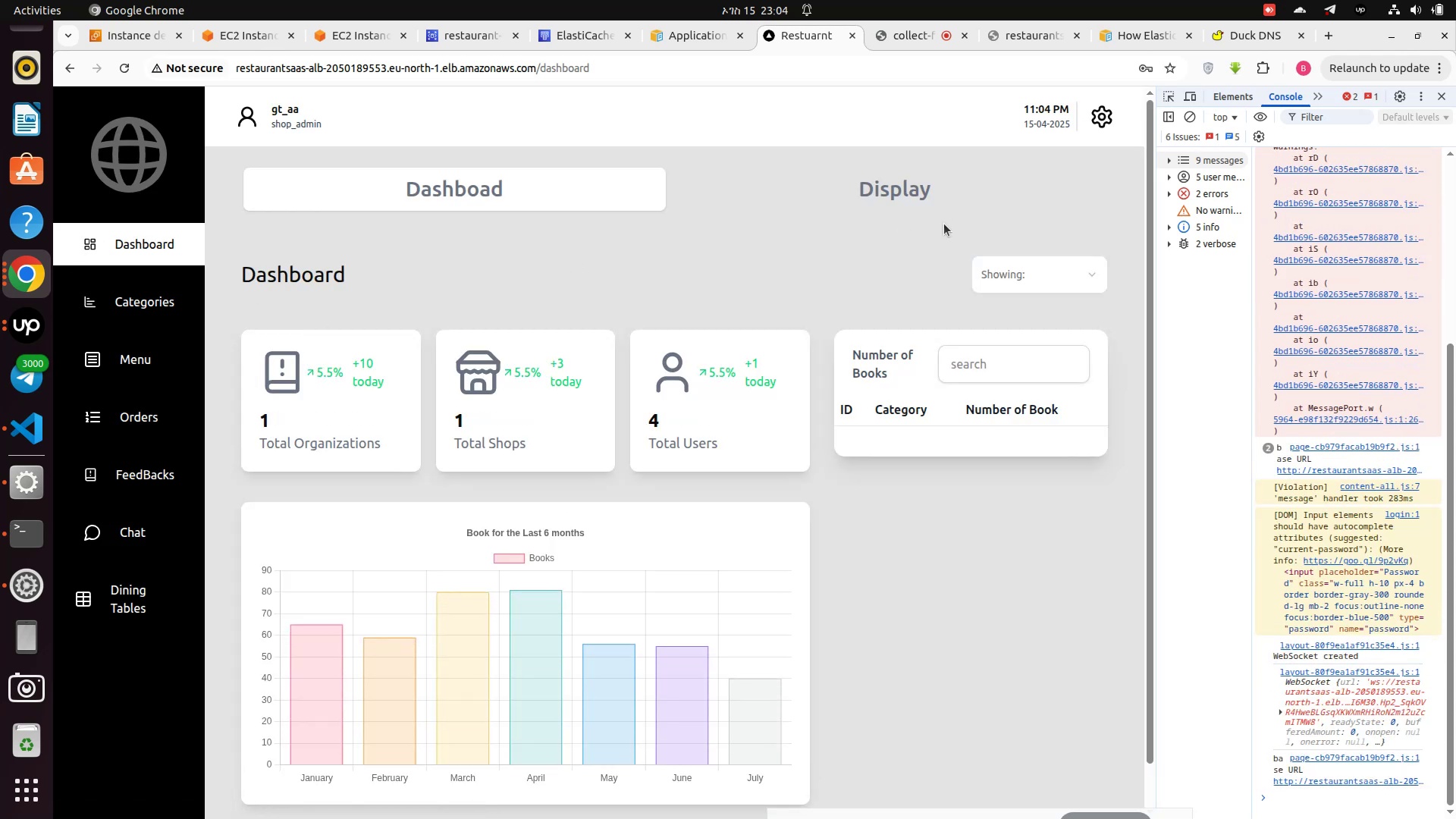 
wait(21.21)
 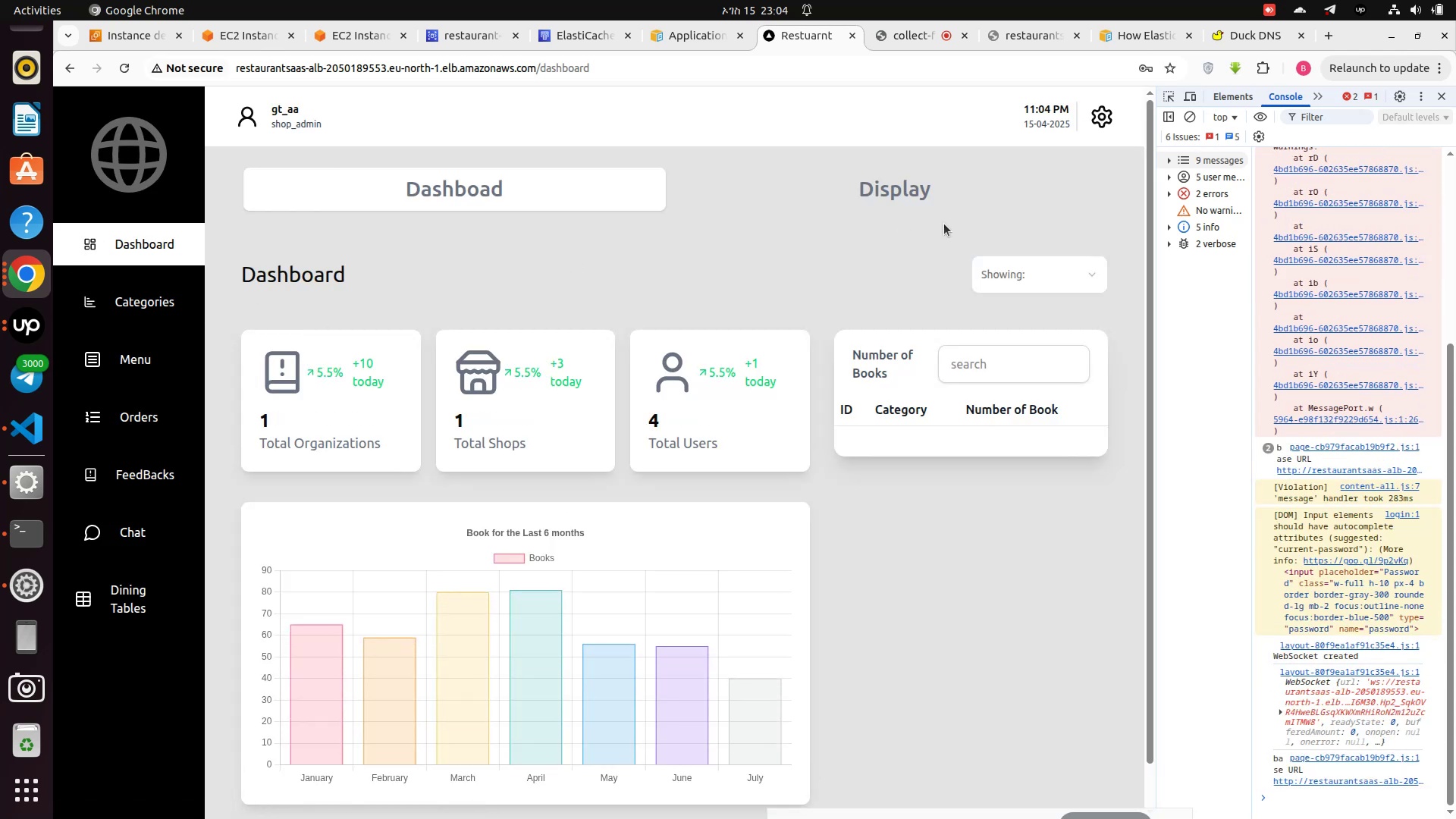 
left_click([1102, 129])
 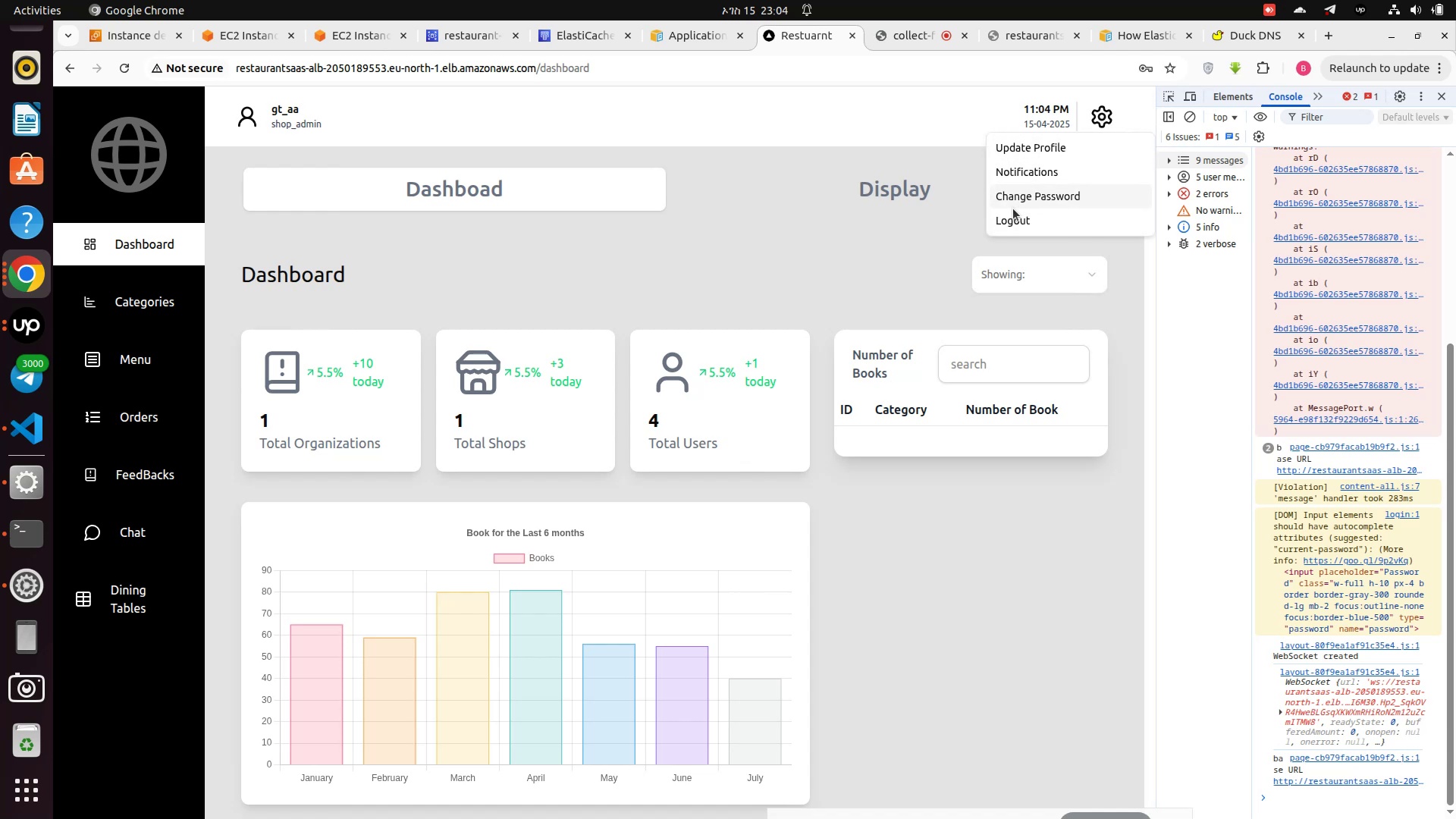 
left_click([1009, 219])
 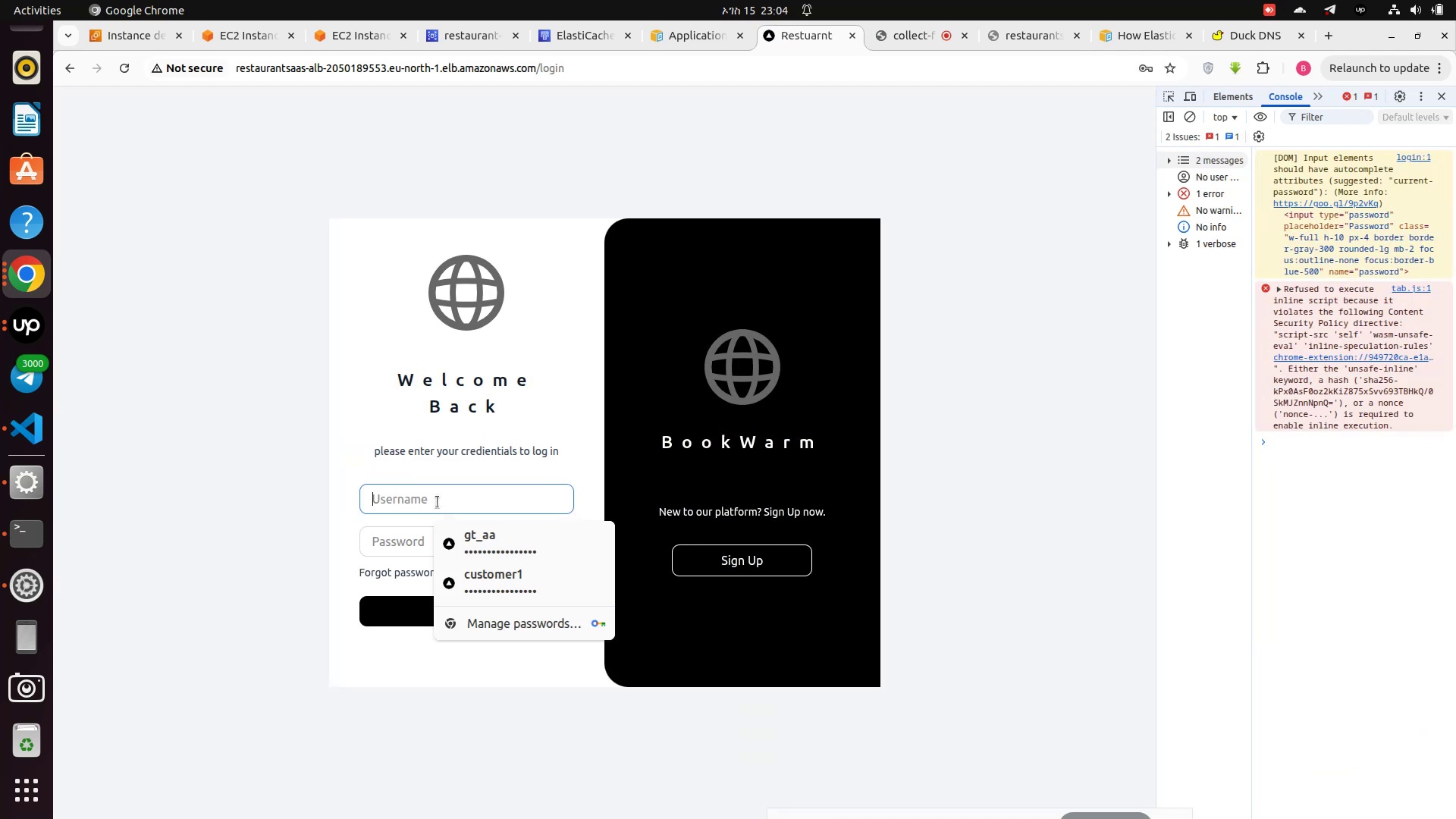 
wait(5.23)
 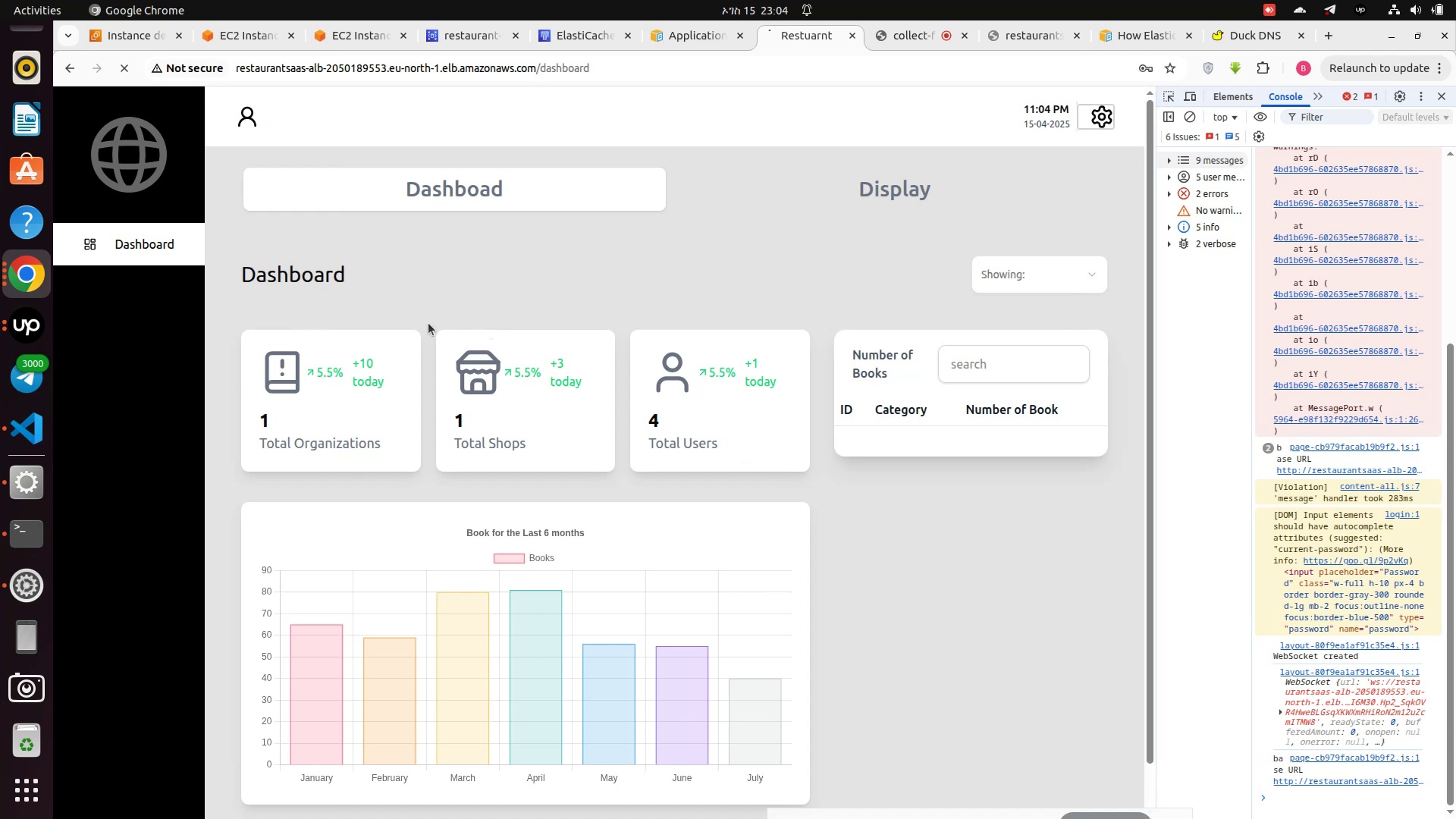 
type(aa)
 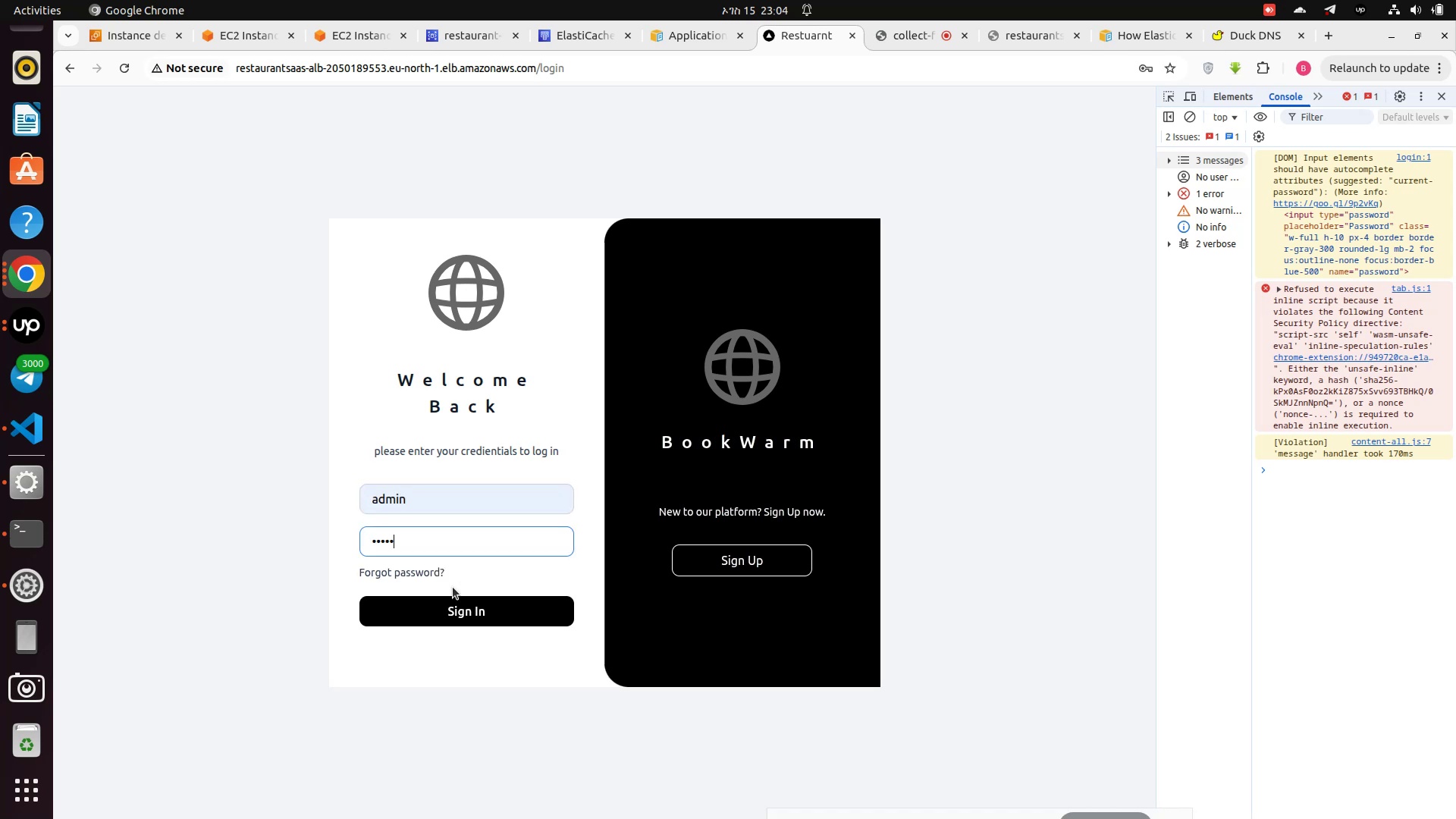 
left_click([443, 627])
 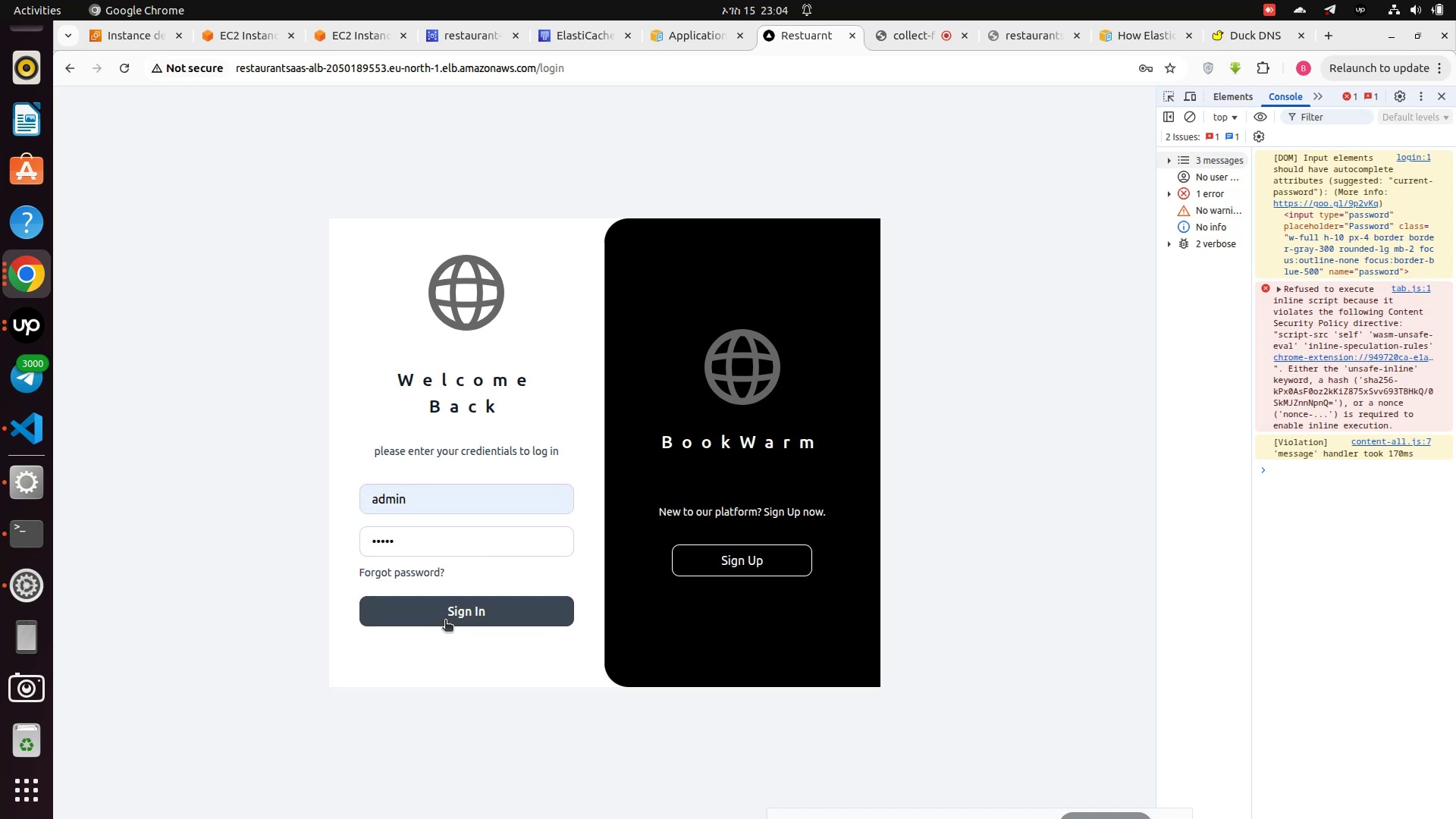 
left_click([445, 621])
 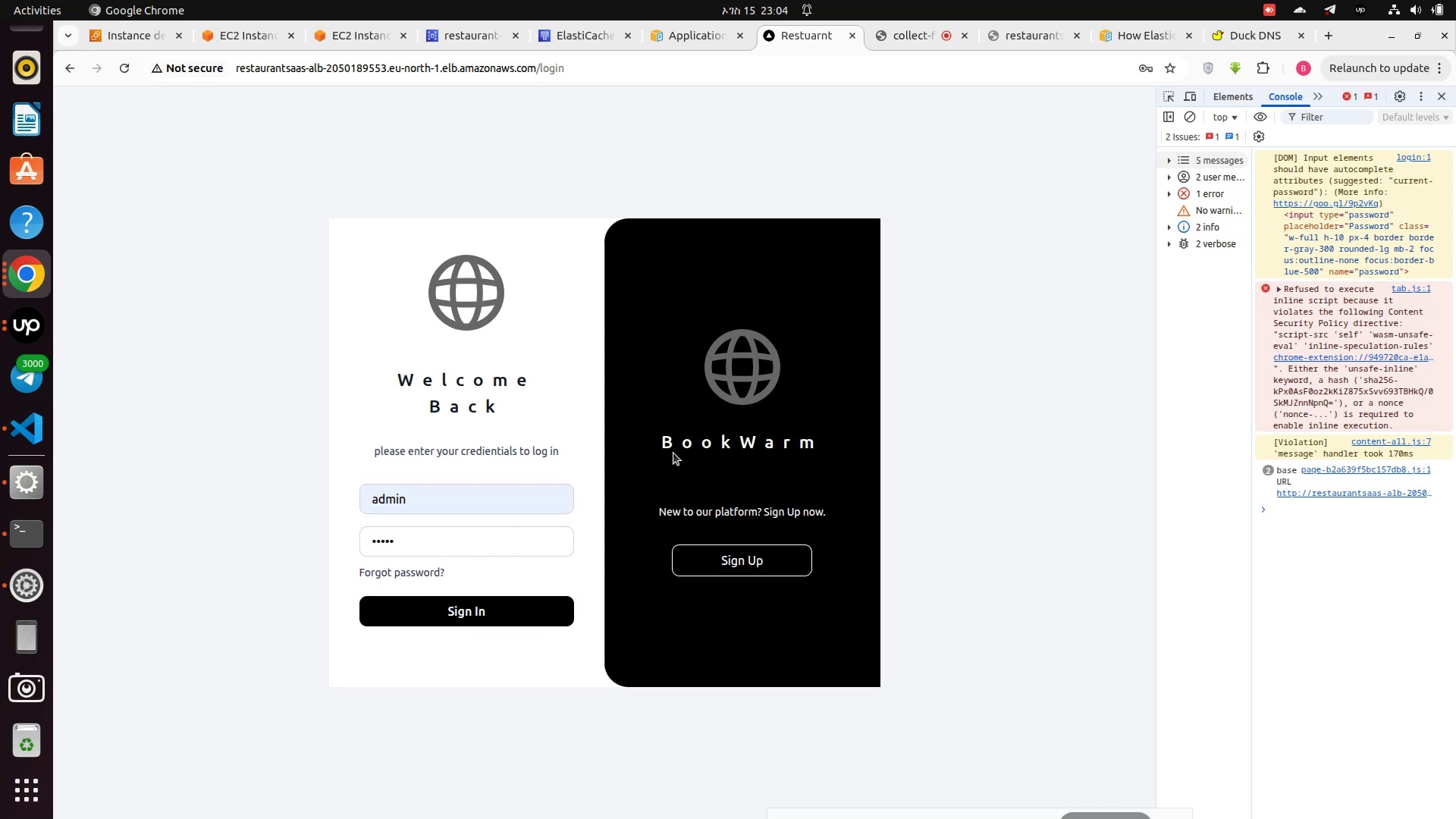 
mouse_move([1163, 495])
 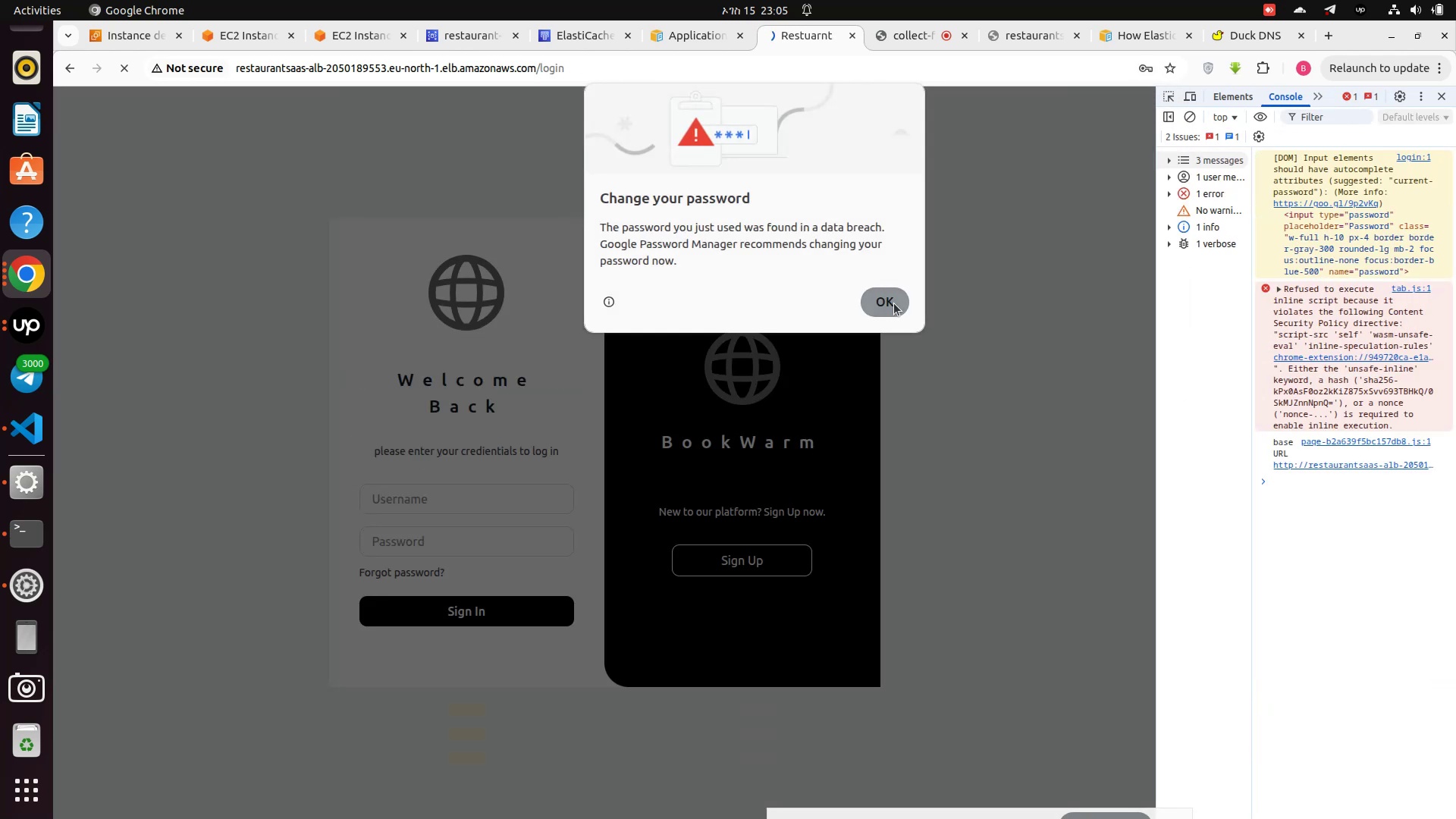 
wait(5.12)
 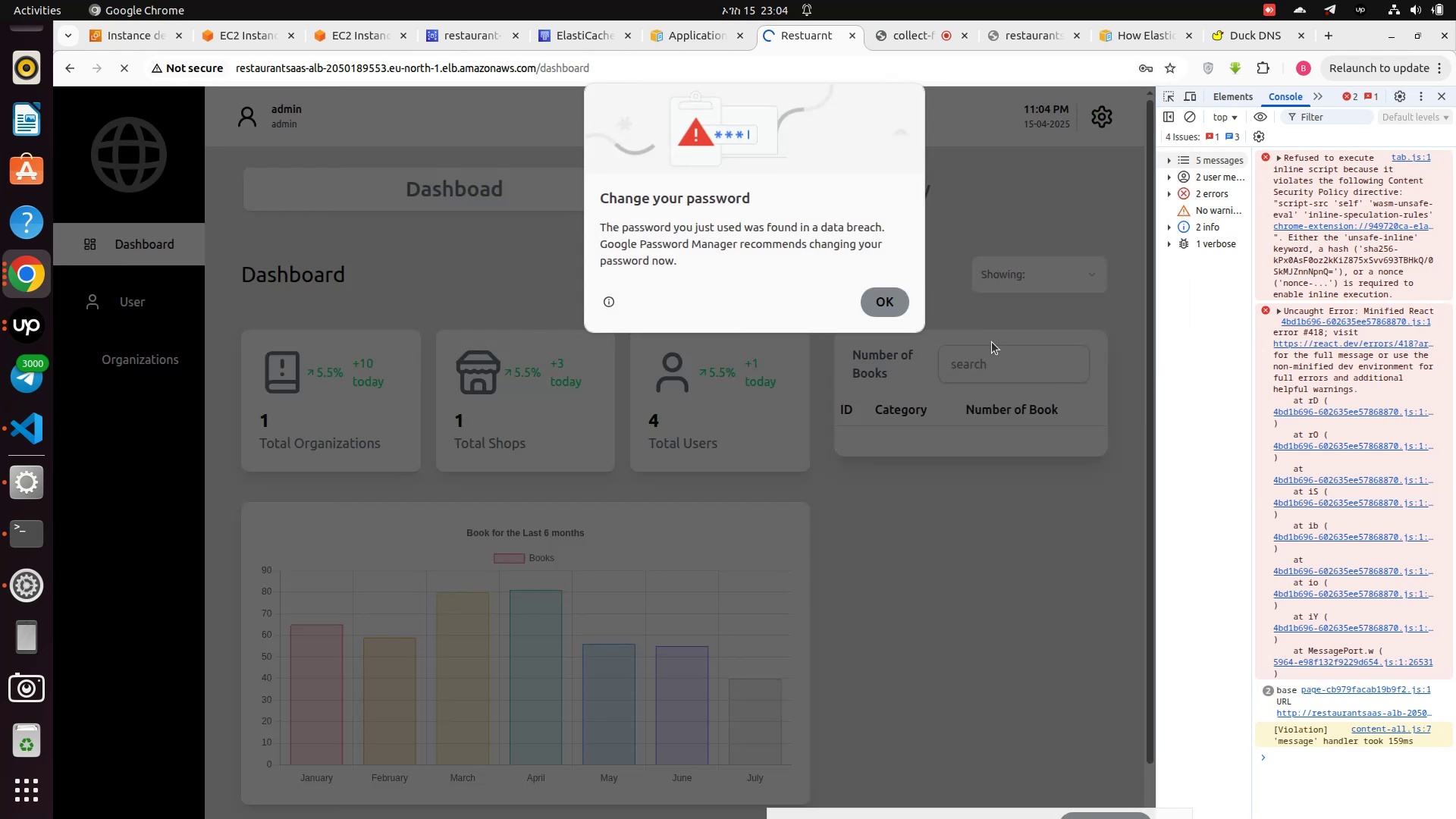 
left_click([893, 297])
 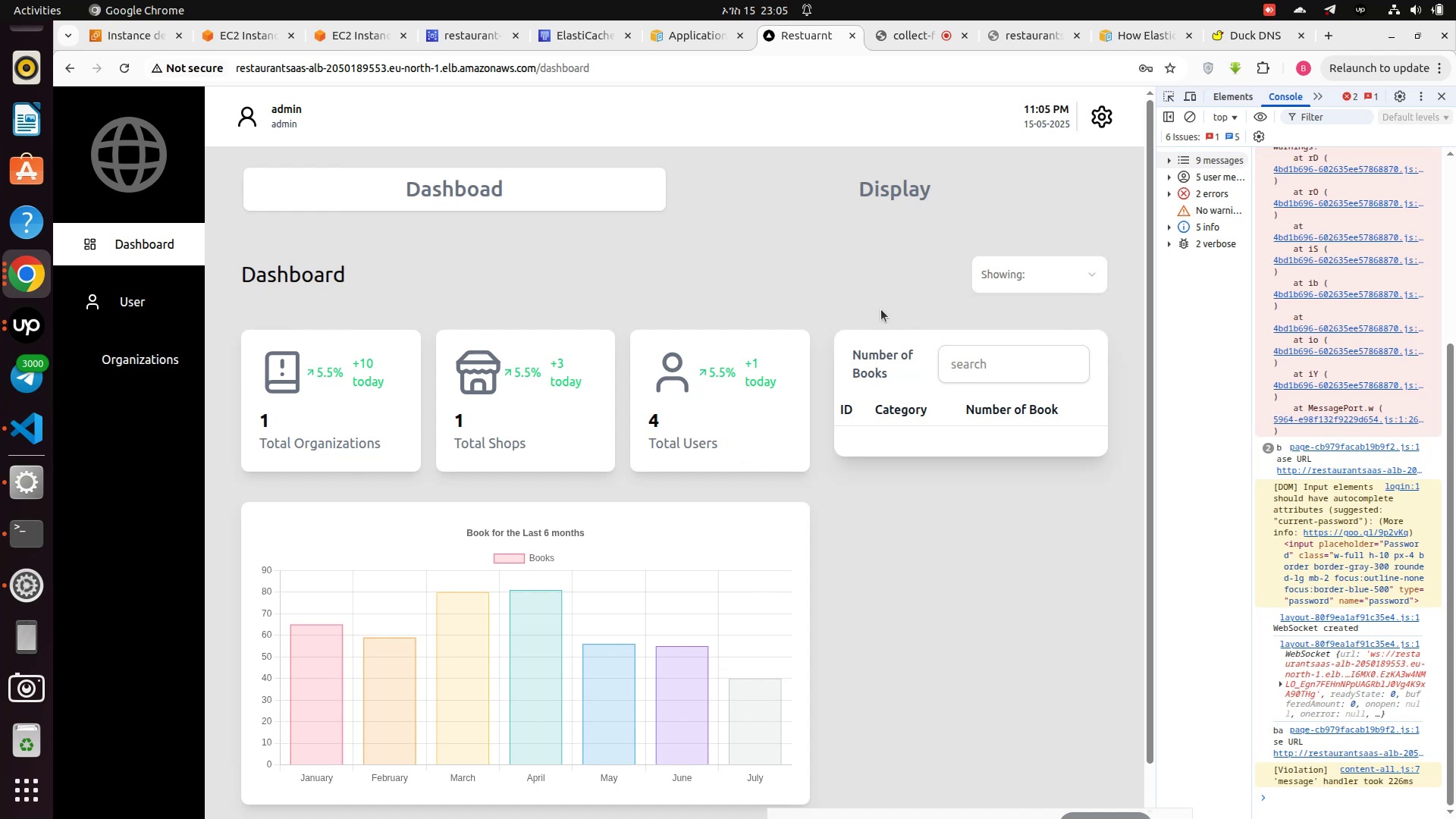 
wait(10.79)
 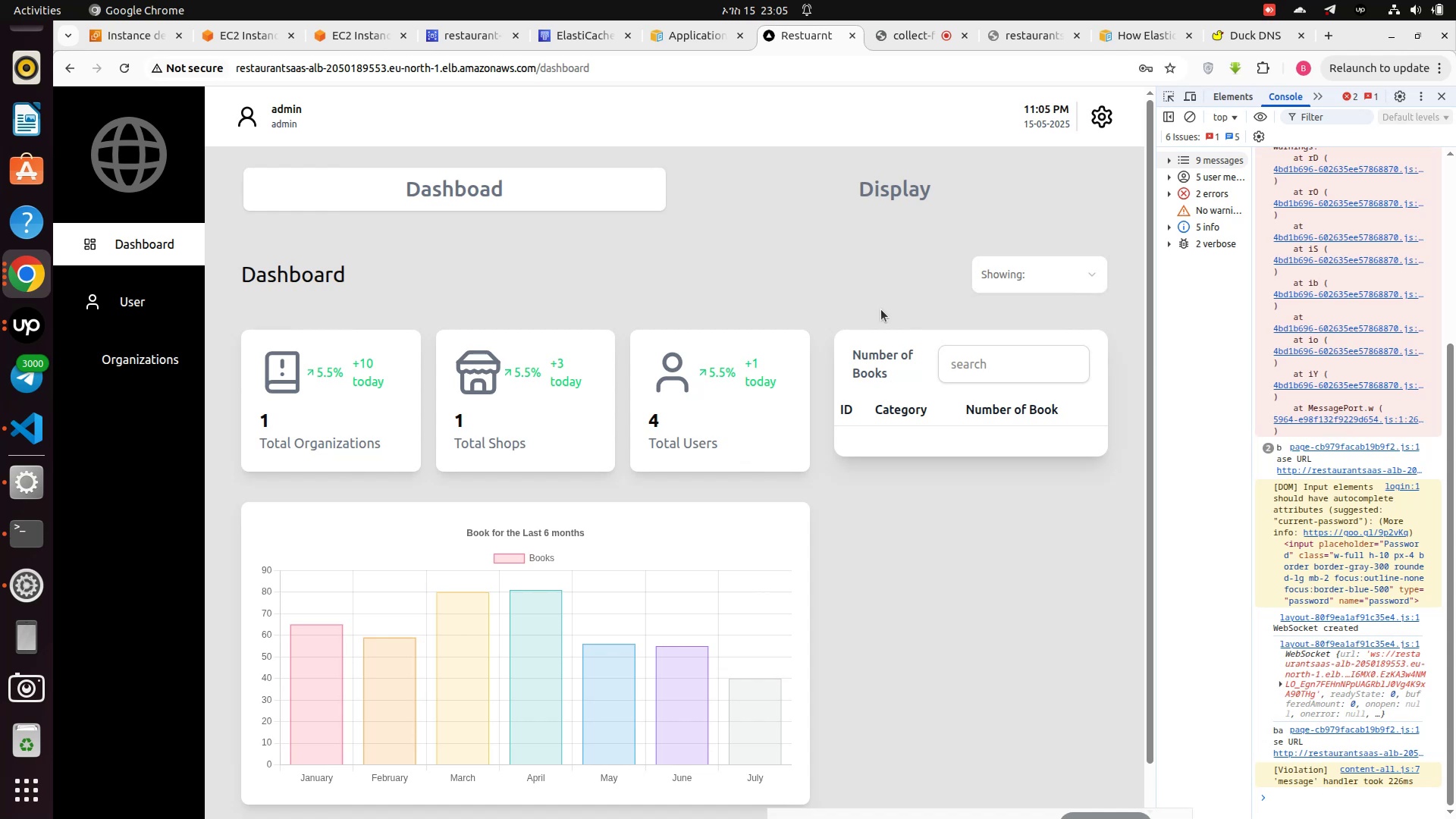 
left_click([148, 297])
 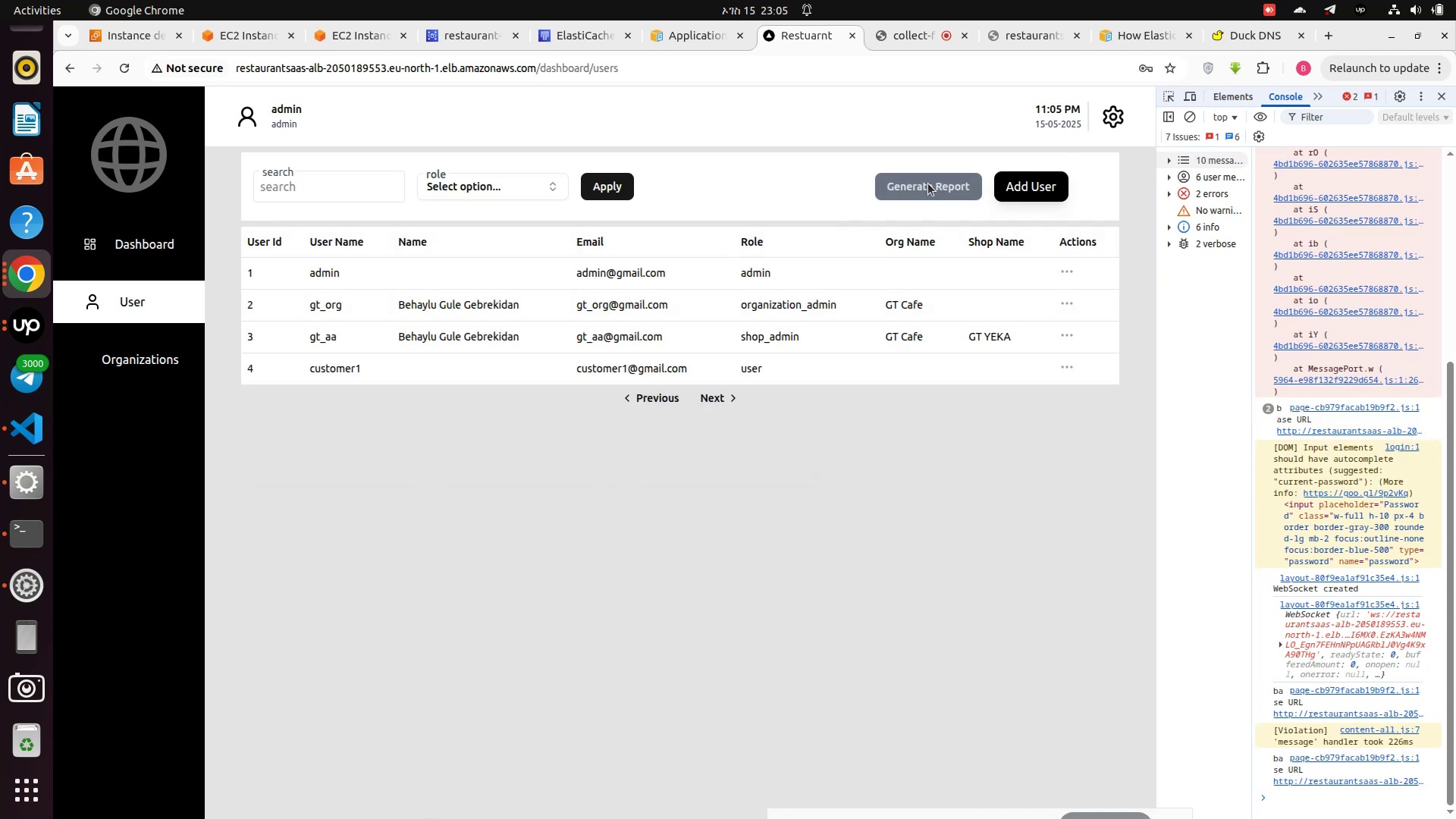 
left_click([928, 184])
 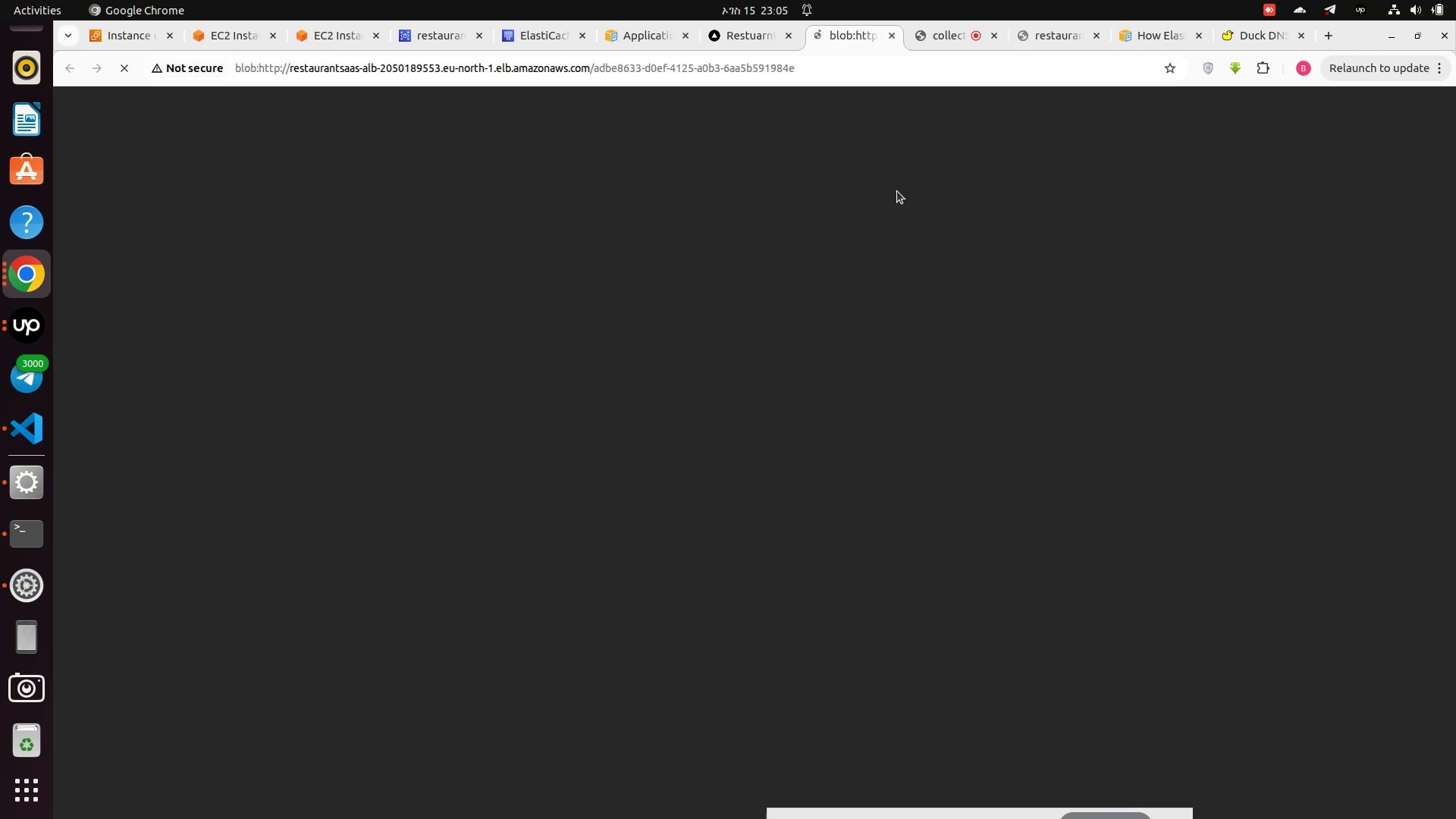 
wait(8.4)
 